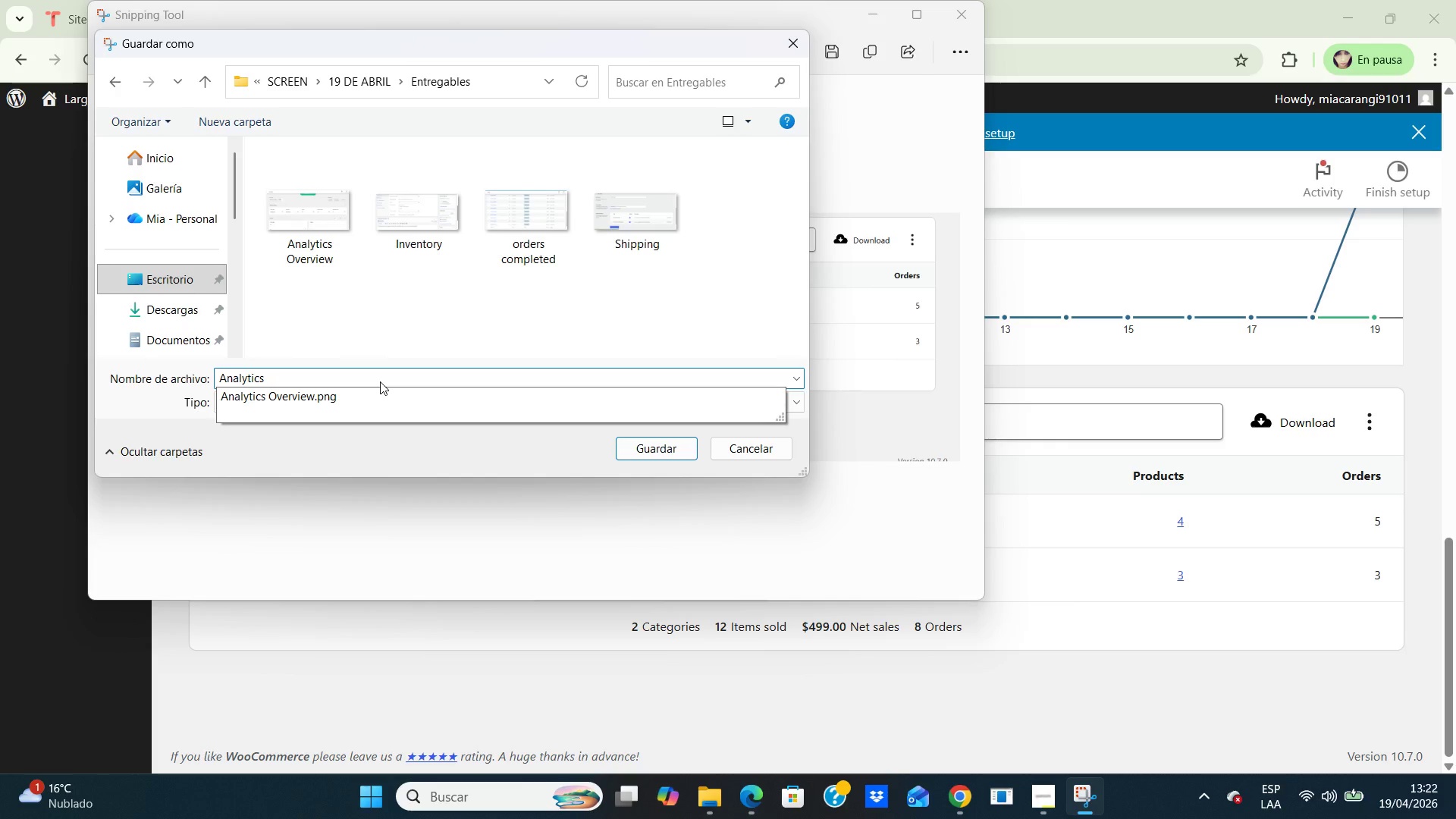 
type(Car)
key(Backspace)
type(tegories)
 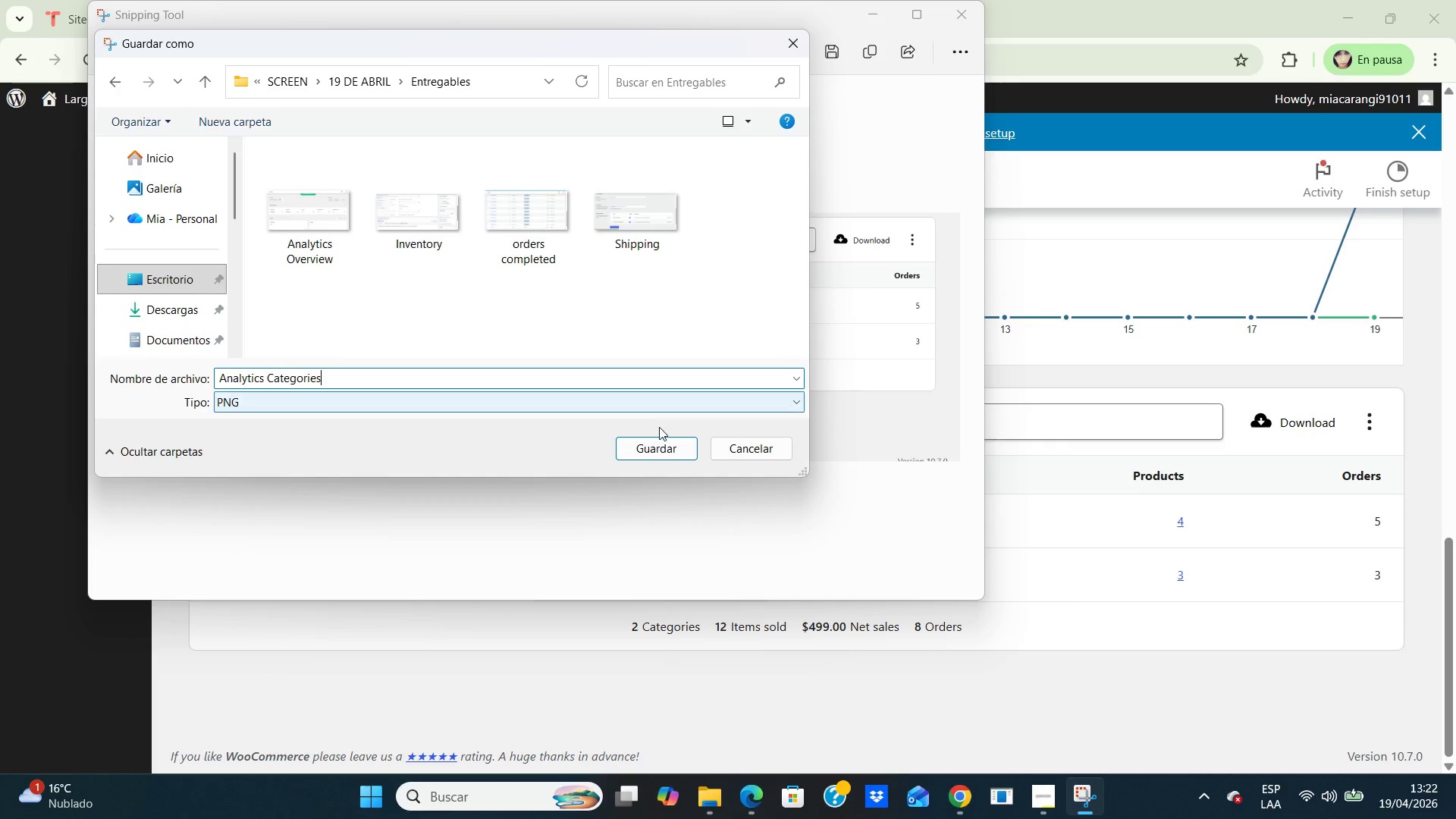 
left_click([655, 442])
 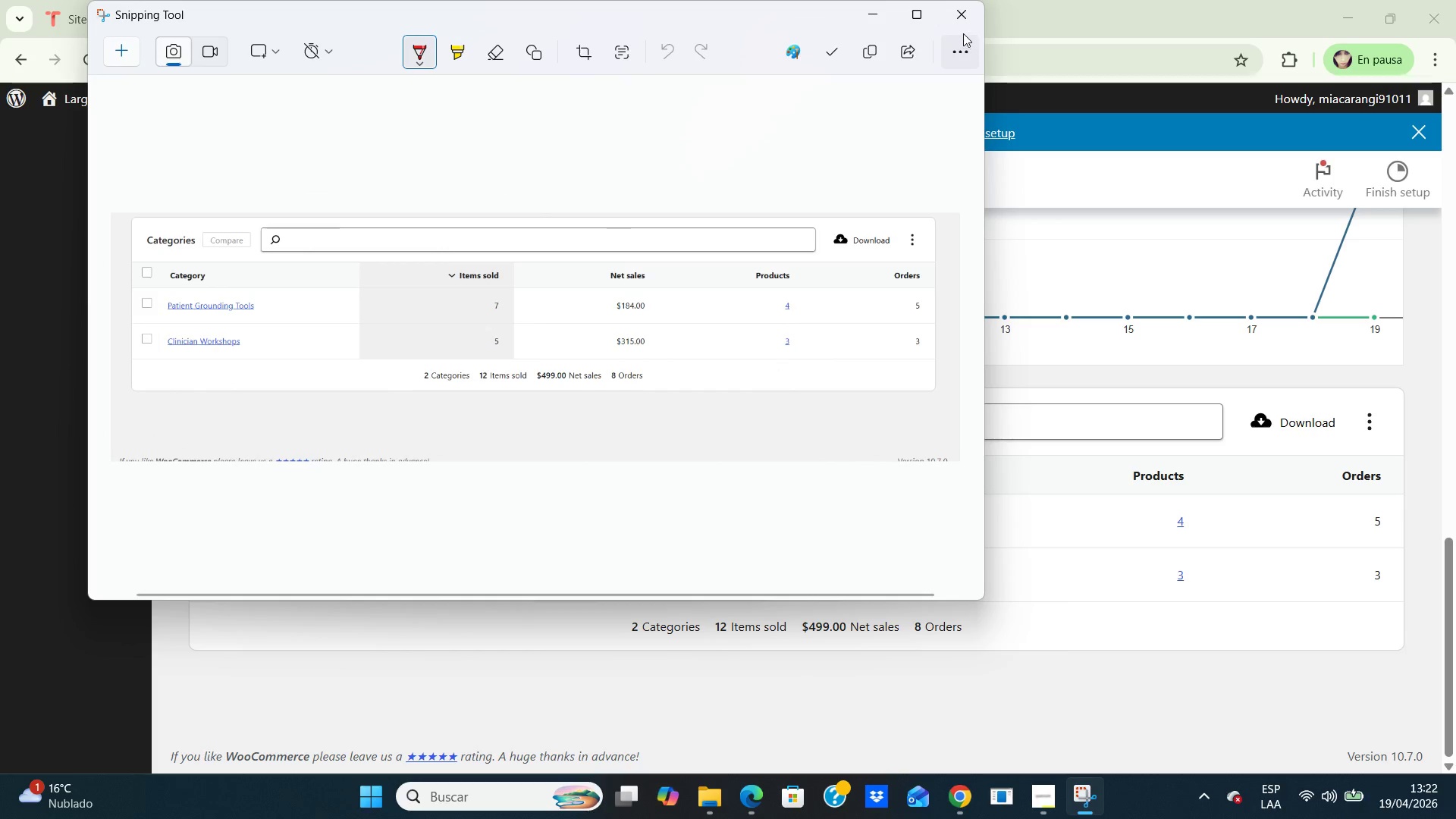 
left_click([960, 16])
 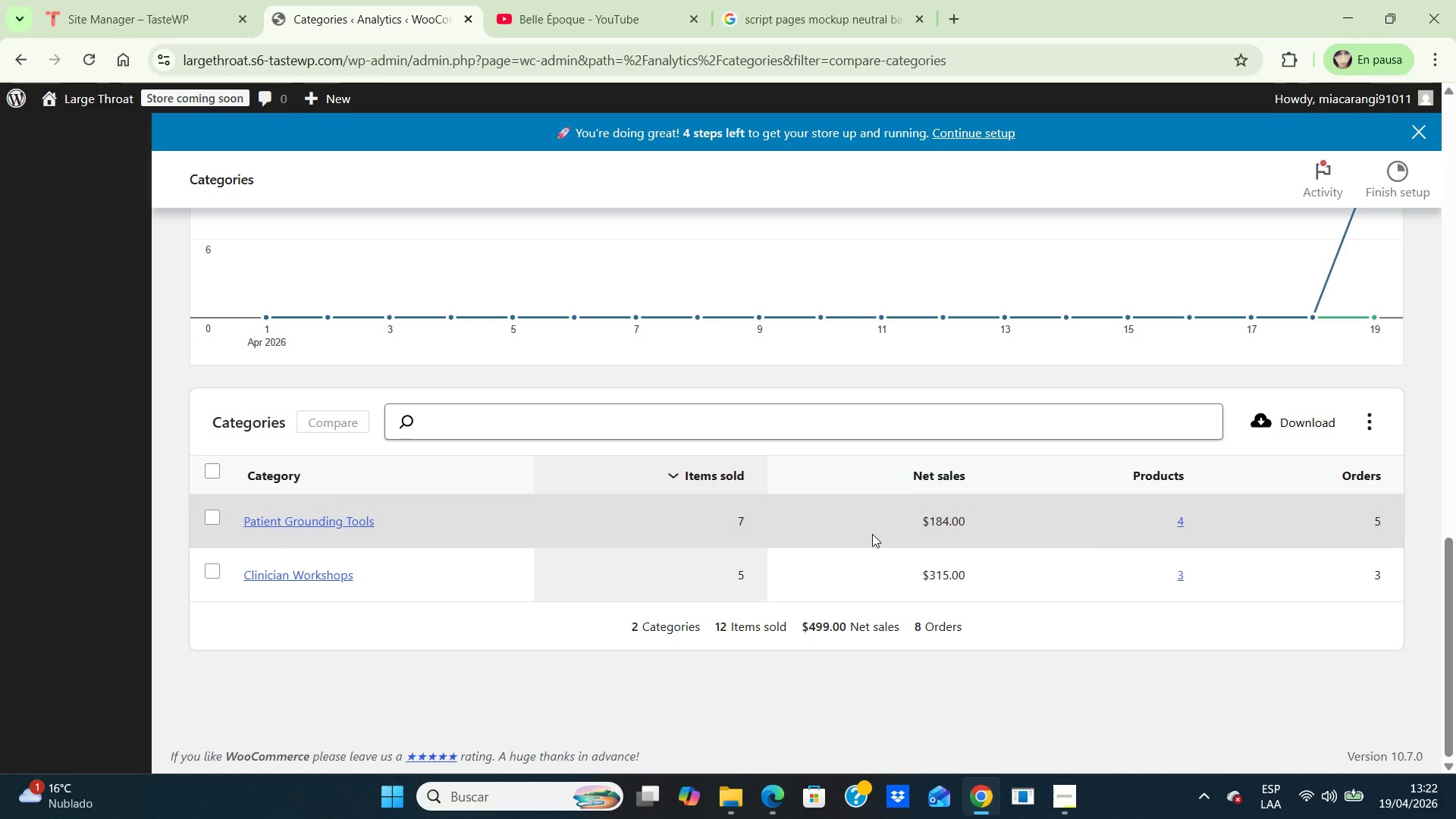 
wait(6.69)
 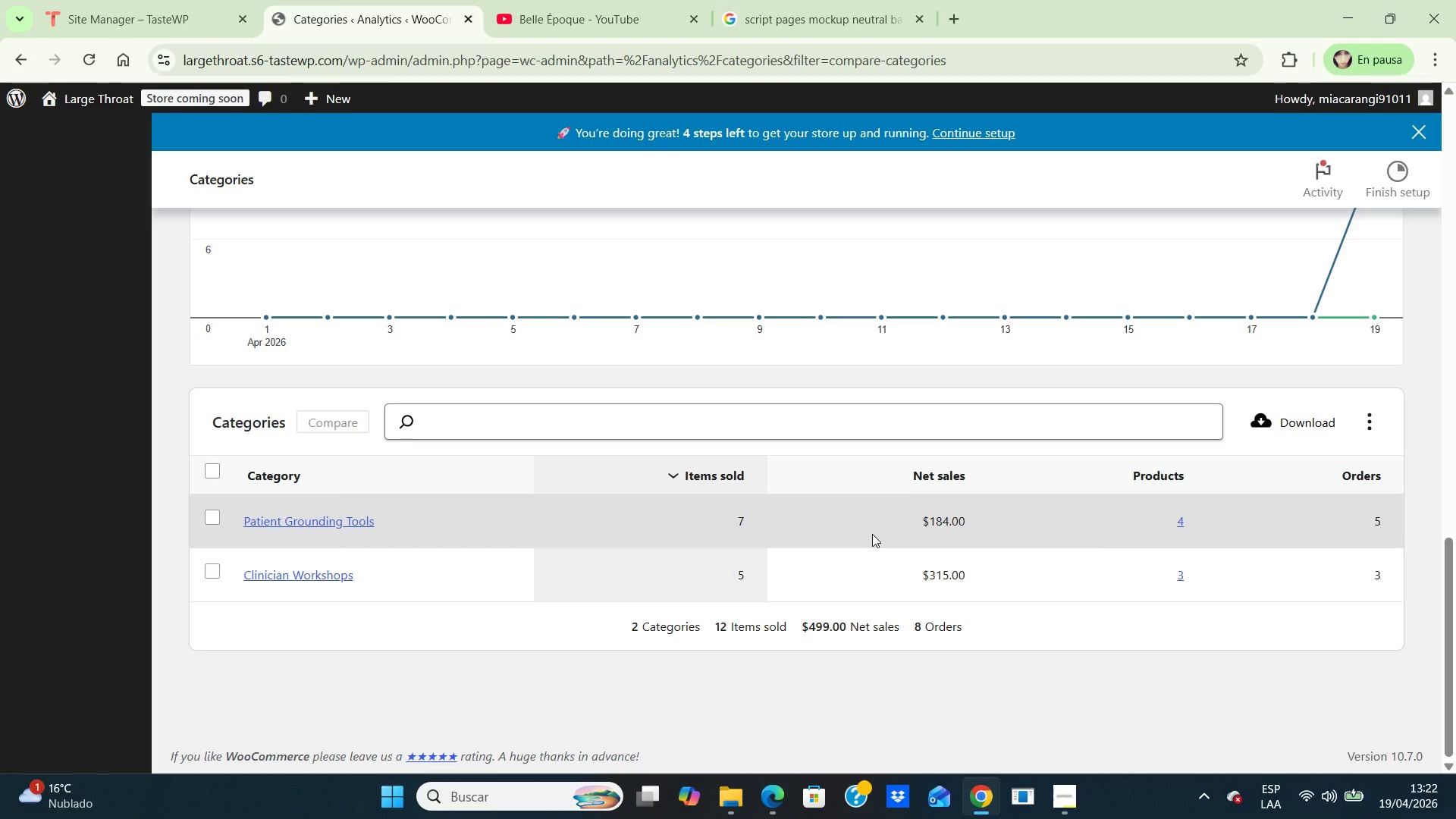 
scroll: coordinate [175, 361], scroll_direction: up, amount: 11.0
 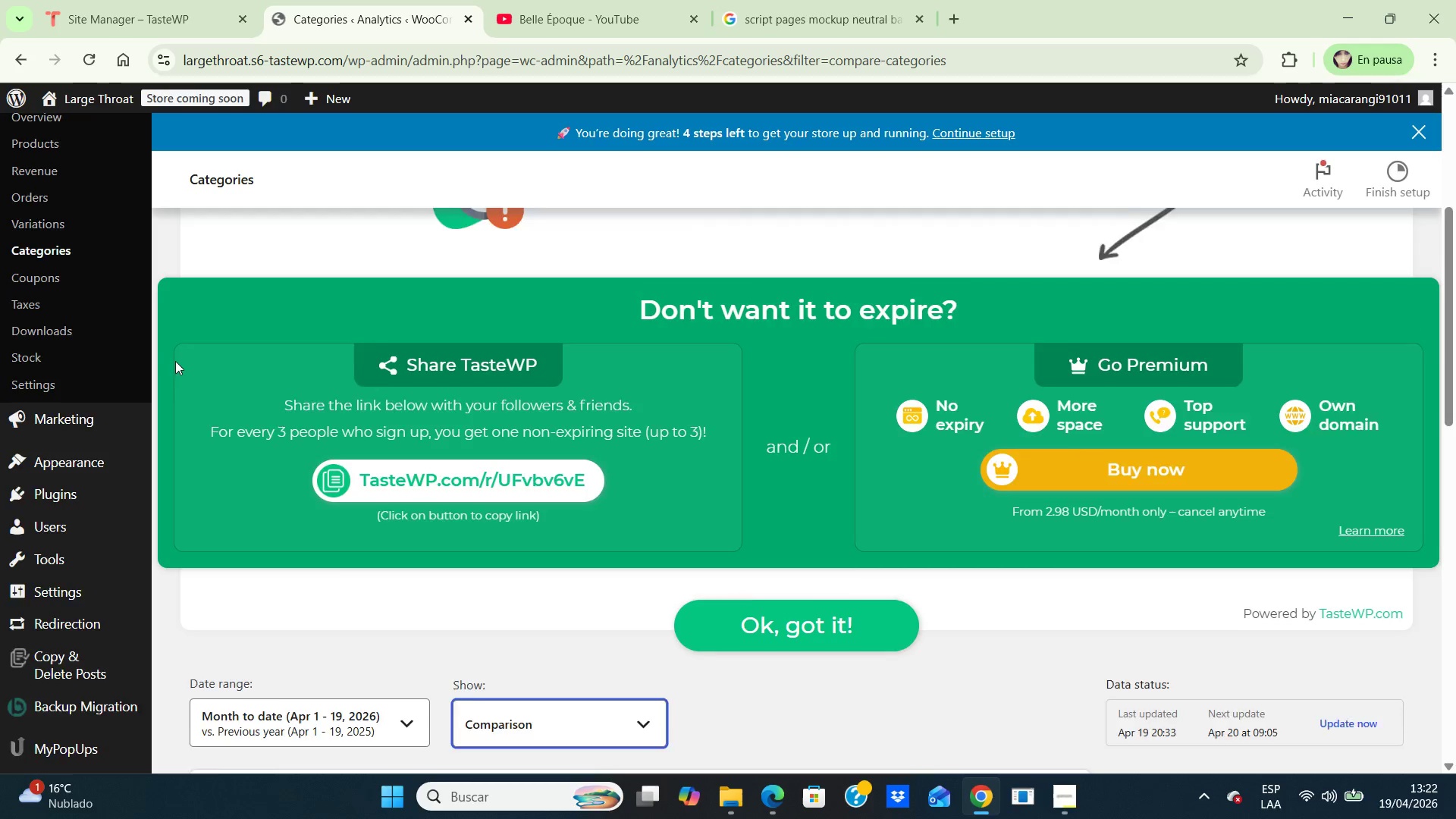 
scroll: coordinate [175, 361], scroll_direction: none, amount: 0.0
 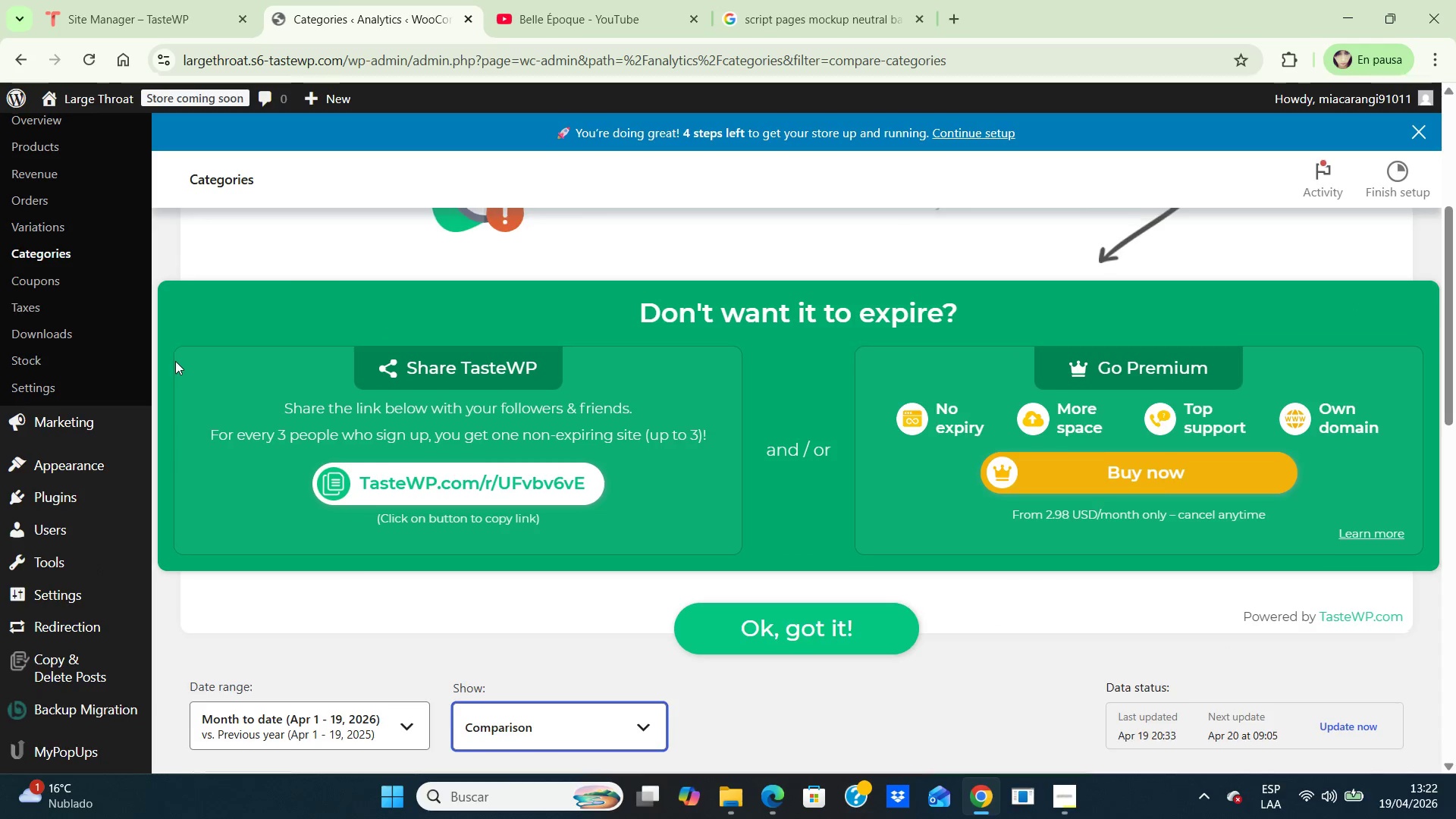 
scroll: coordinate [175, 361], scroll_direction: up, amount: 2.0
 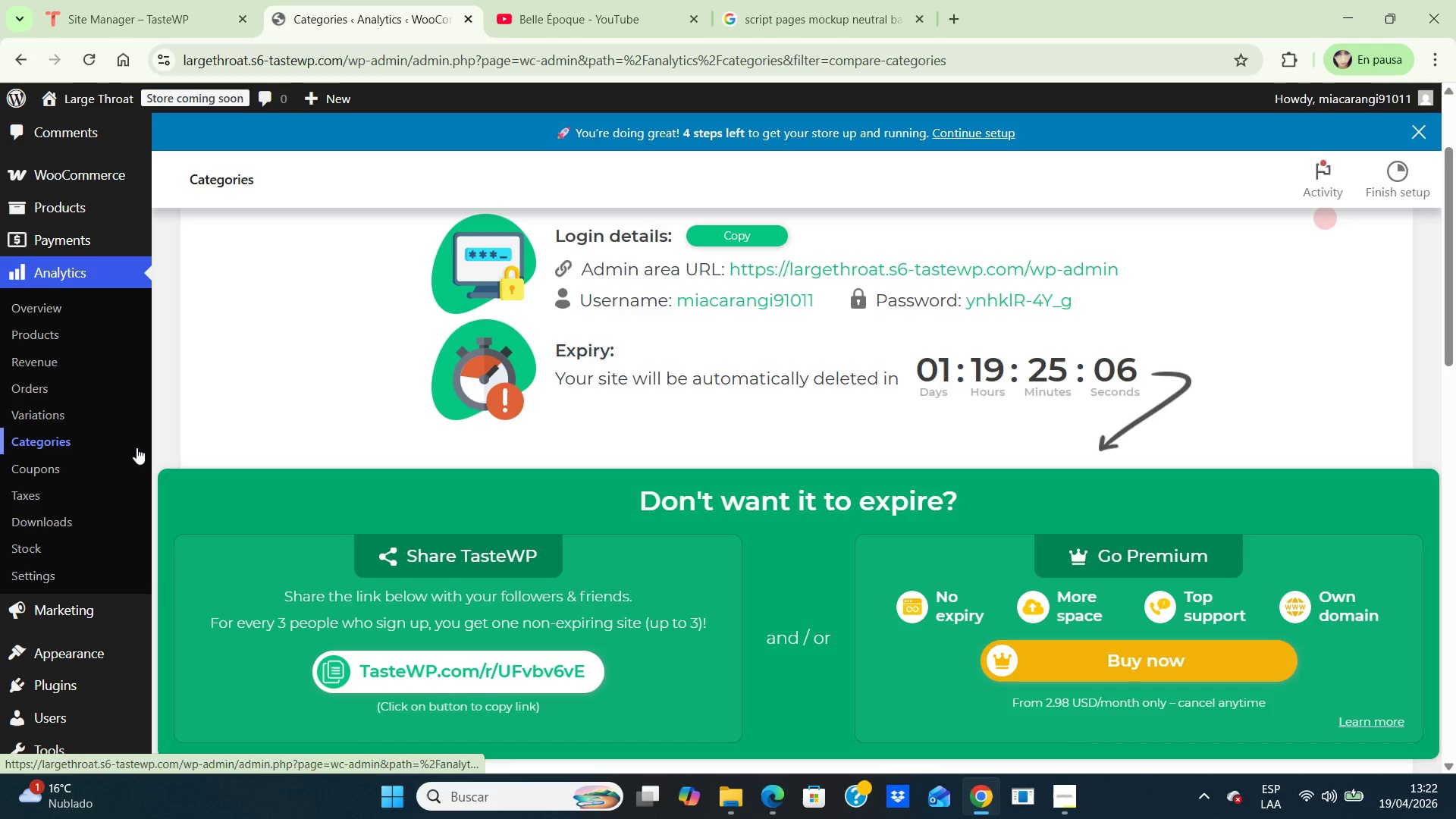 
scroll: coordinate [93, 460], scroll_direction: down, amount: 2.0
 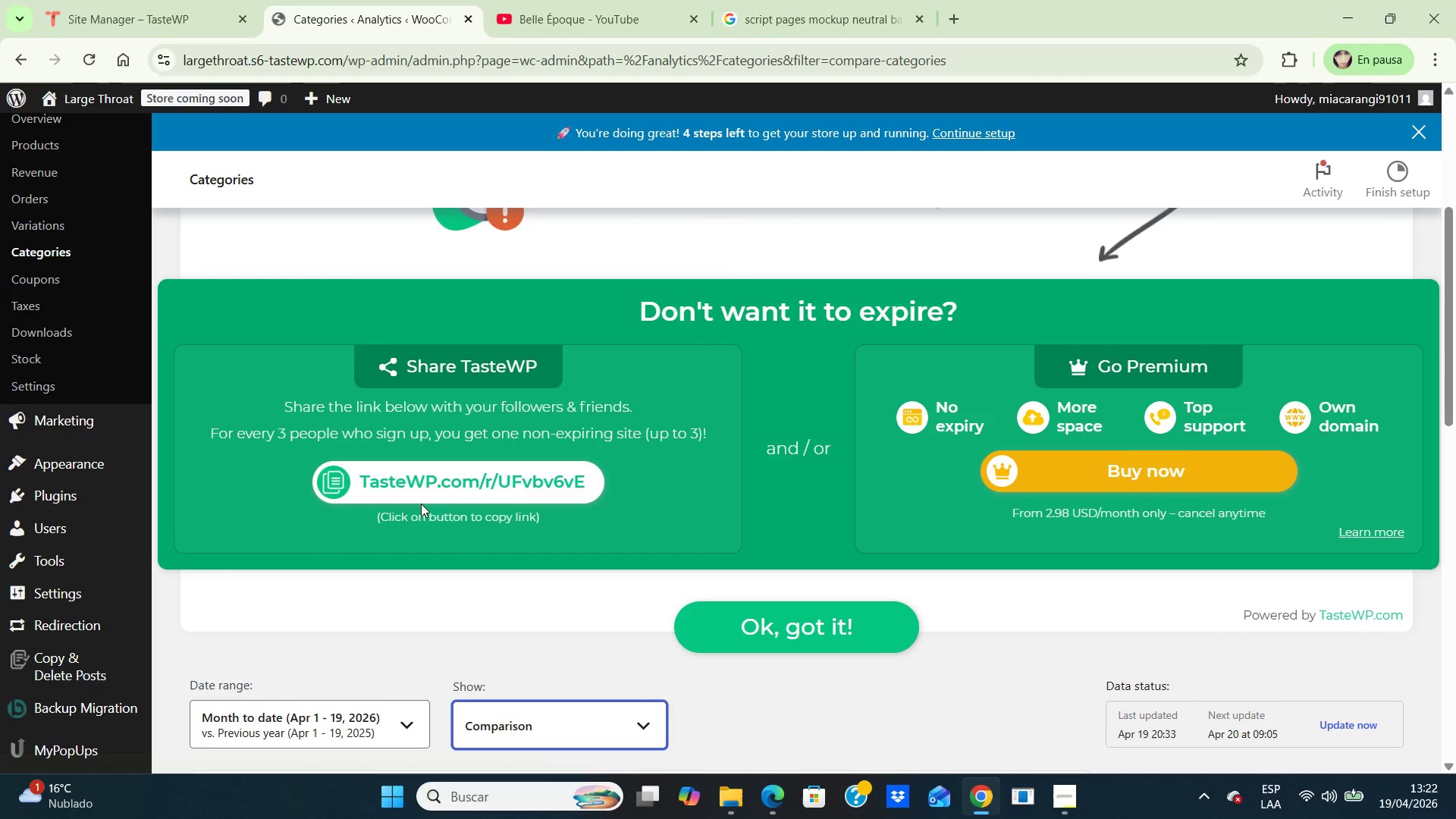 
wait(6.09)
 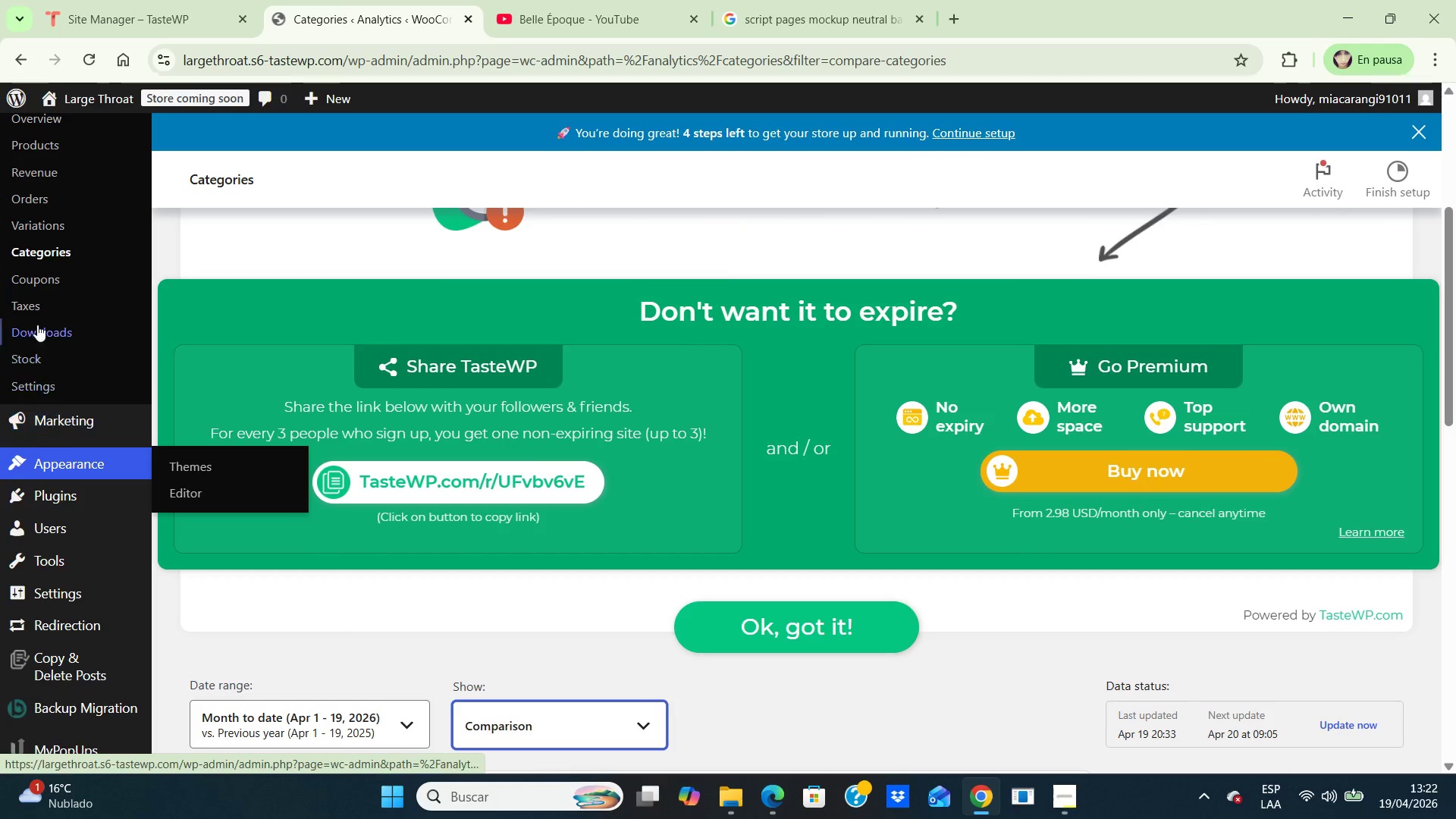 
scroll: coordinate [54, 174], scroll_direction: up, amount: 2.0
 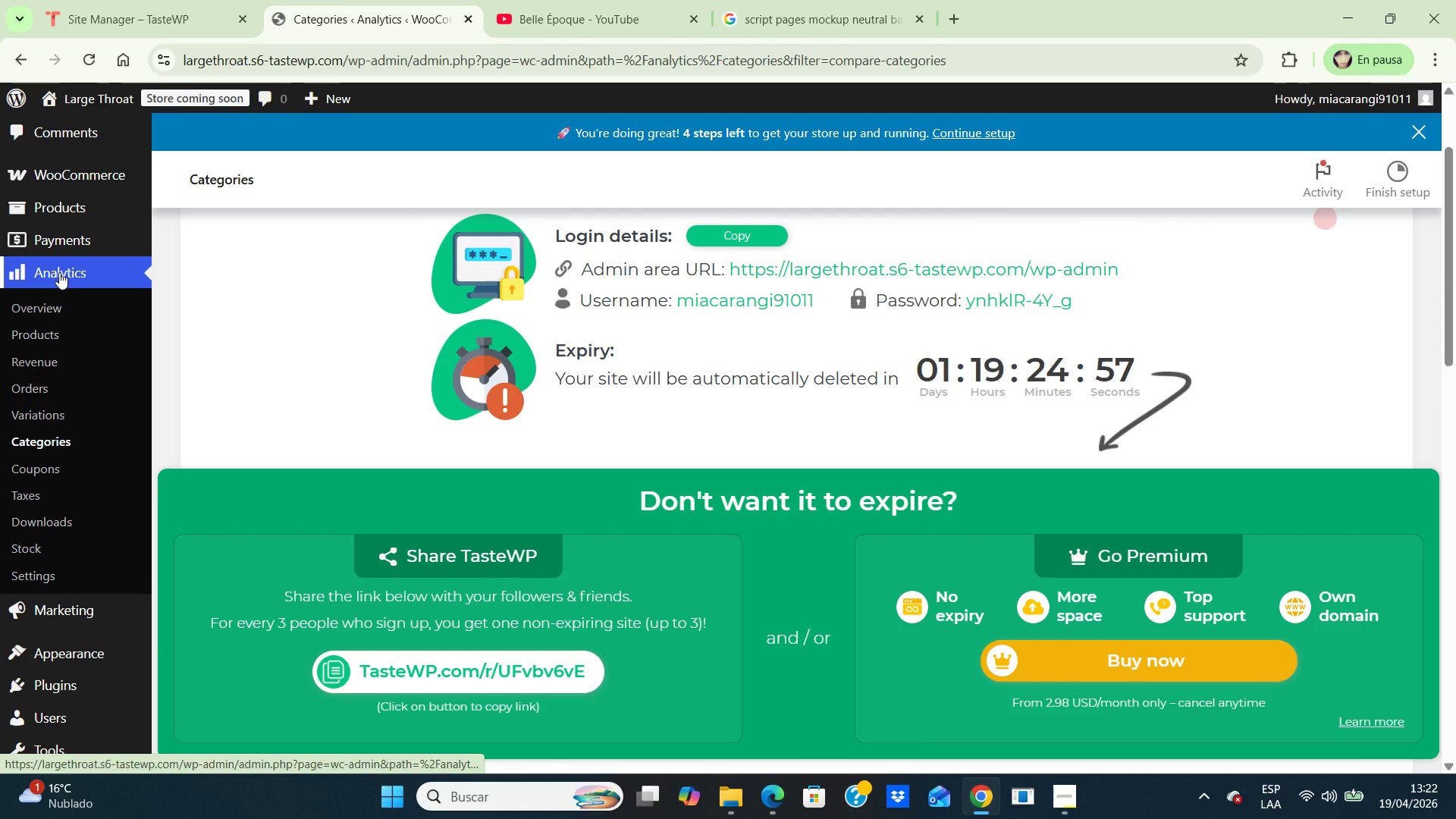 
double_click([59, 272])
 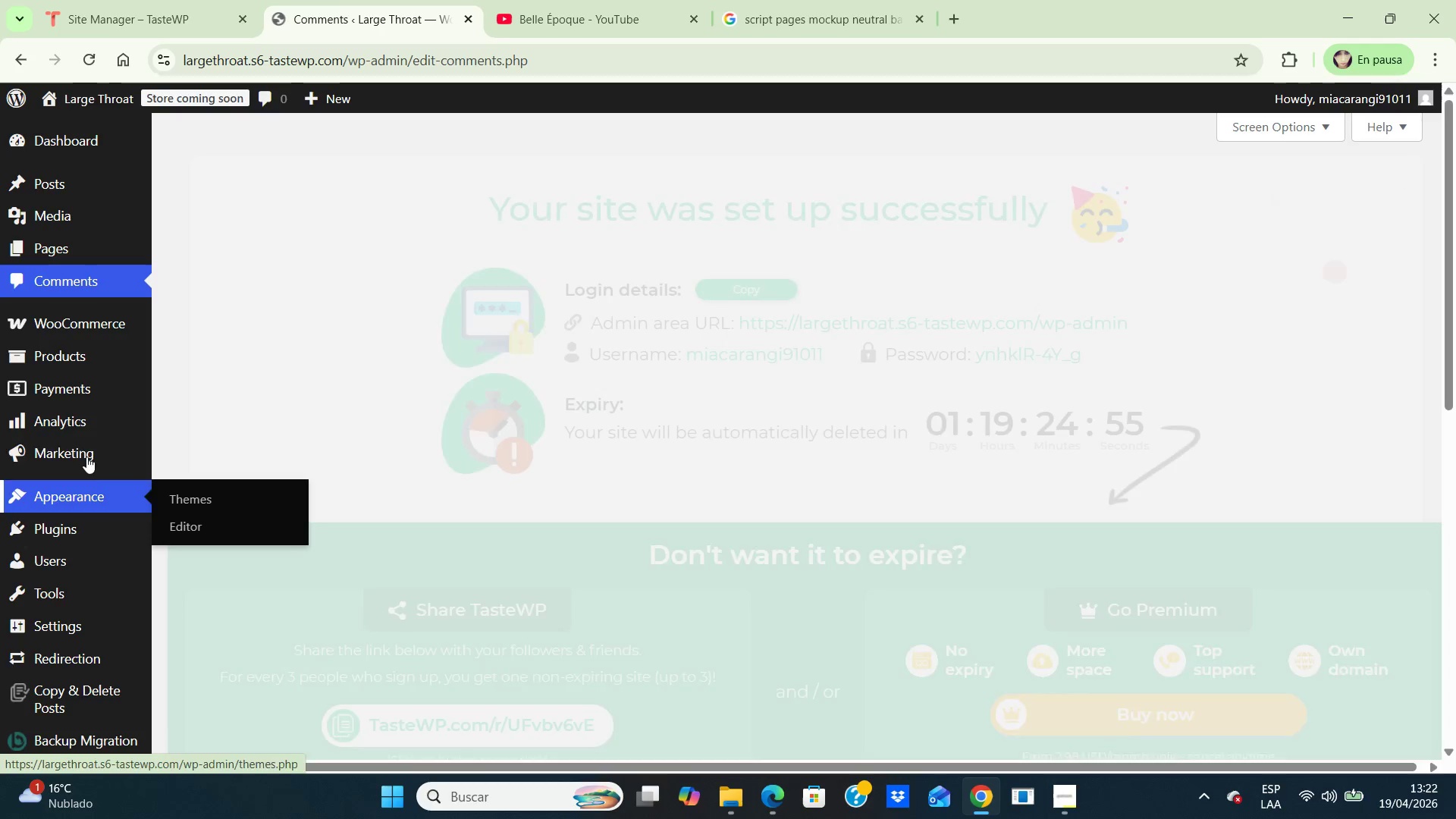 
left_click([80, 424])
 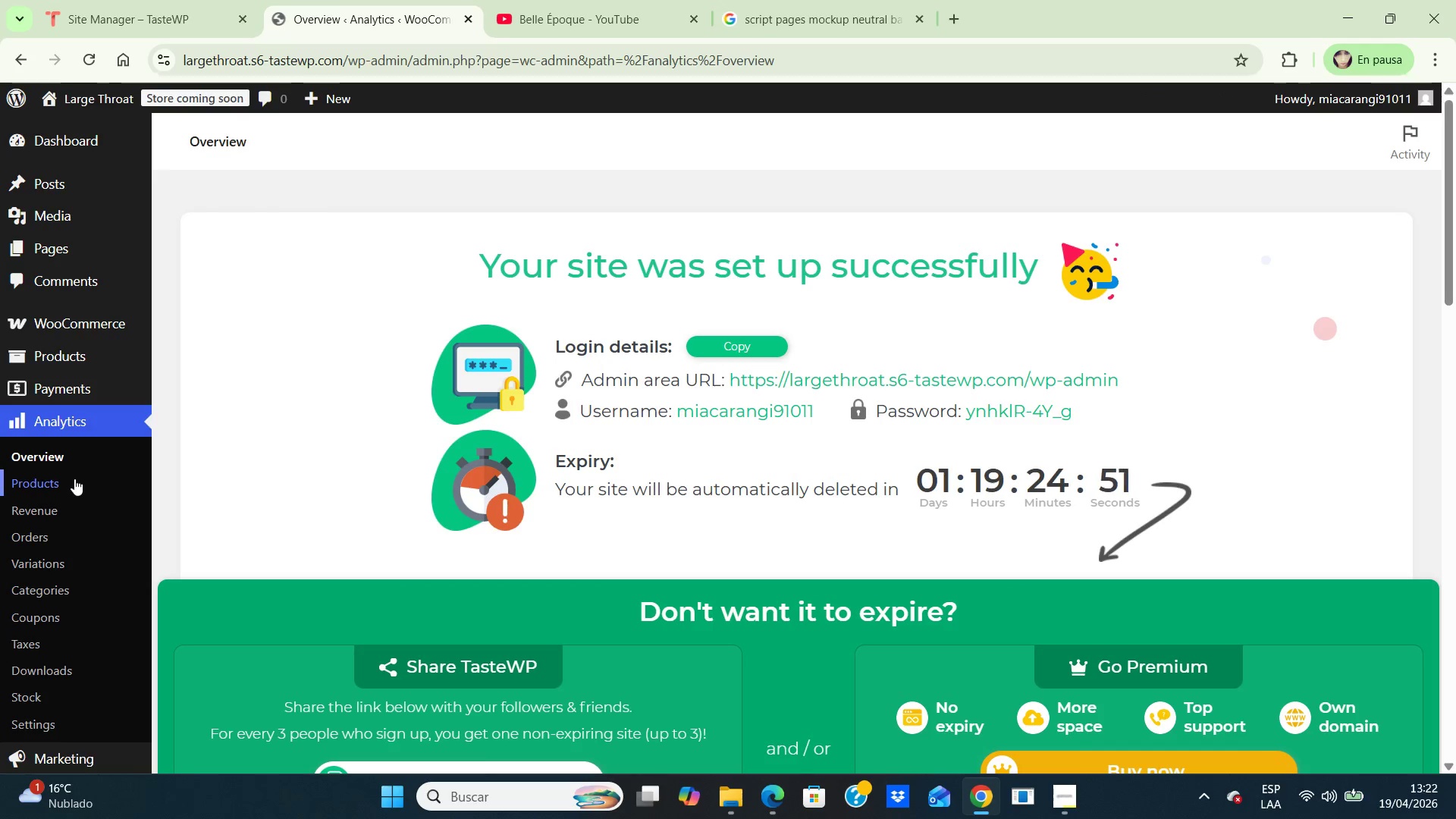 
left_click([45, 485])
 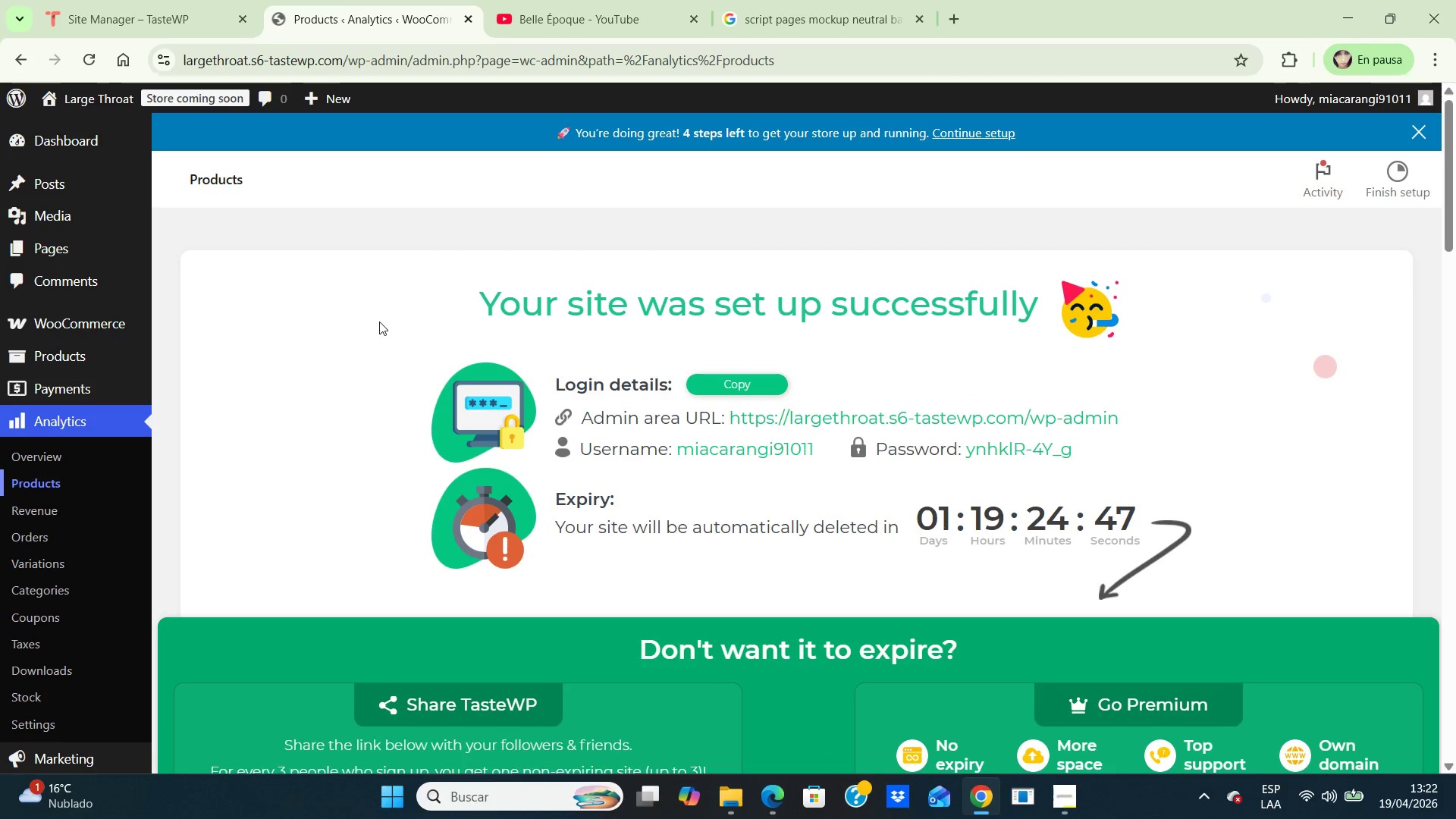 
scroll: coordinate [1455, 818], scroll_direction: down, amount: 8.0
 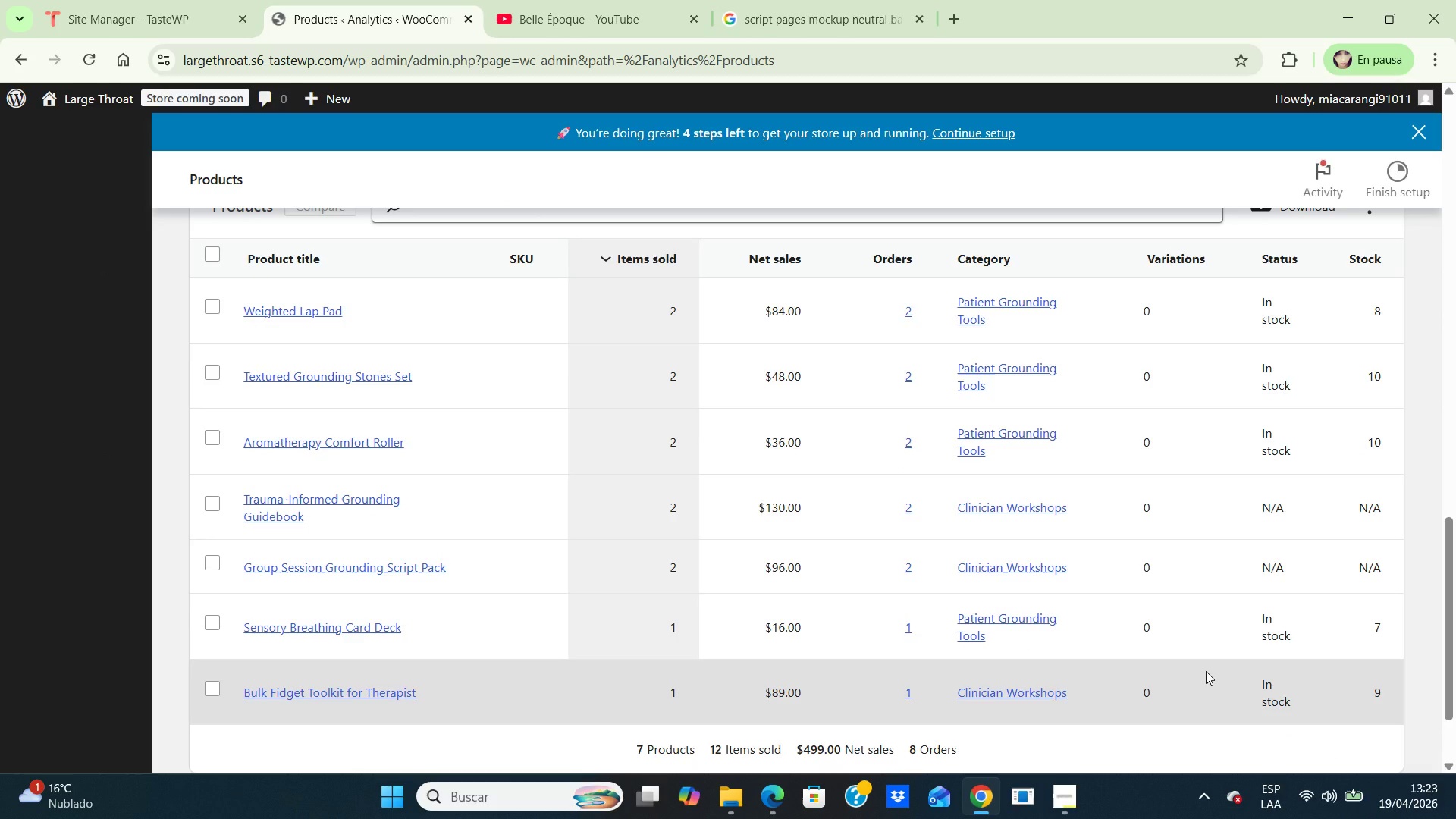 
wait(19.53)
 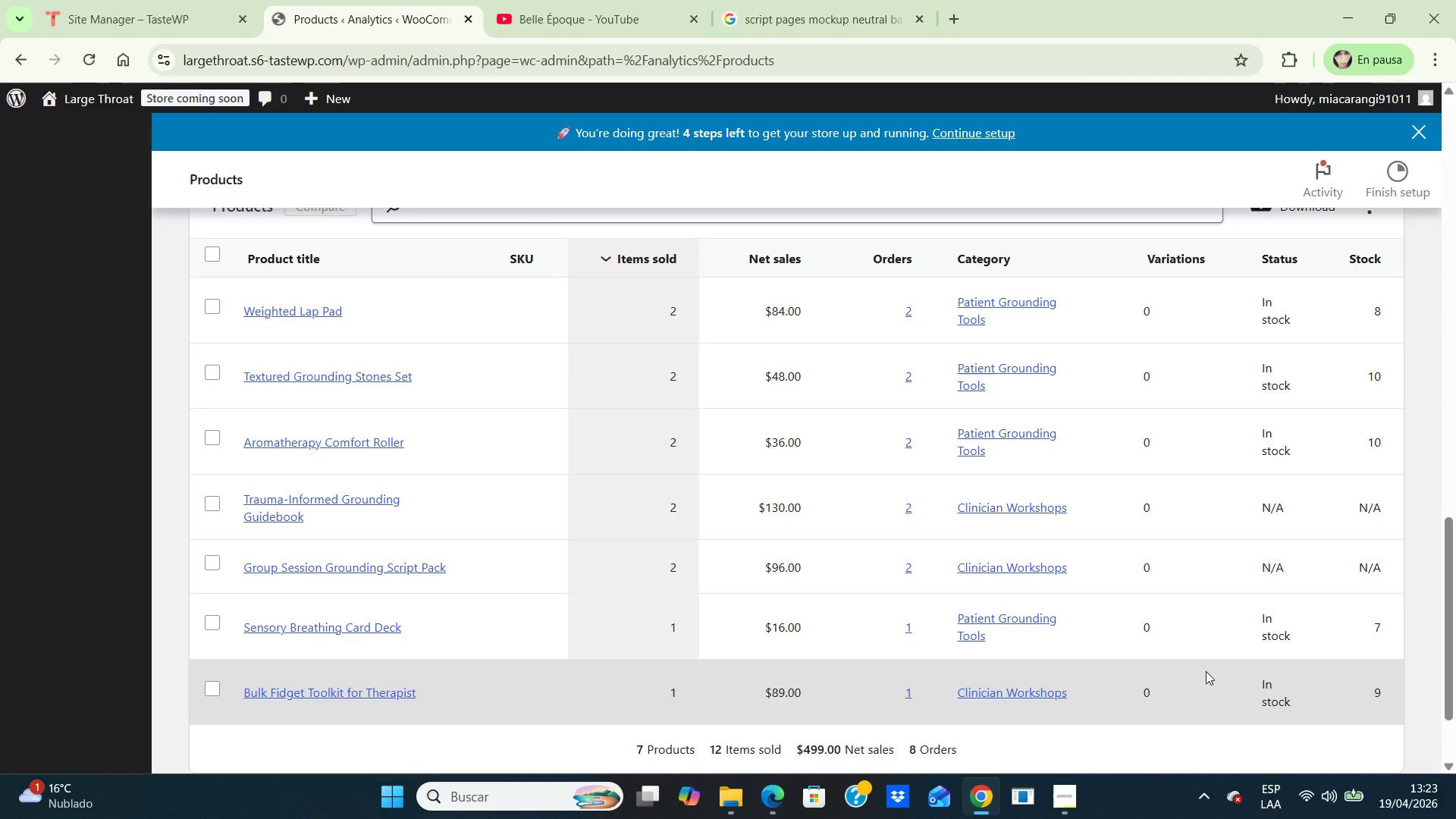 
key(PrintScreen)
 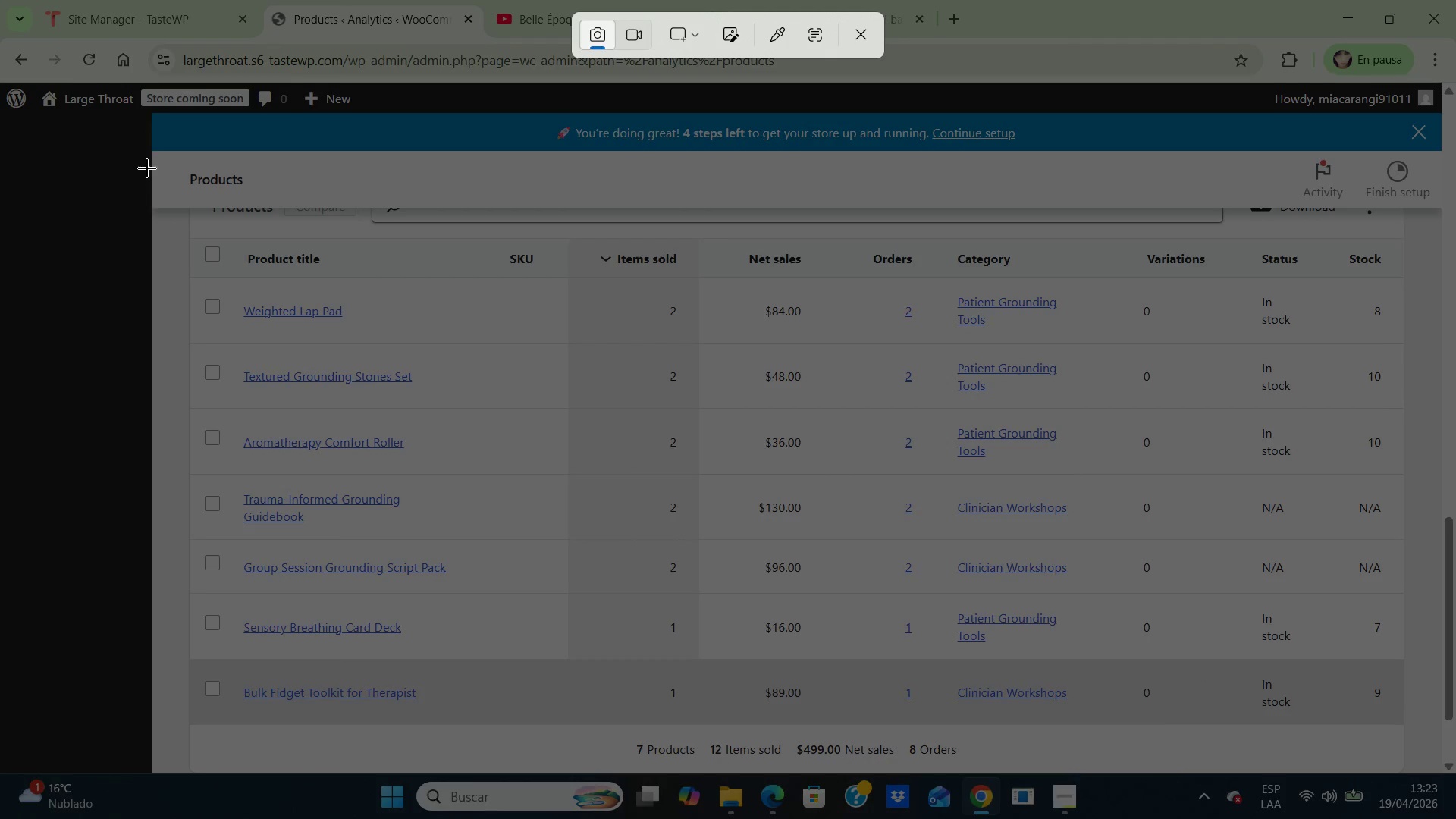 
left_click_drag(start_coordinate=[155, 150], to_coordinate=[1448, 775])
 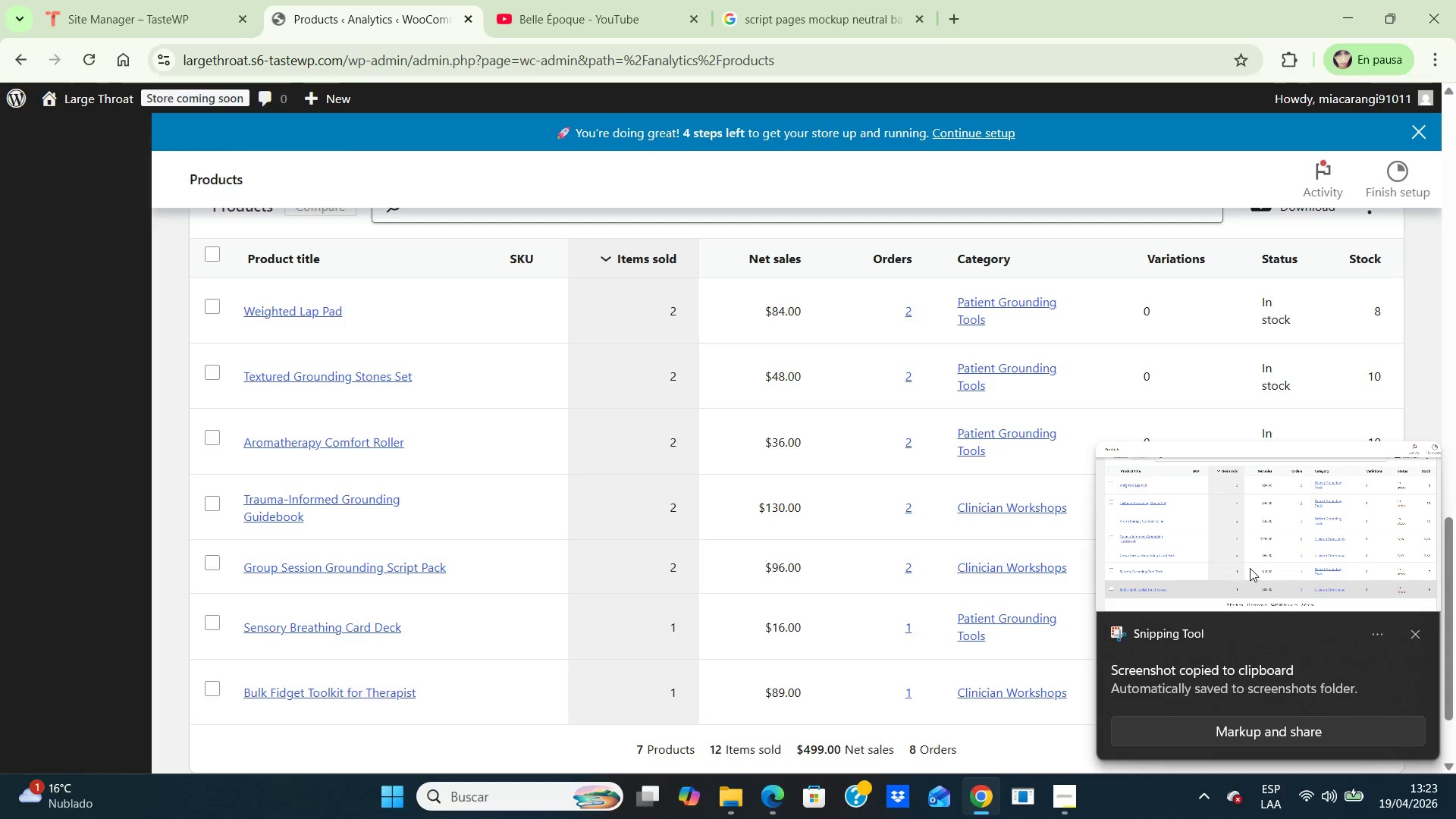 
double_click([1253, 542])
 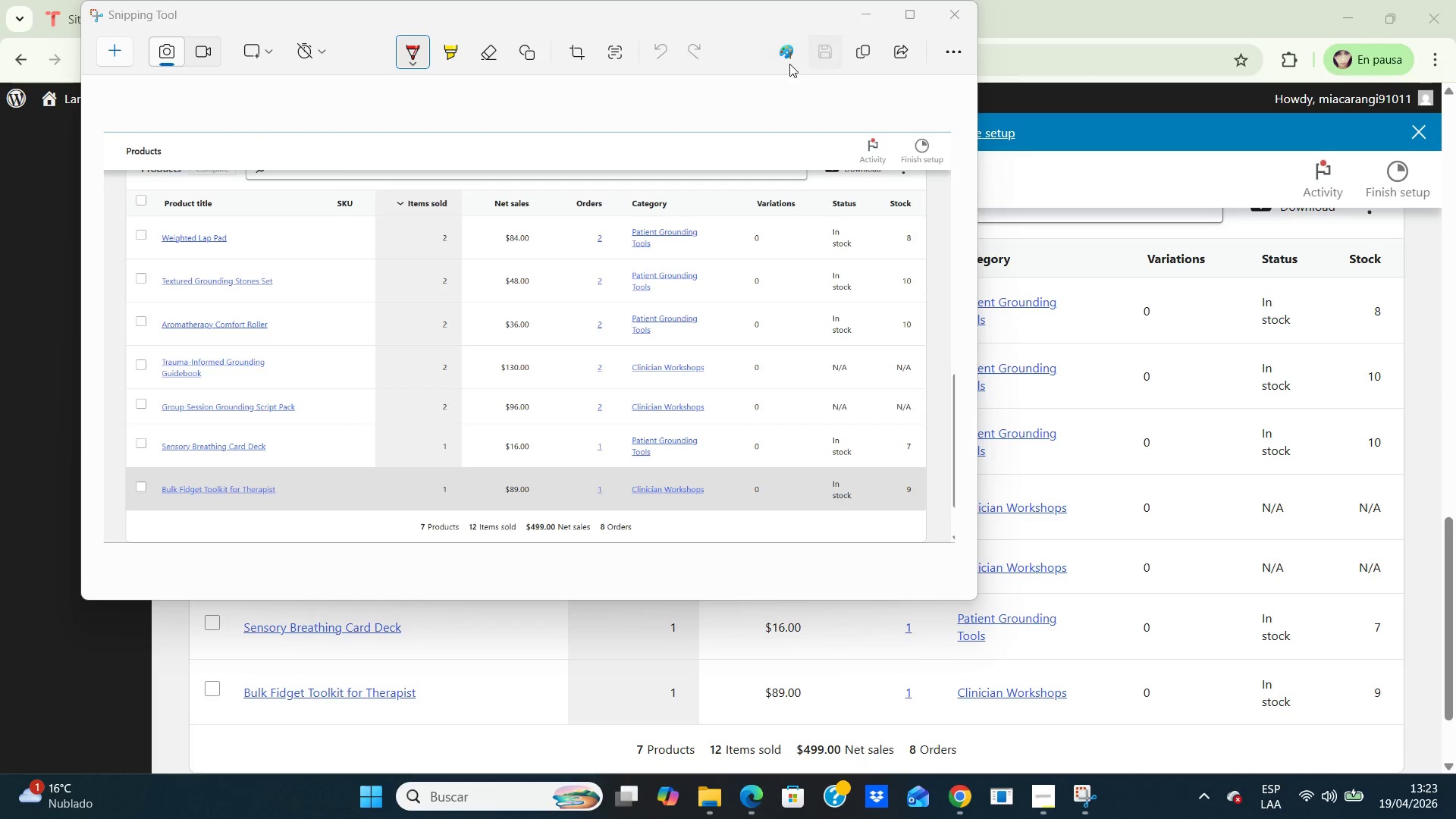 
left_click([819, 52])
 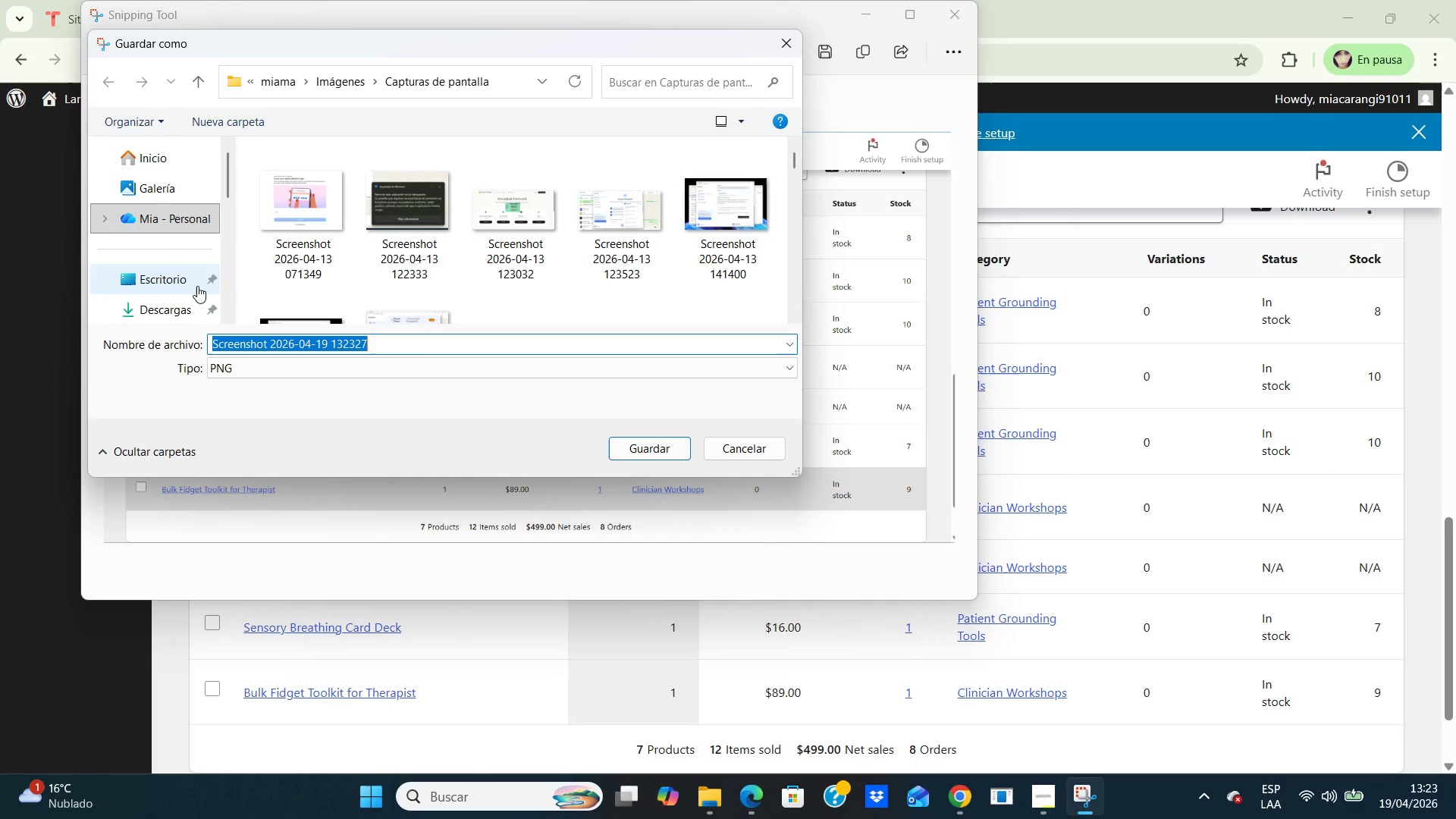 
double_click([184, 275])
 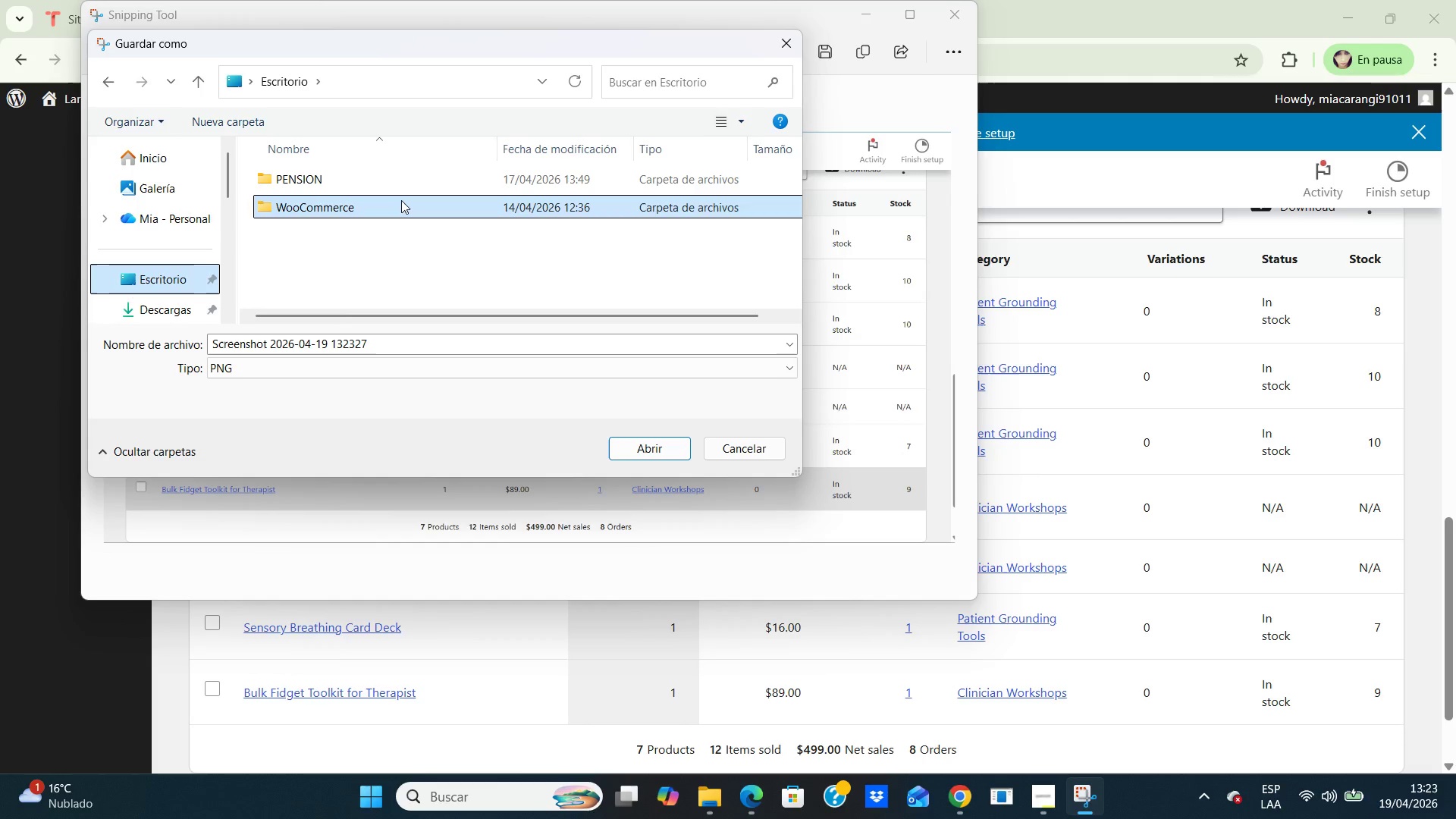 
double_click([401, 200])
 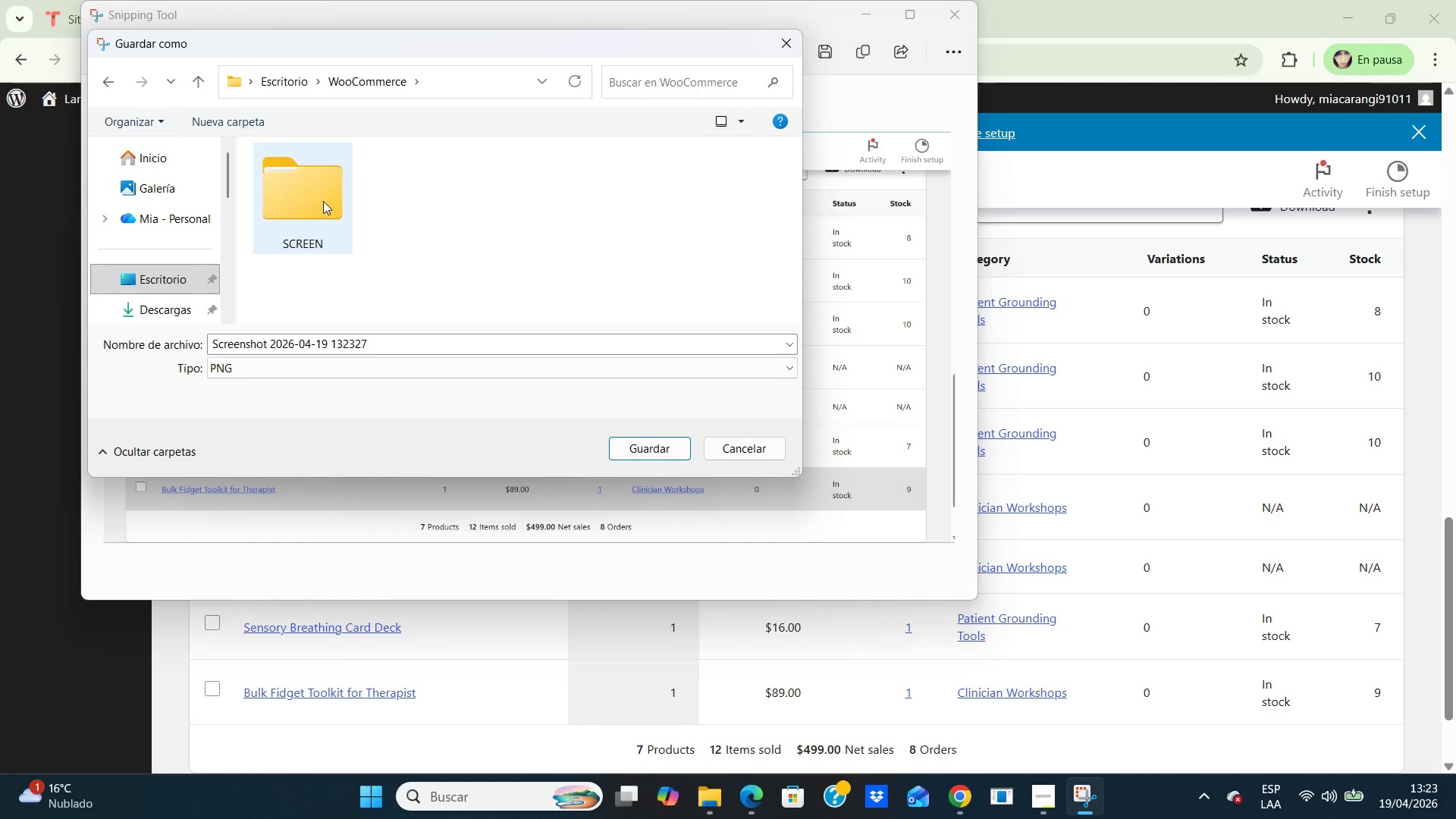 
double_click([322, 201])
 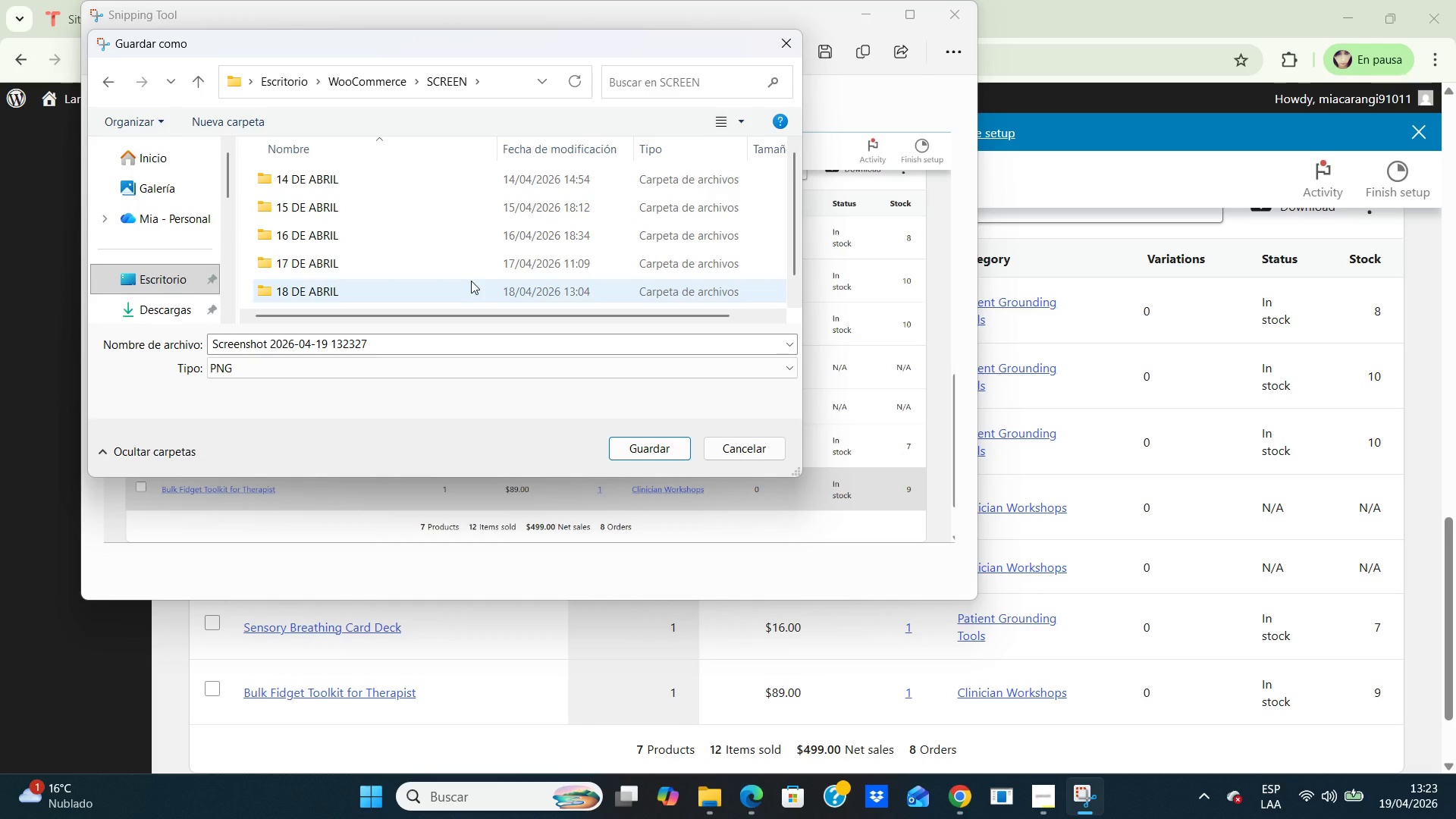 
scroll: coordinate [471, 281], scroll_direction: down, amount: 2.0
 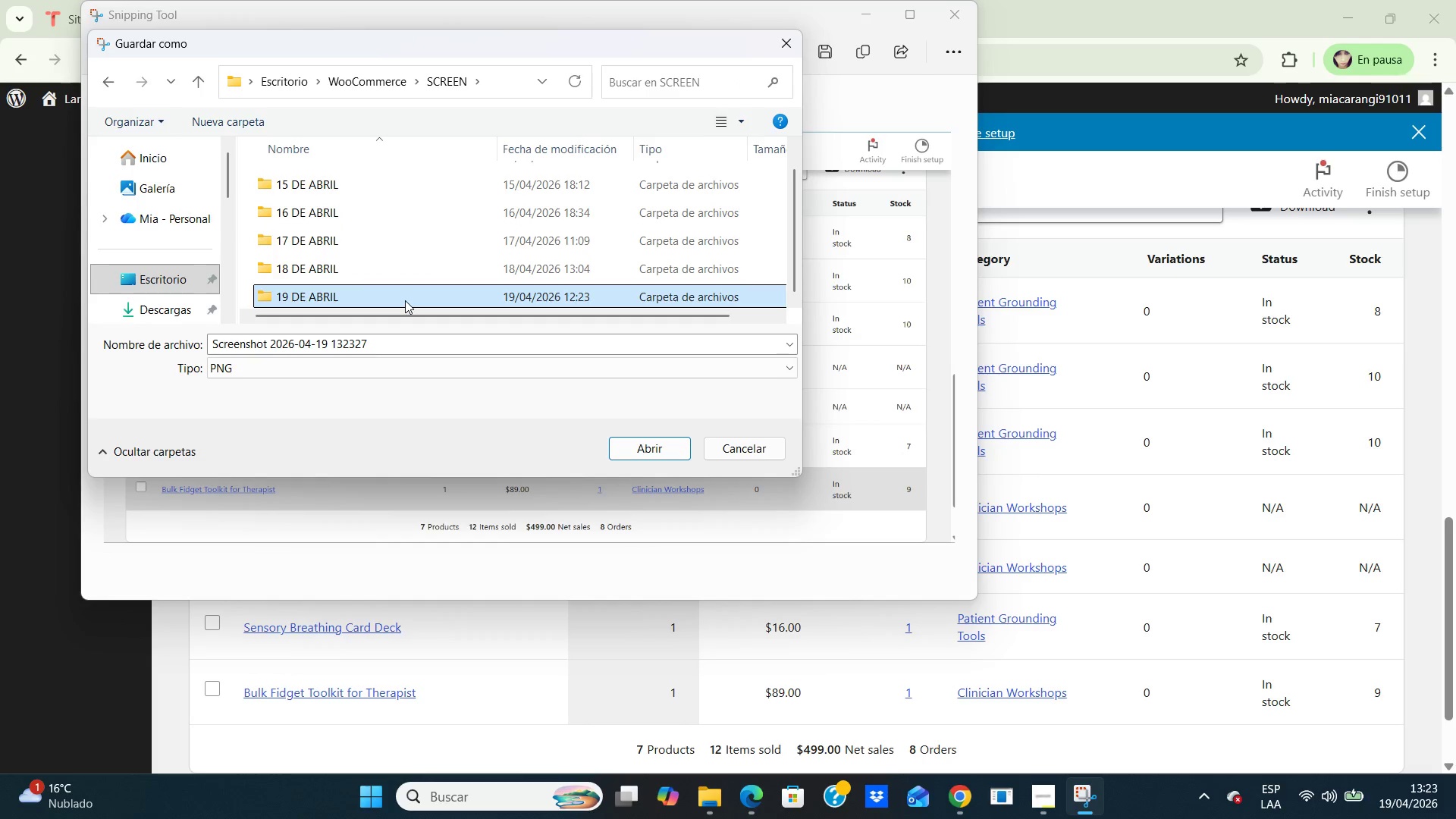 
double_click([405, 300])
 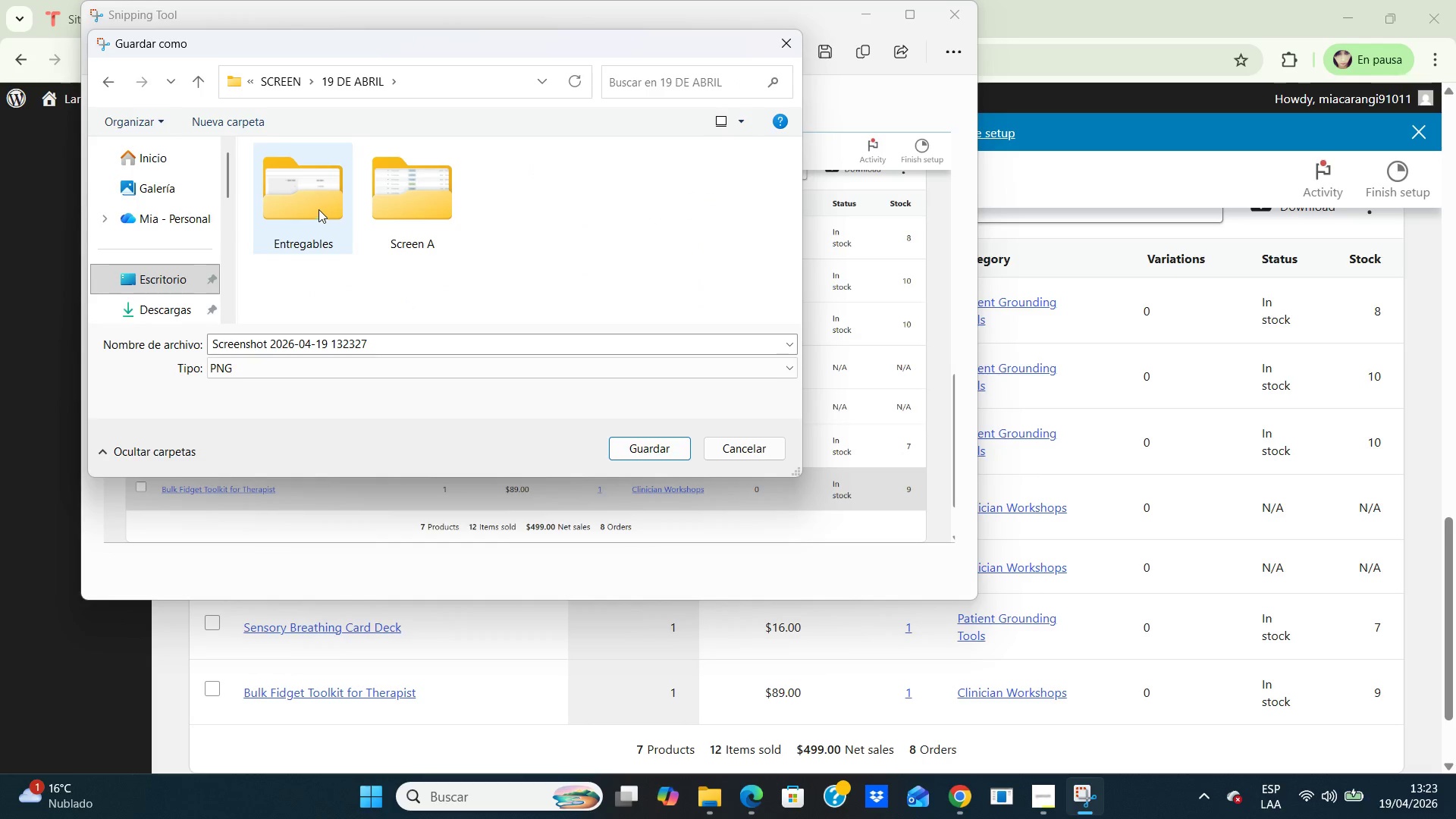 
double_click([318, 209])
 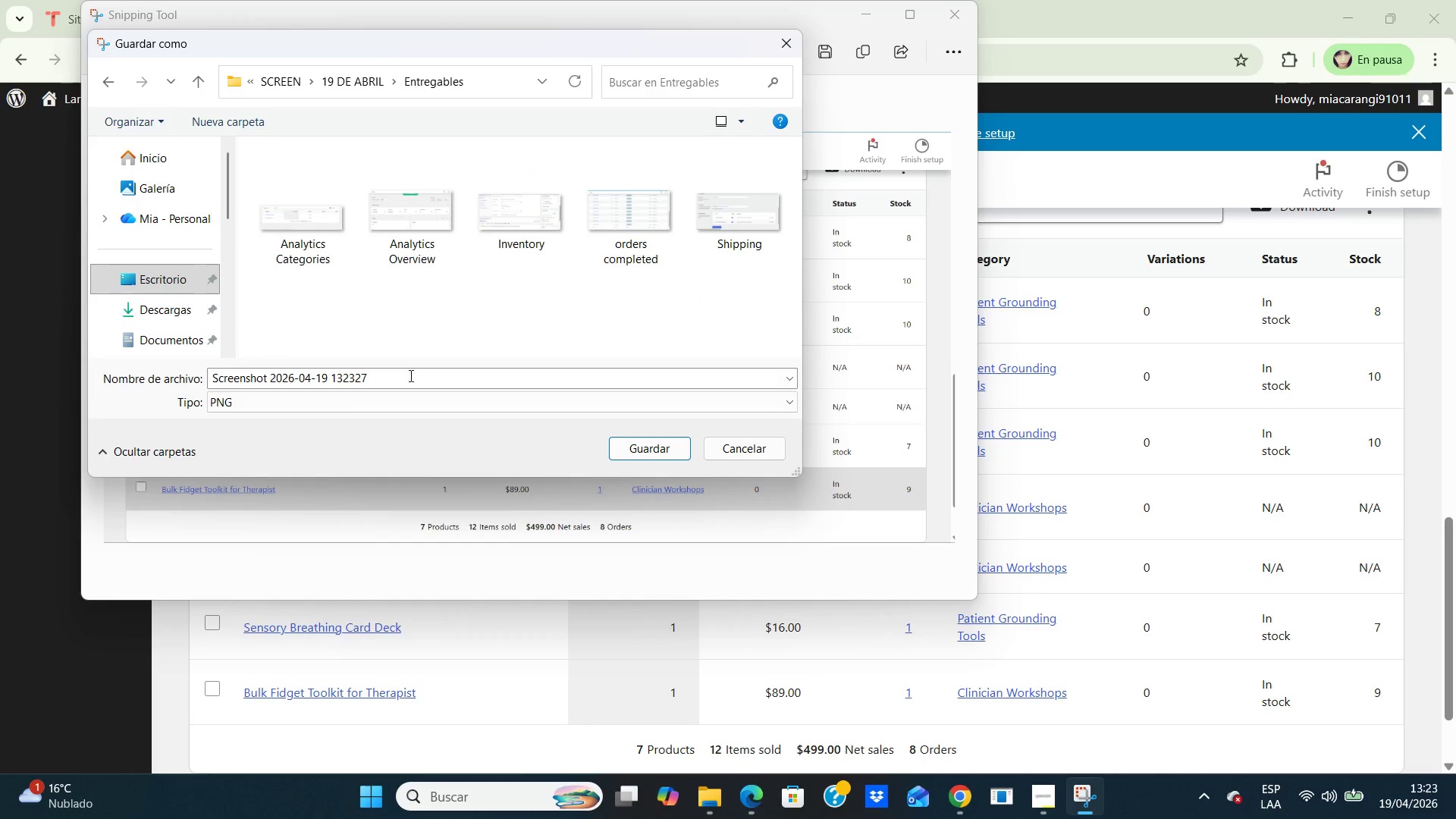 
left_click([406, 374])
 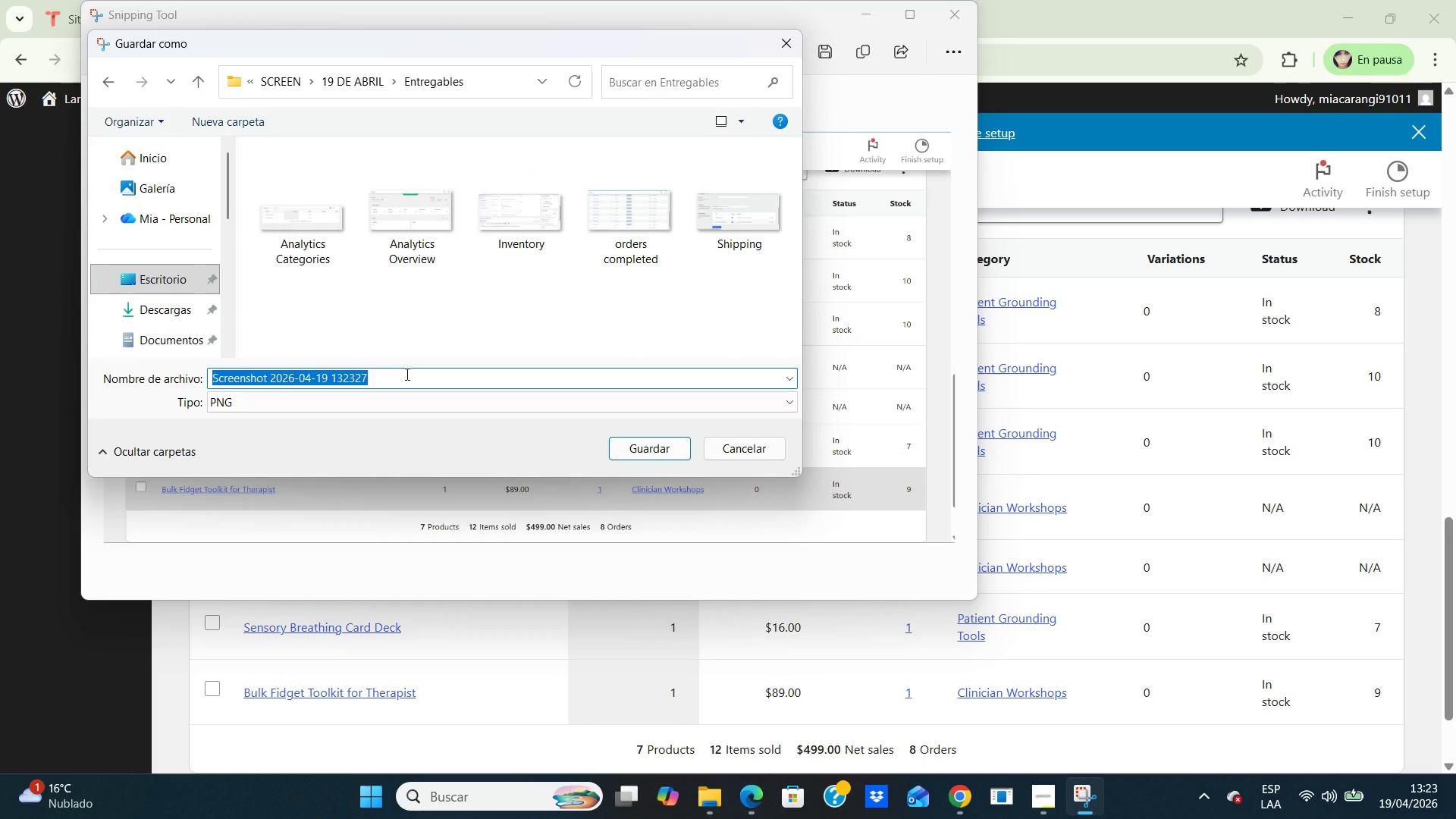 
type(Analytics Products)
 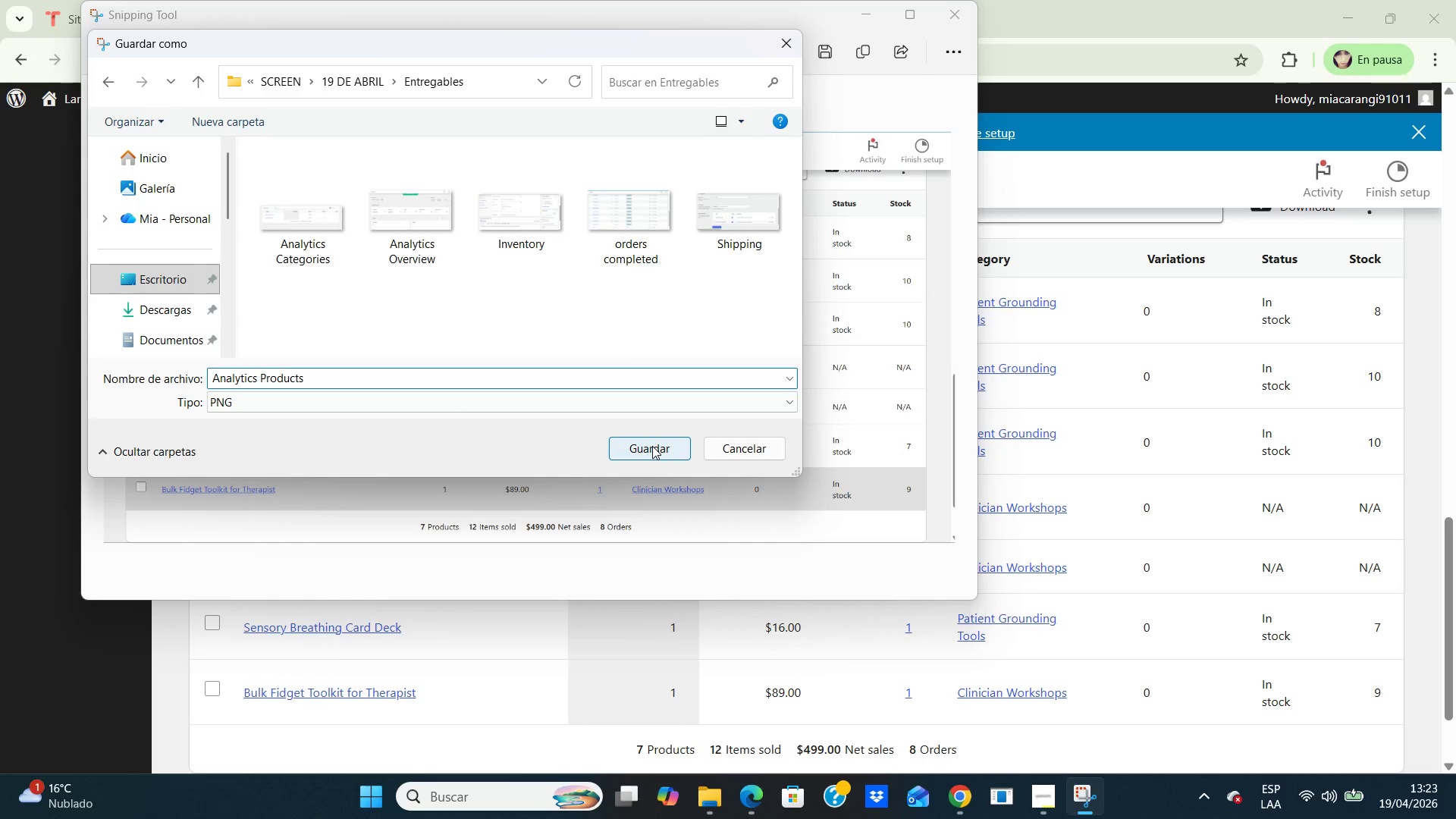 
left_click([652, 446])
 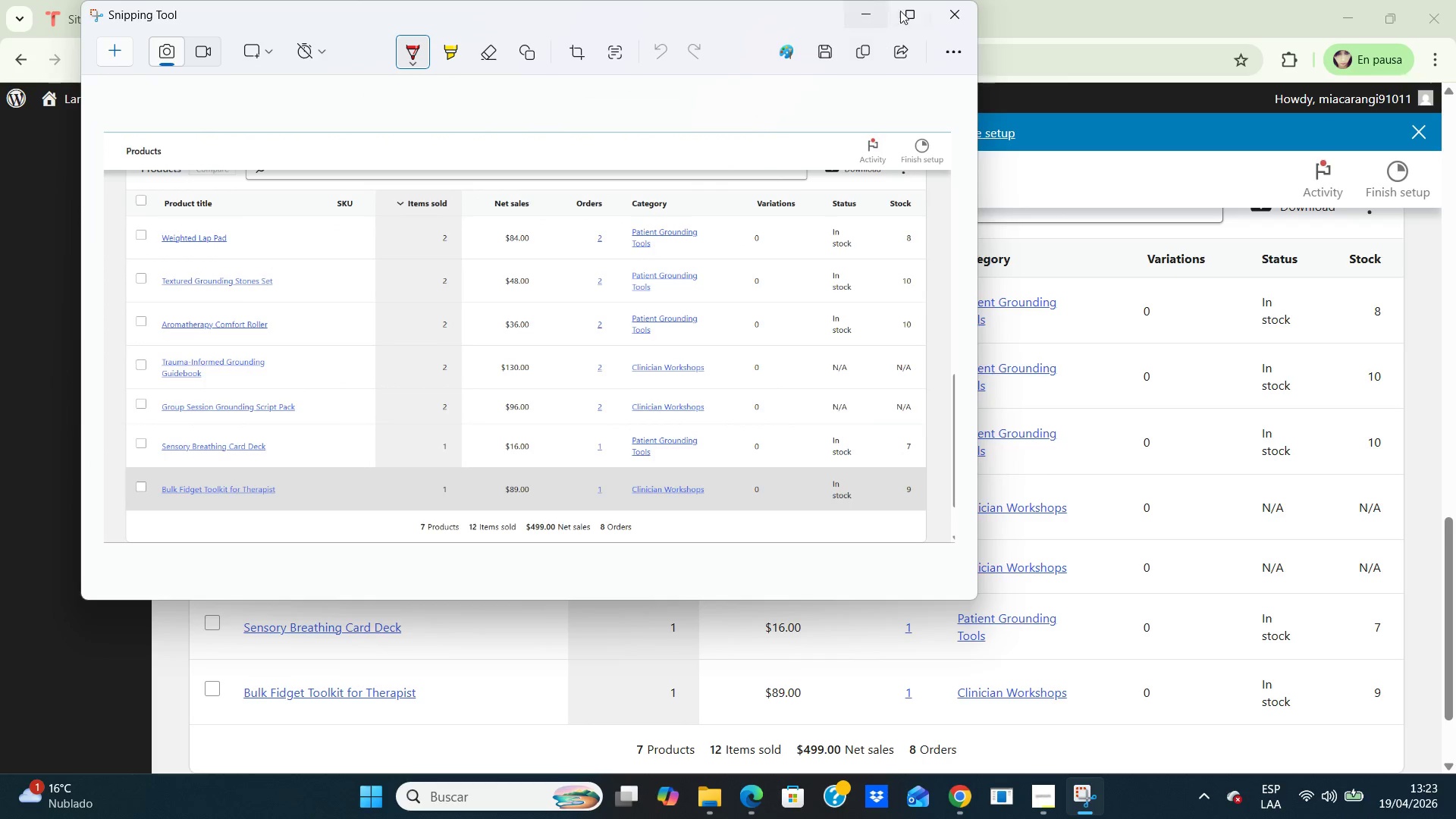 
left_click([943, 10])
 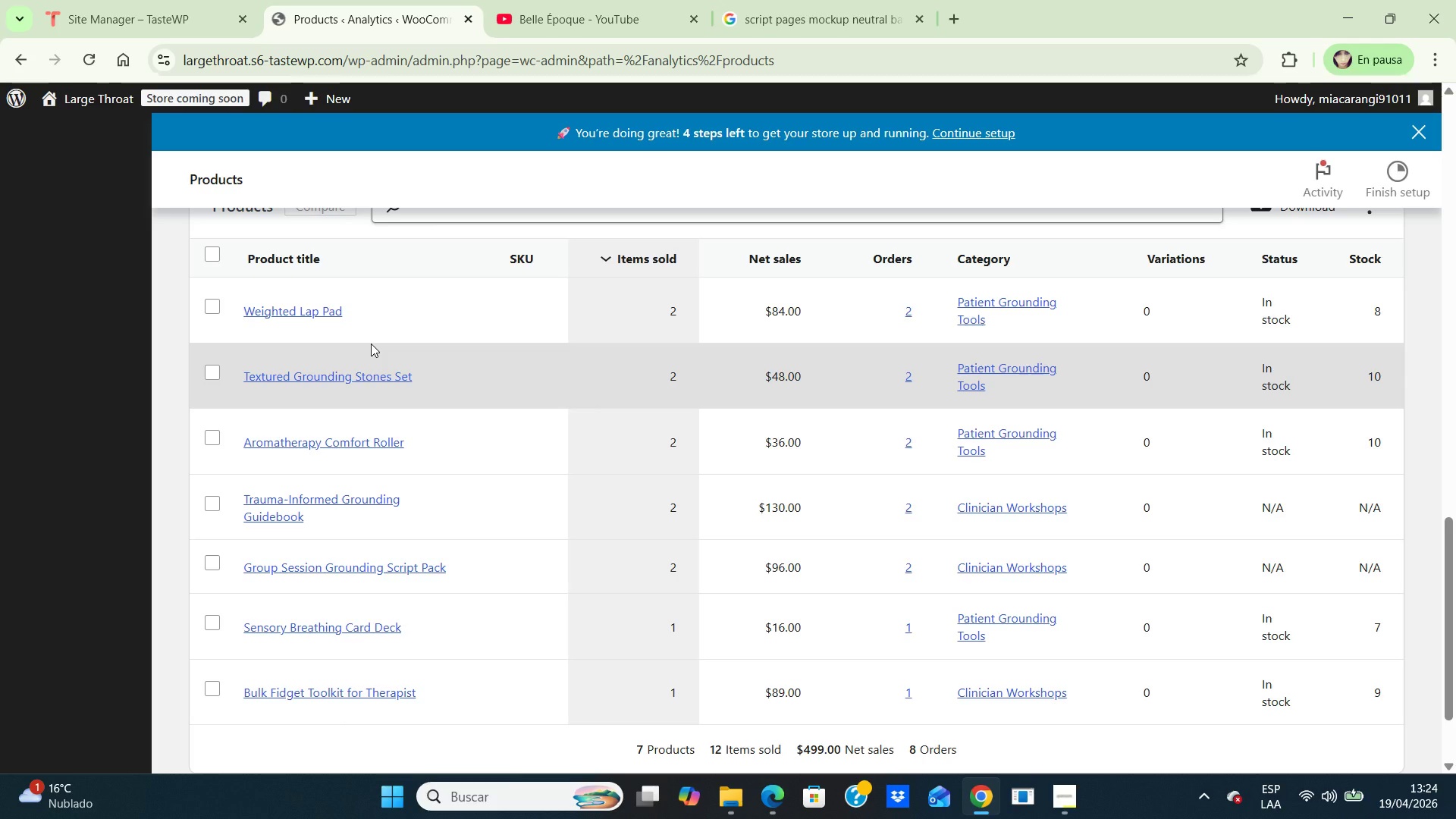 
wait(6.7)
 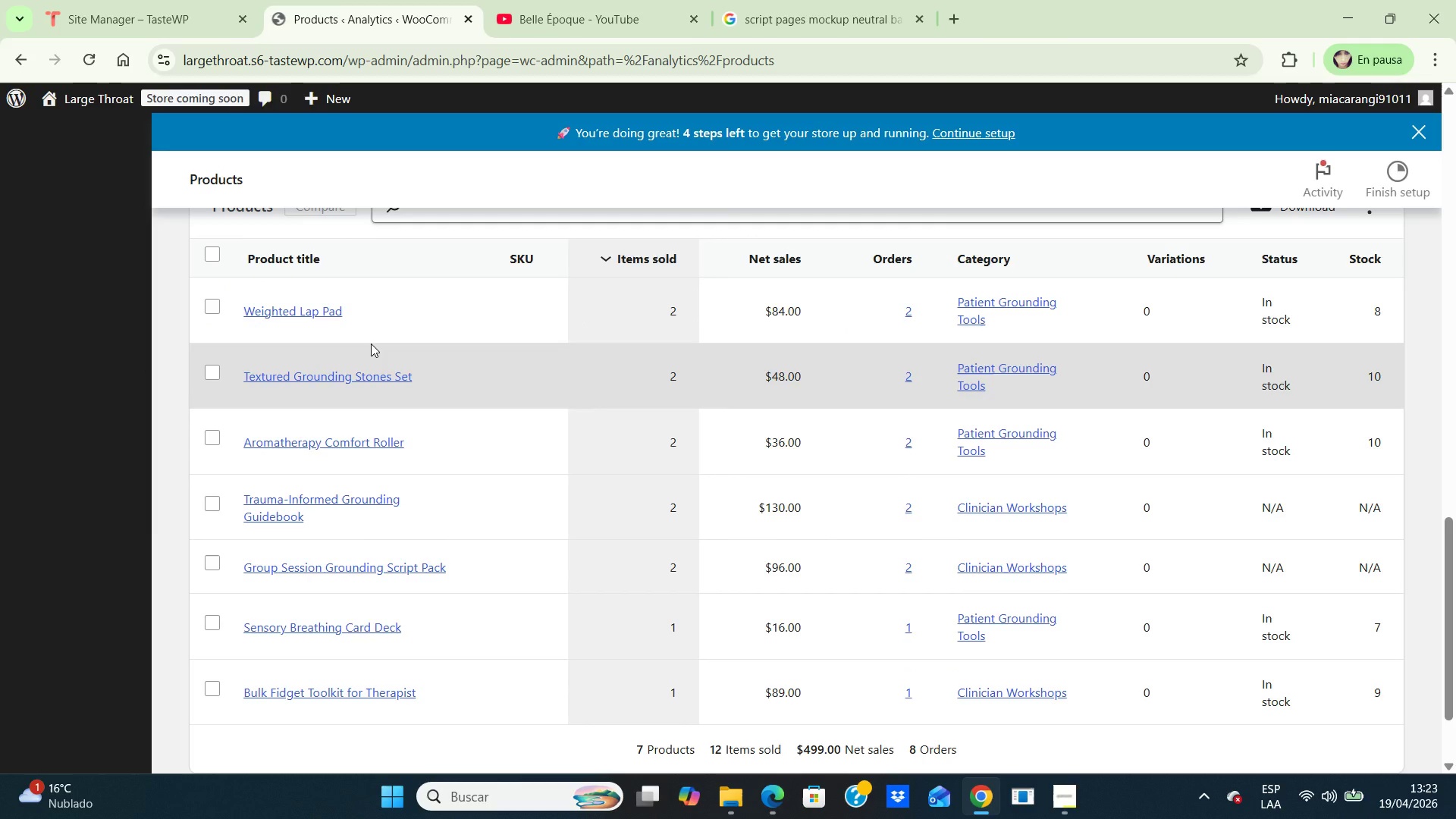 
scroll: coordinate [136, 415], scroll_direction: up, amount: 12.0
 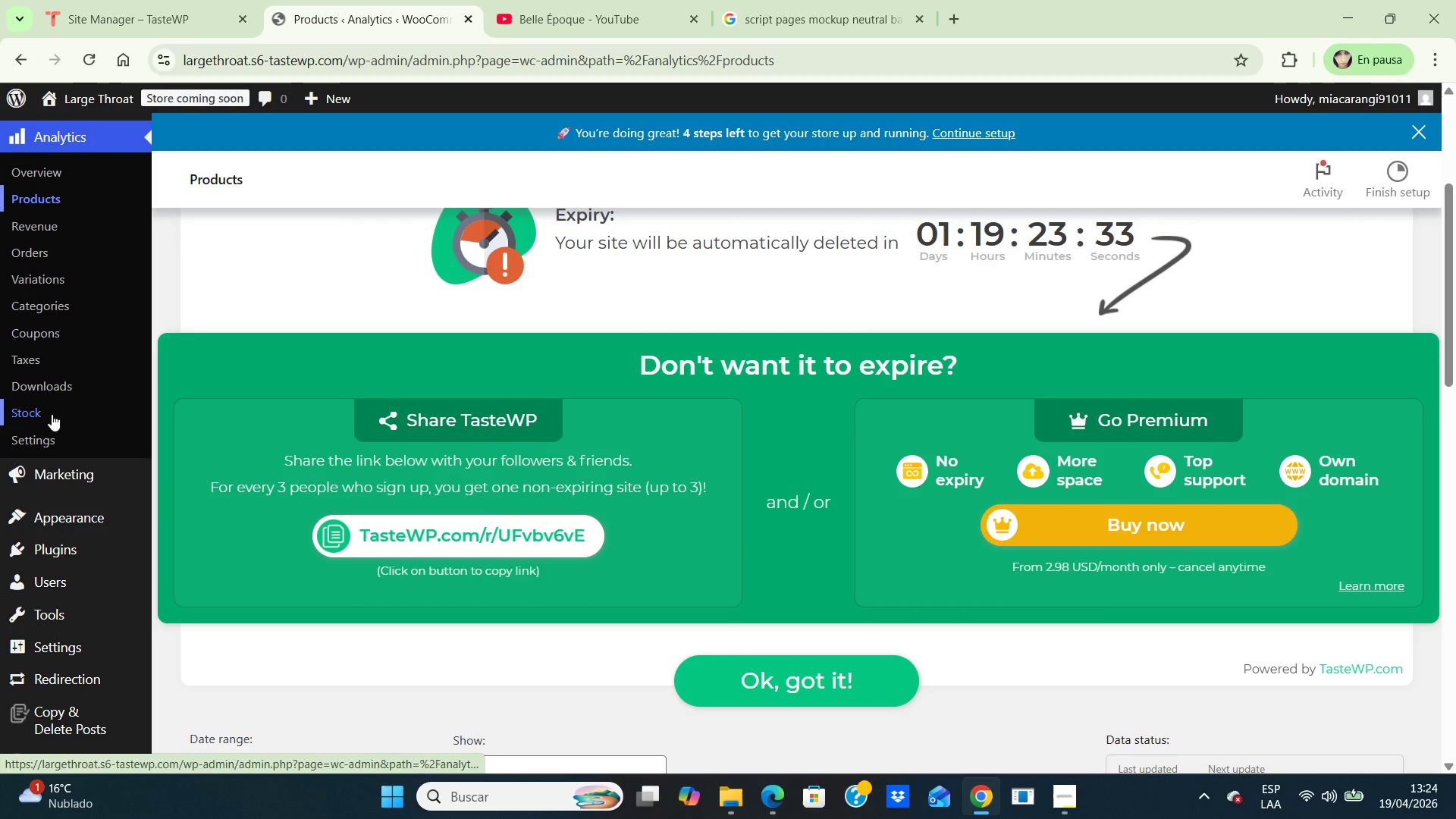 
left_click([44, 414])
 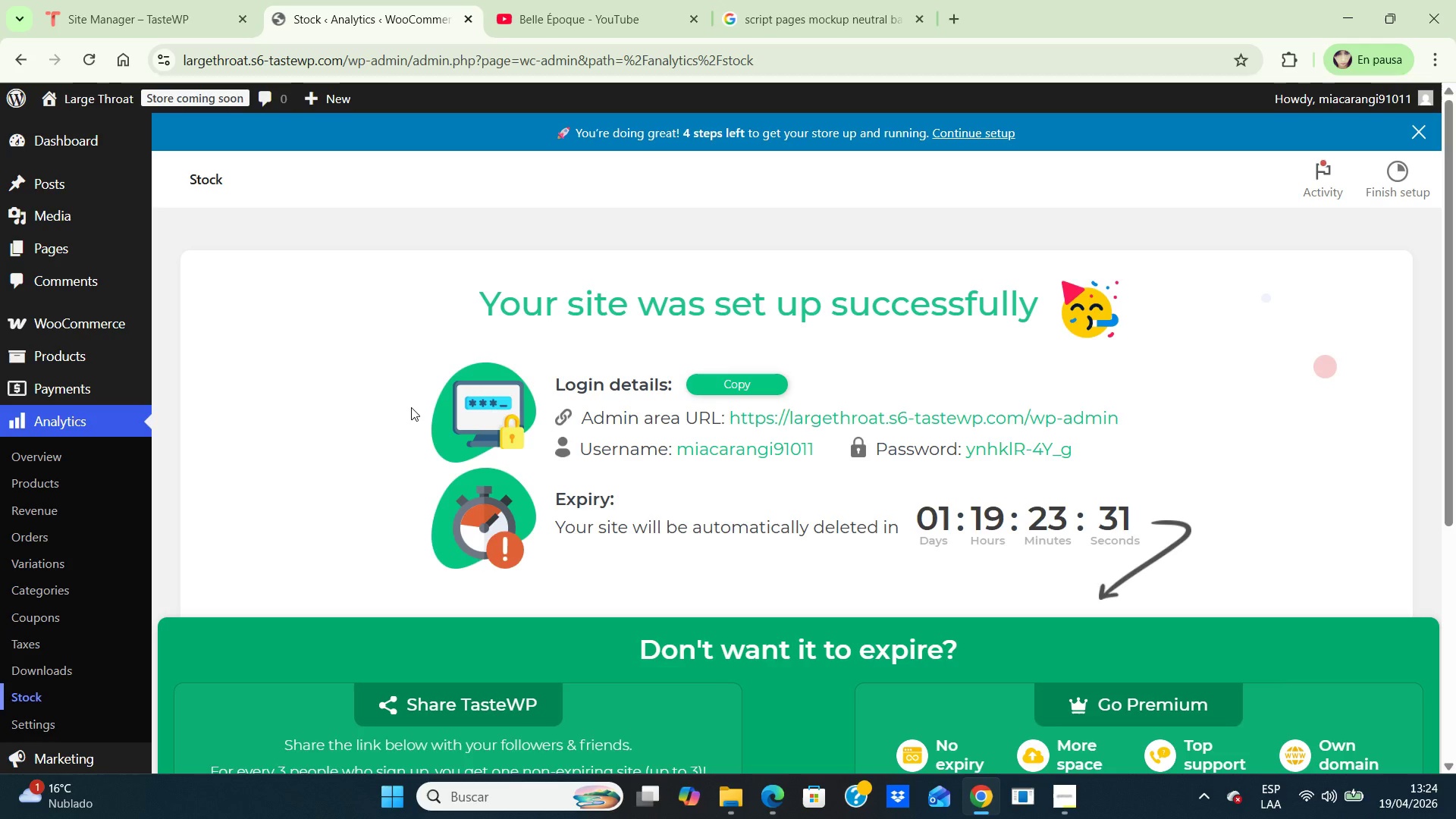 
scroll: coordinate [436, 261], scroll_direction: down, amount: 17.0
 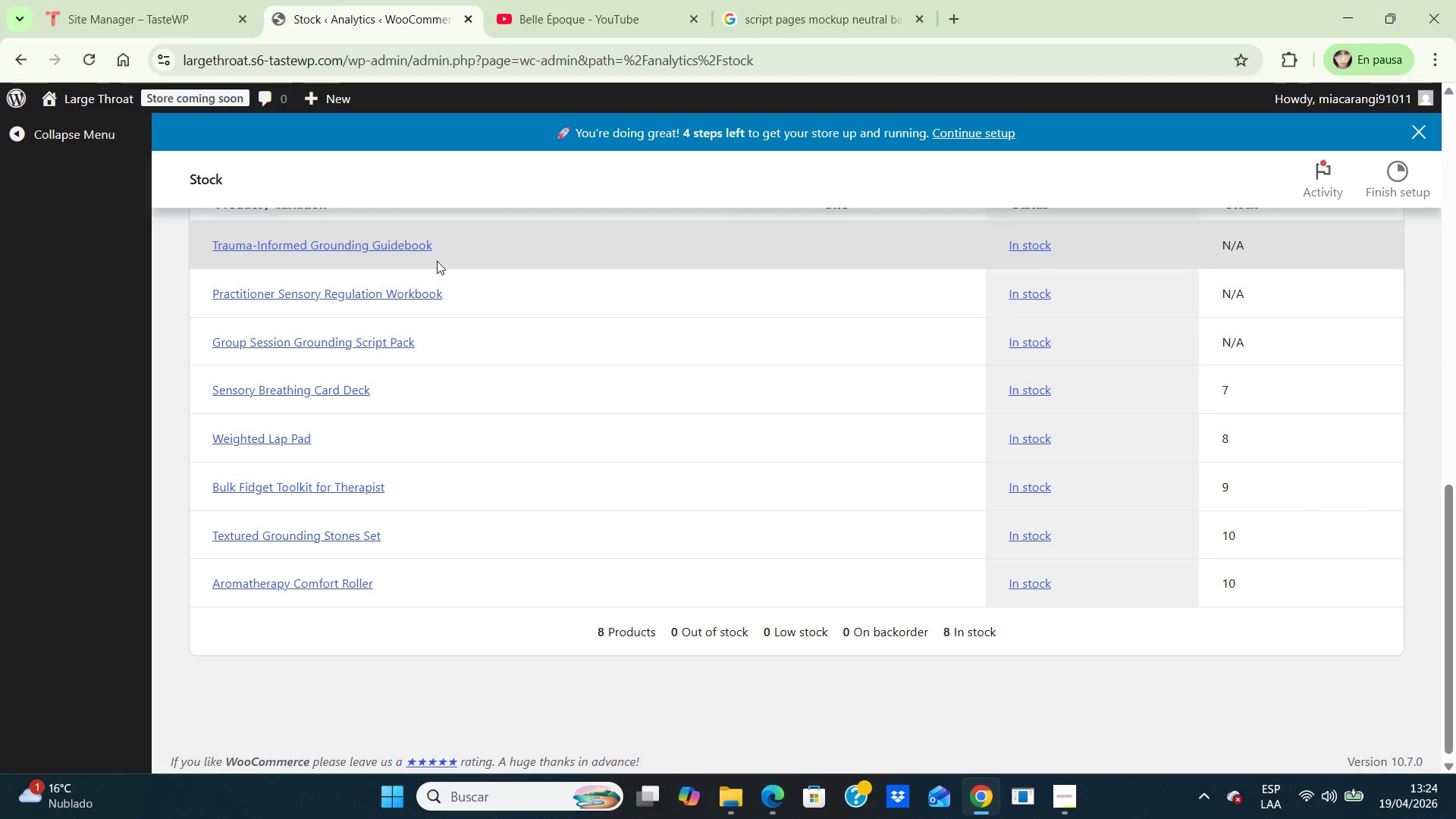 
scroll: coordinate [437, 261], scroll_direction: up, amount: 1.0
 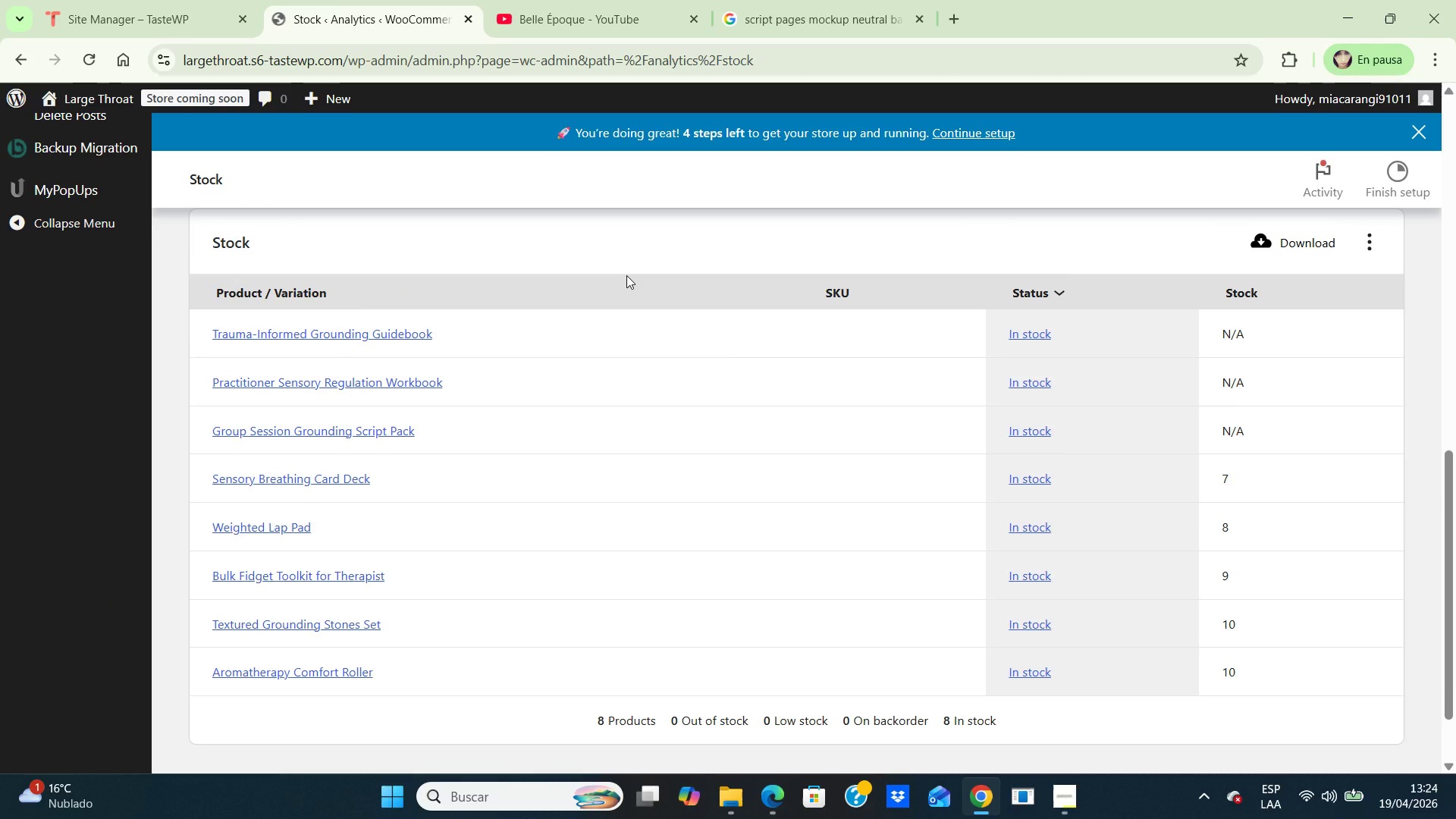 
wait(12.69)
 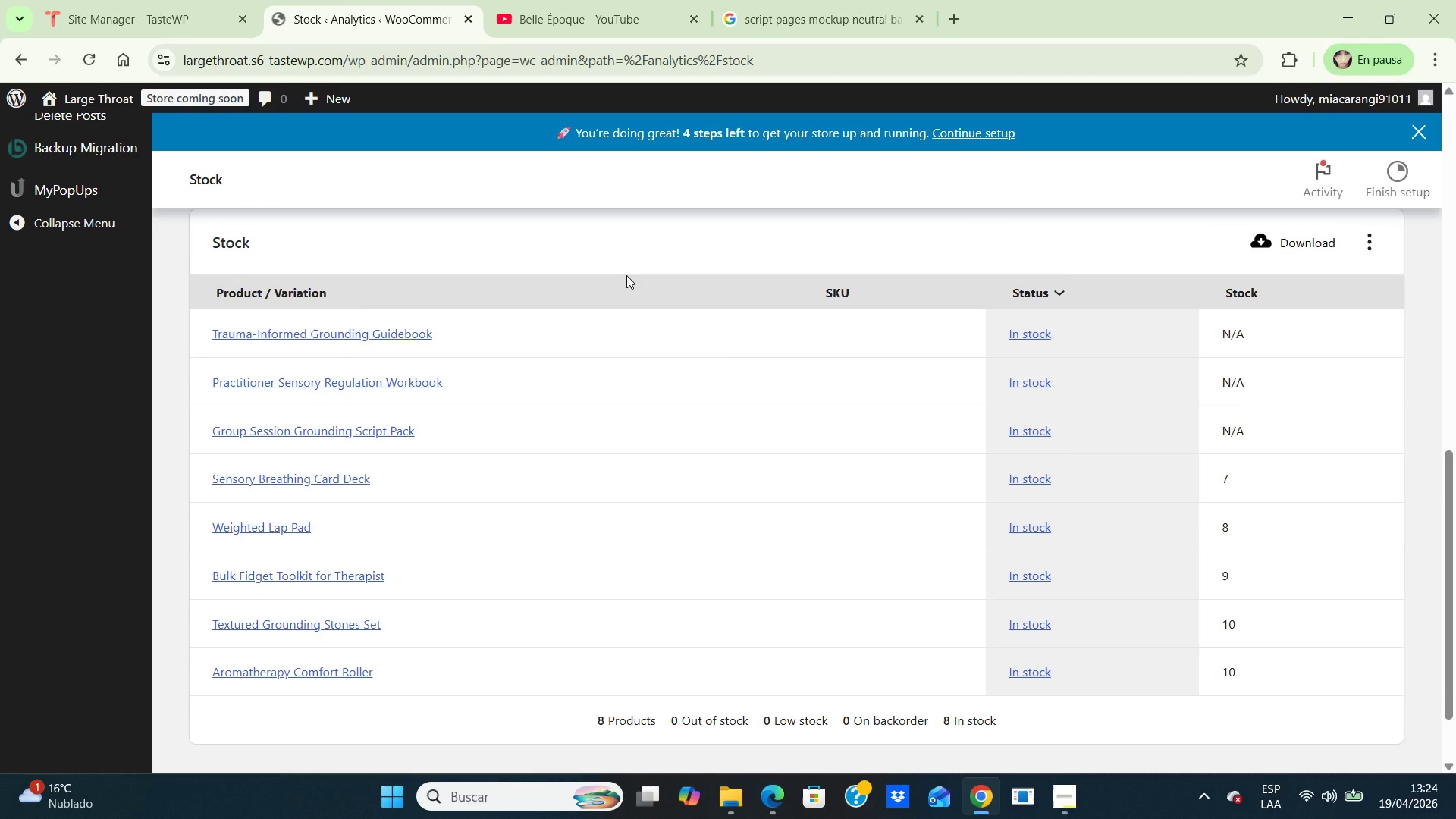 
key(PrintScreen)
 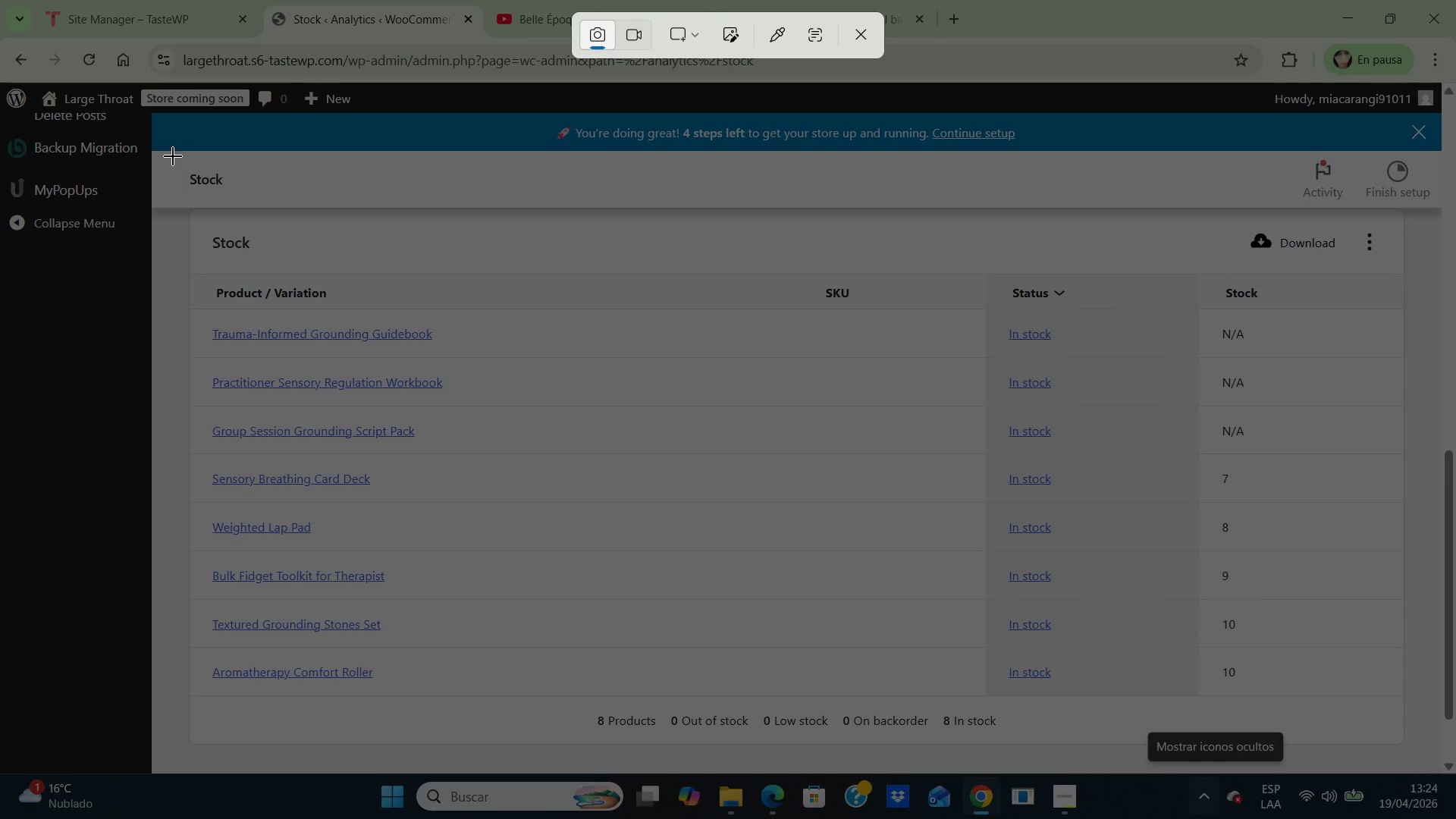 
left_click_drag(start_coordinate=[150, 152], to_coordinate=[1442, 748])
 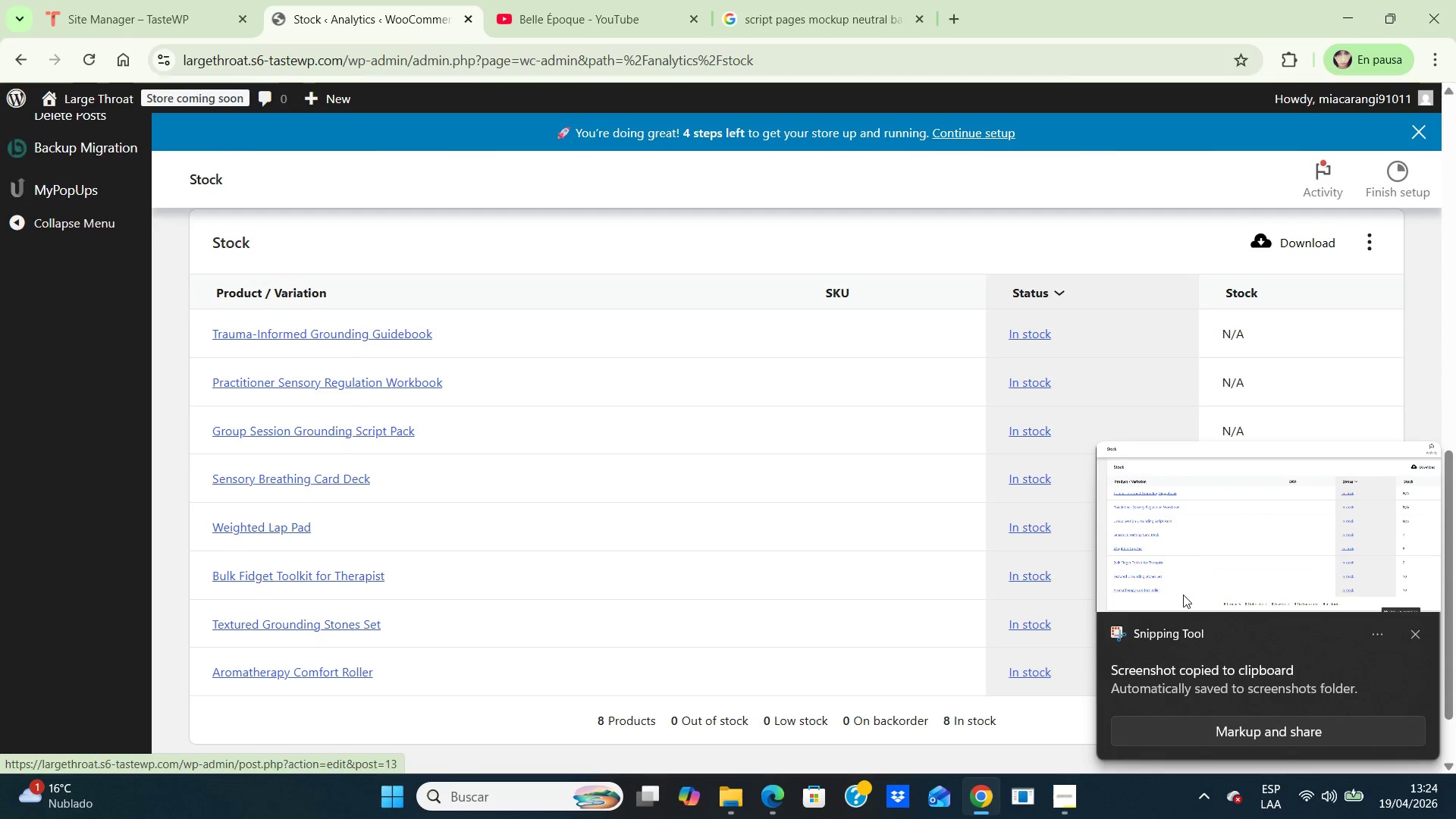 
double_click([1191, 521])
 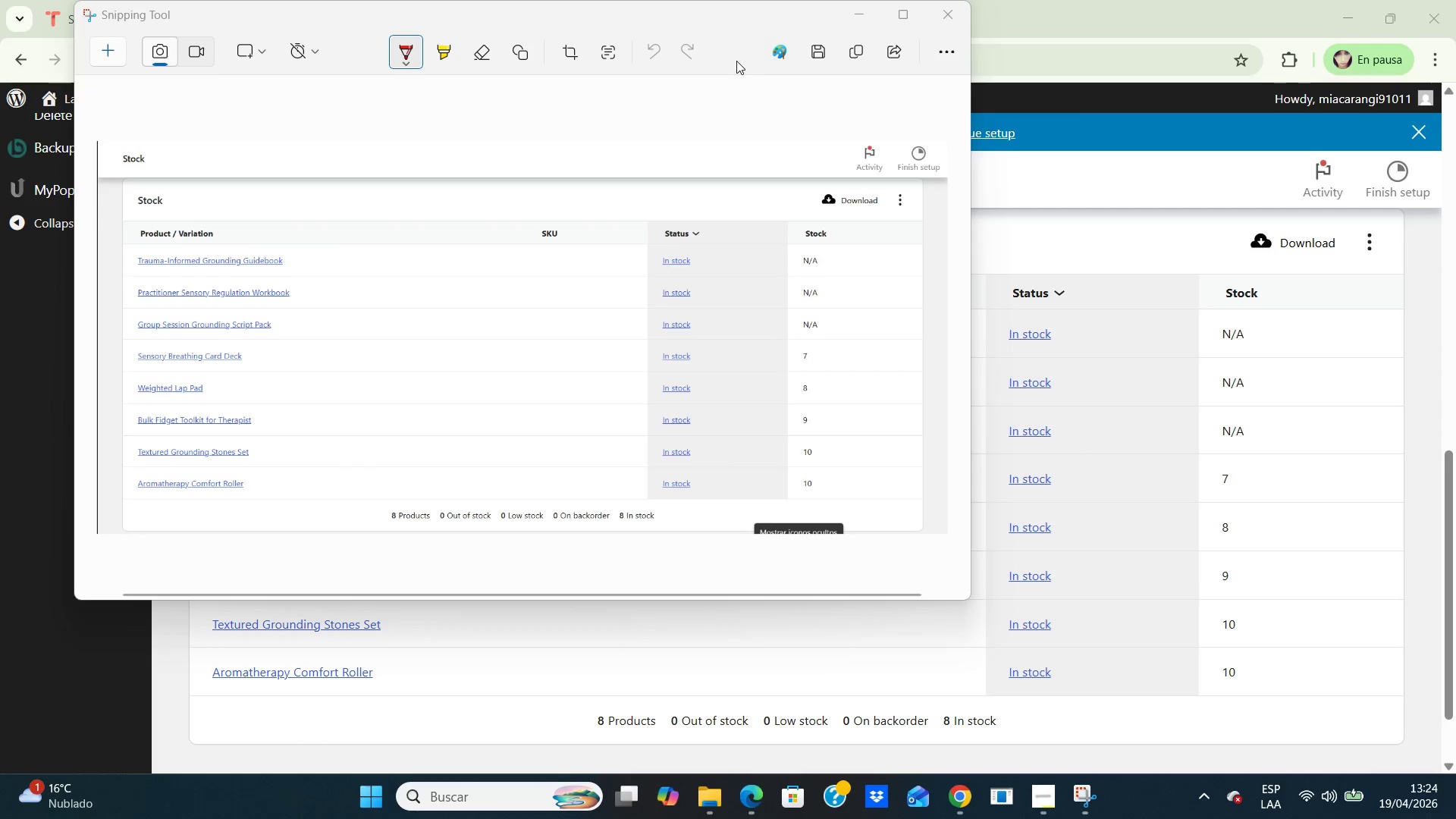 
left_click([813, 52])
 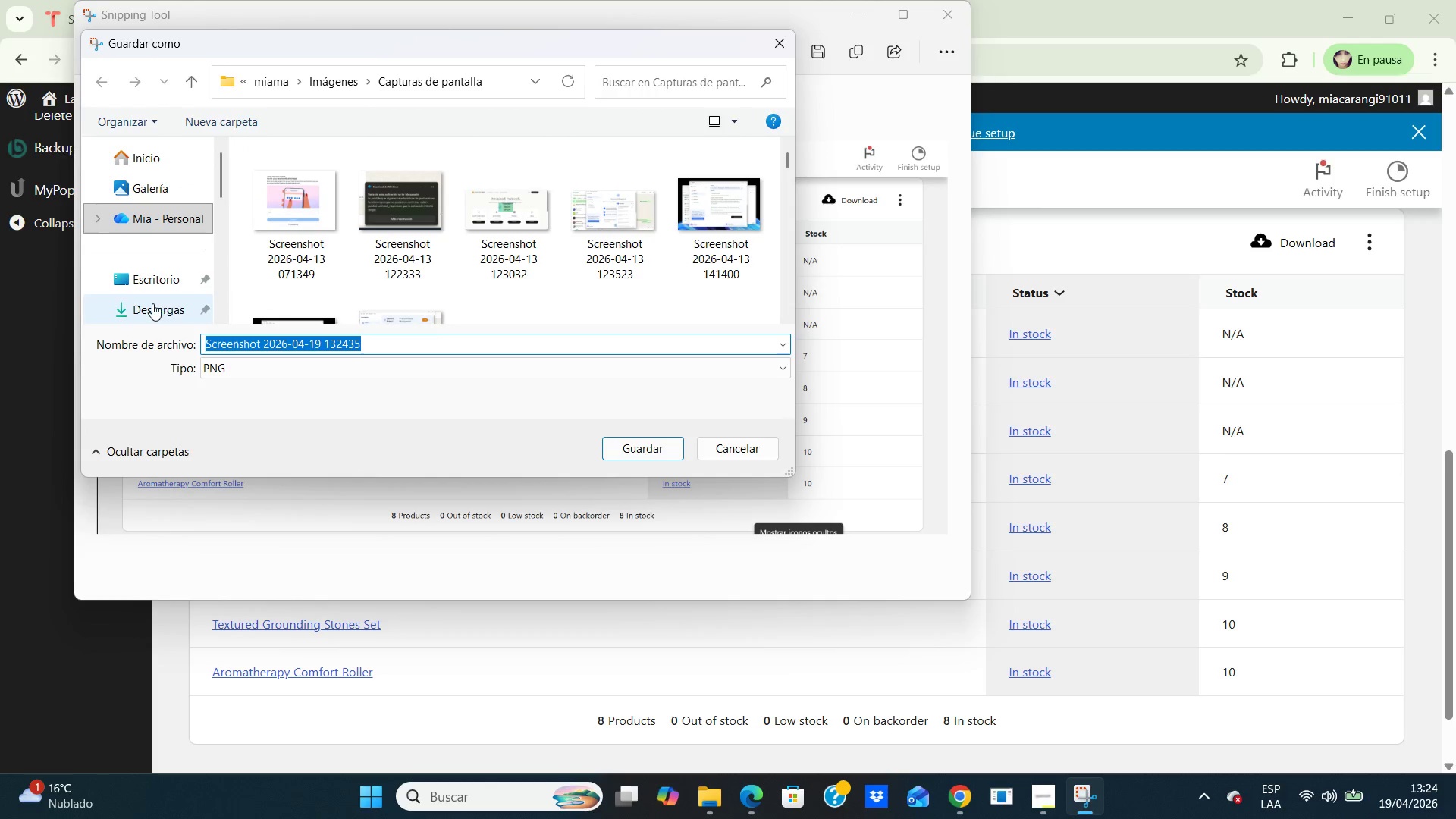 
double_click([158, 282])
 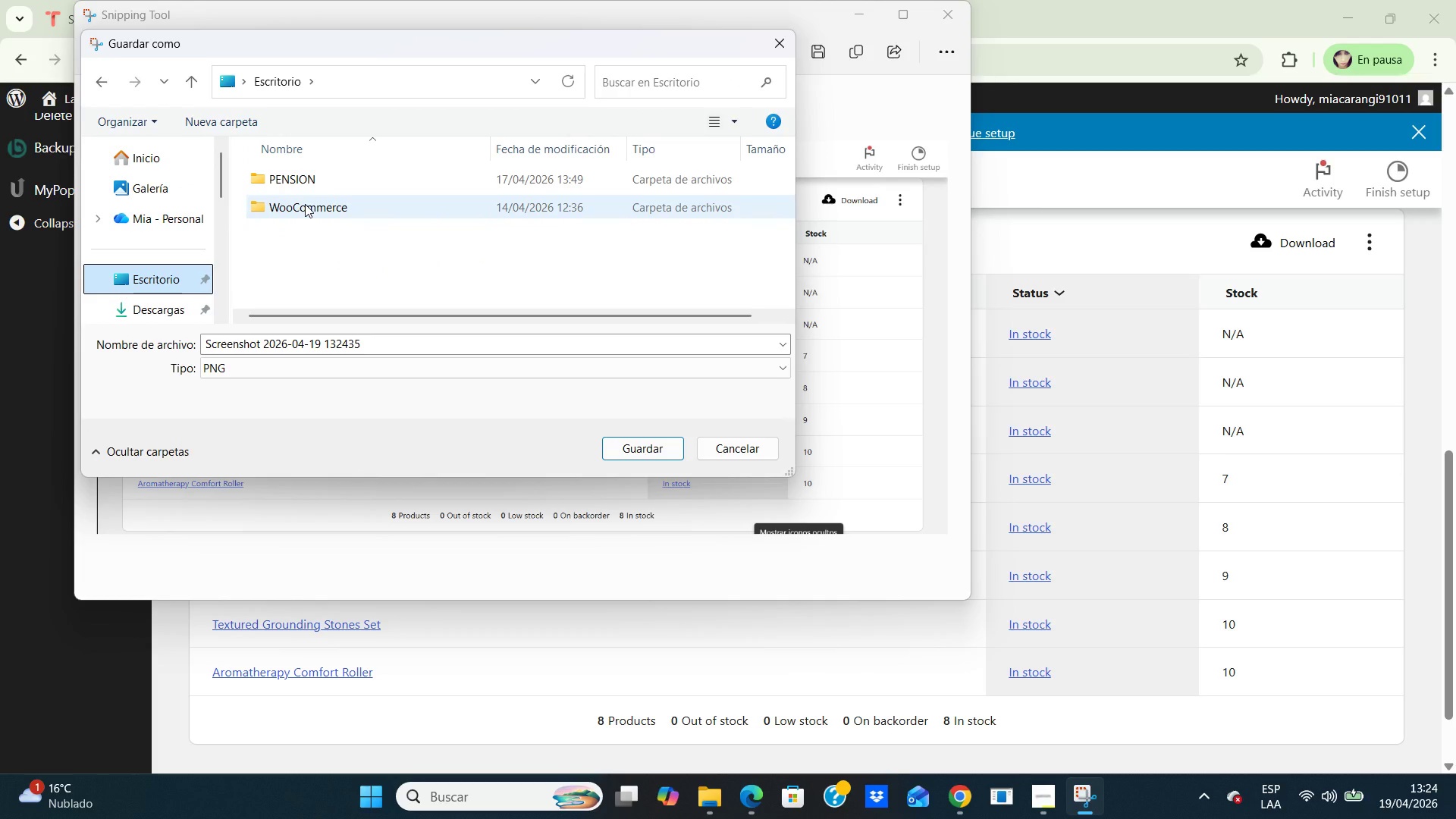 
double_click([305, 204])
 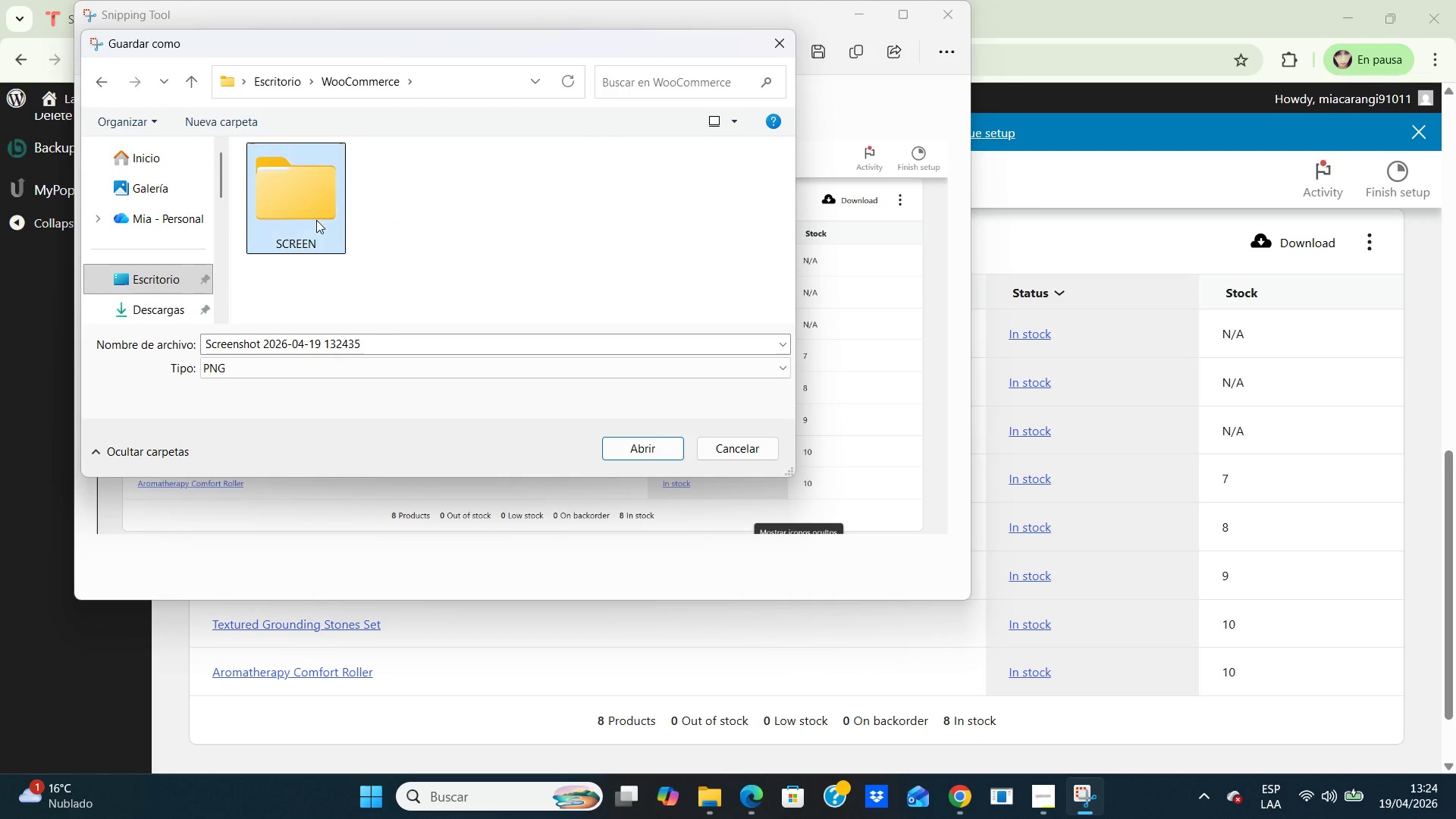 
double_click([316, 220])
 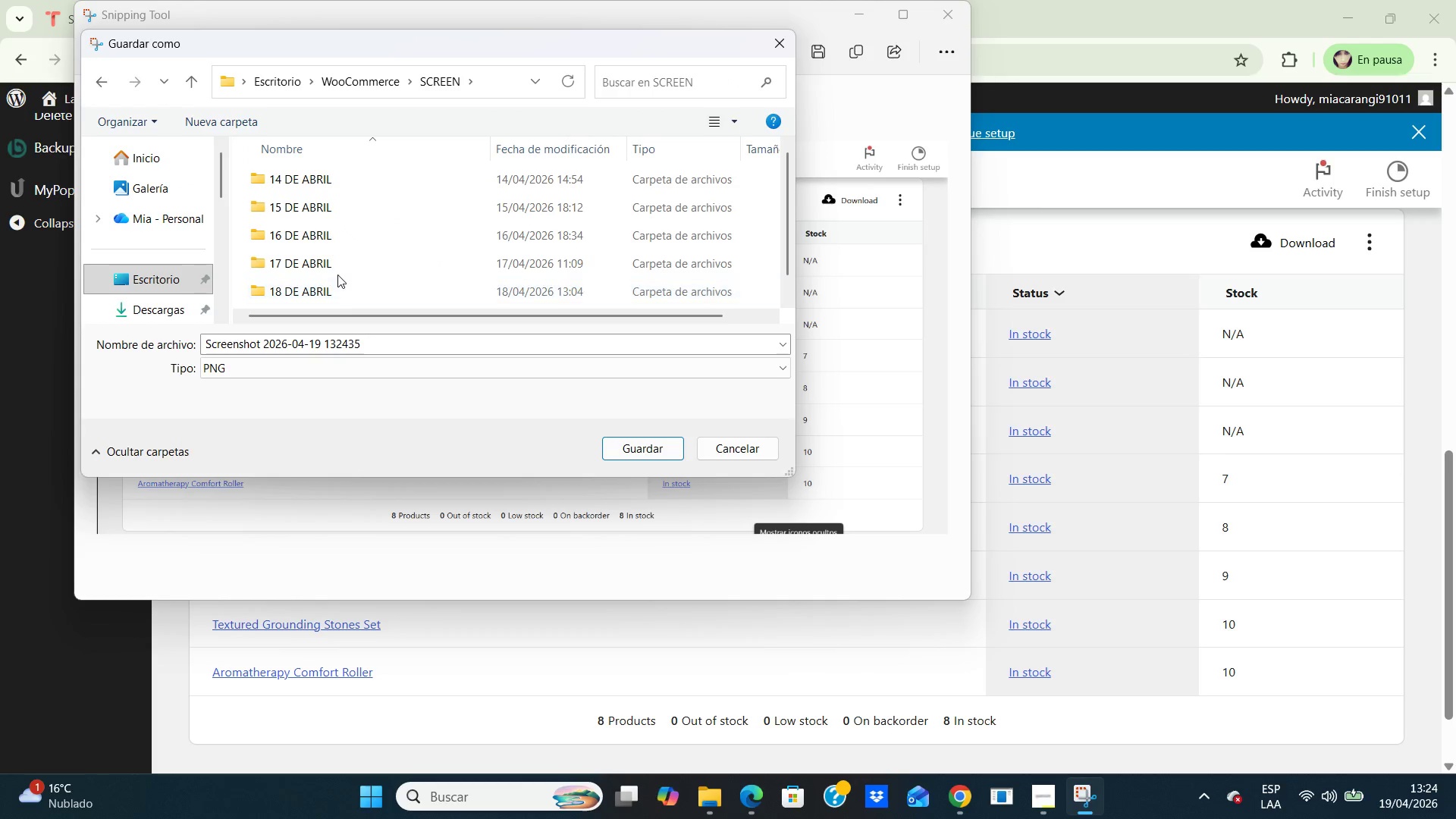 
scroll: coordinate [337, 271], scroll_direction: down, amount: 1.0
 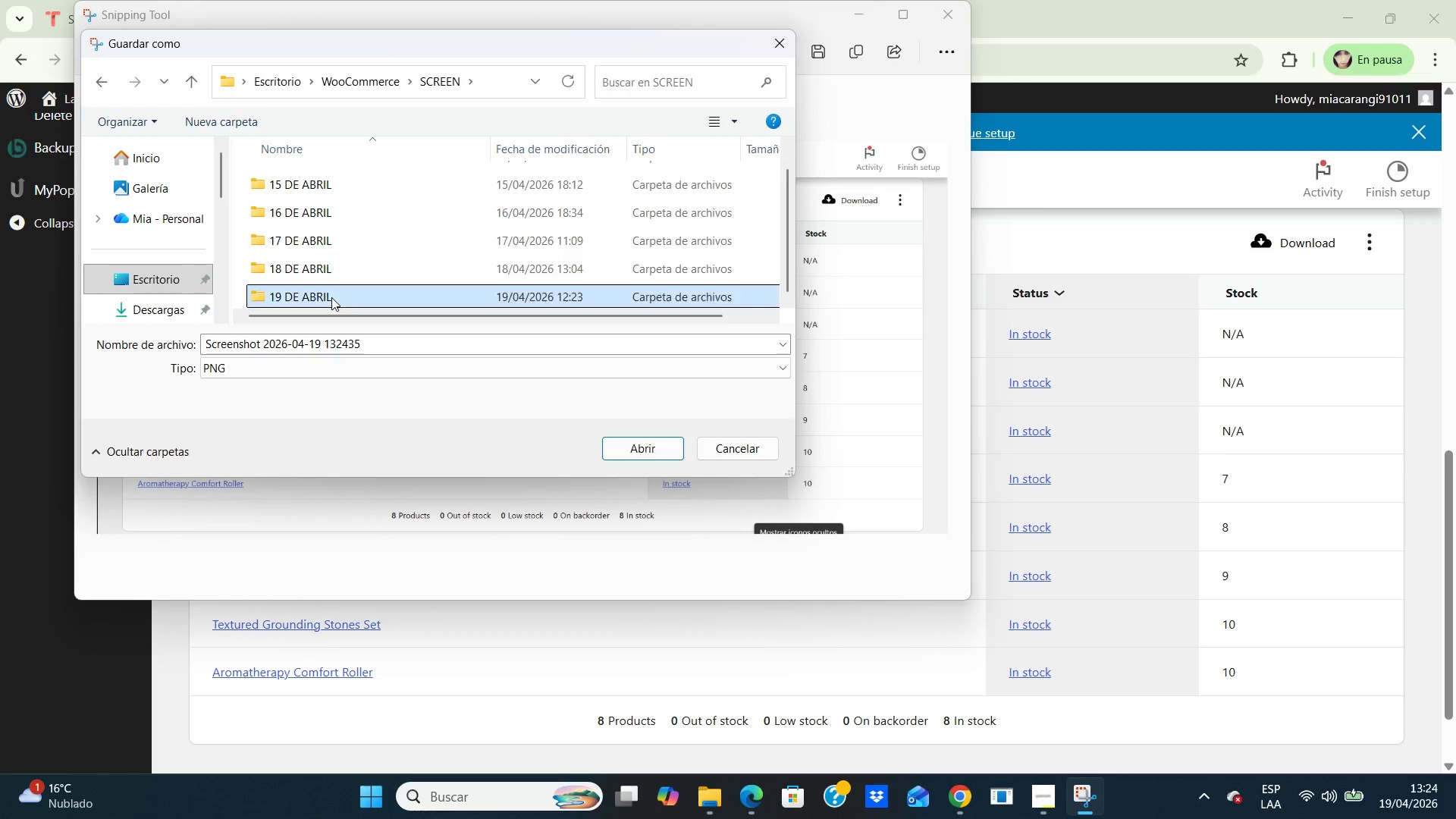 
double_click([331, 297])
 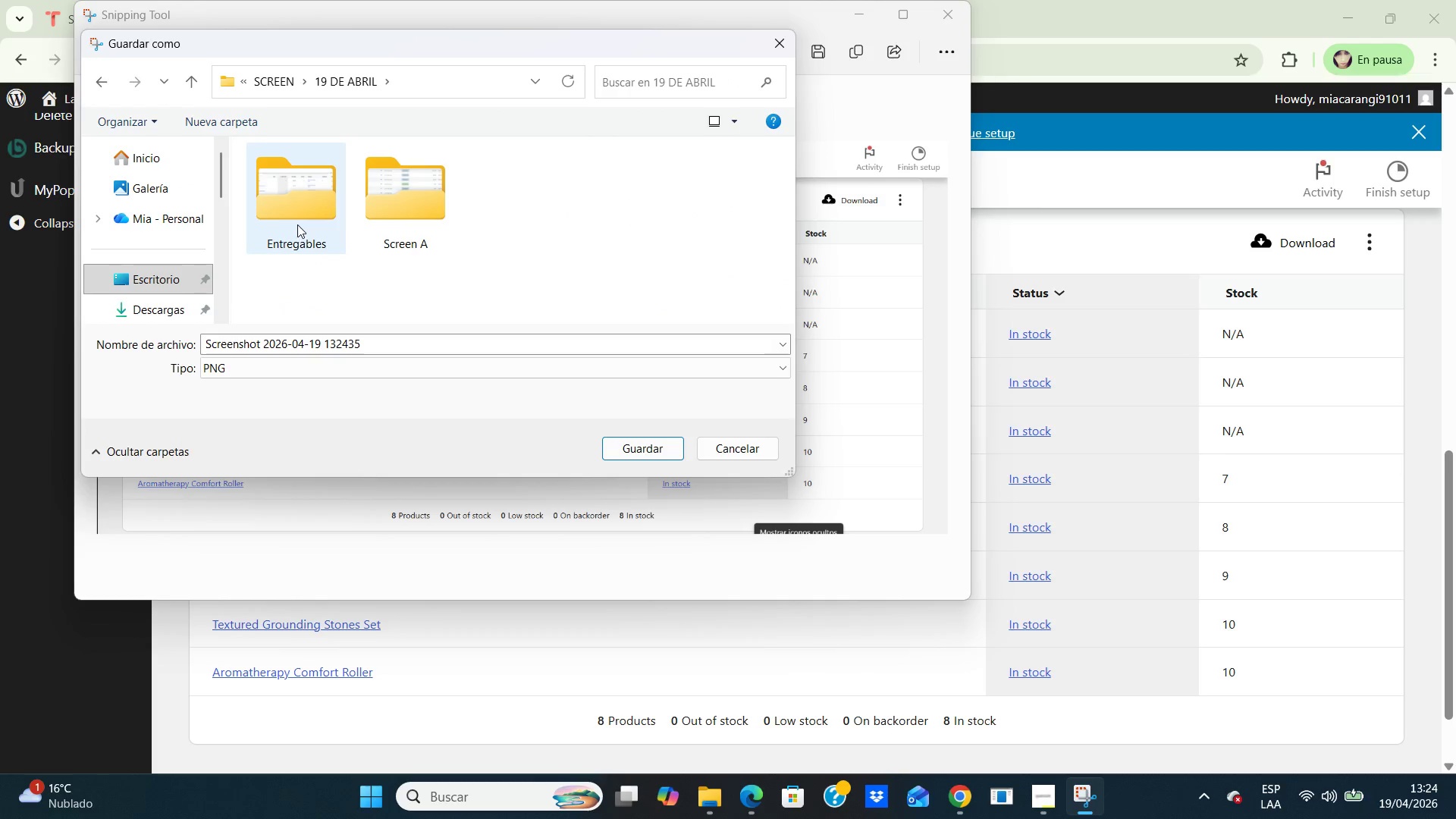 
double_click([297, 224])
 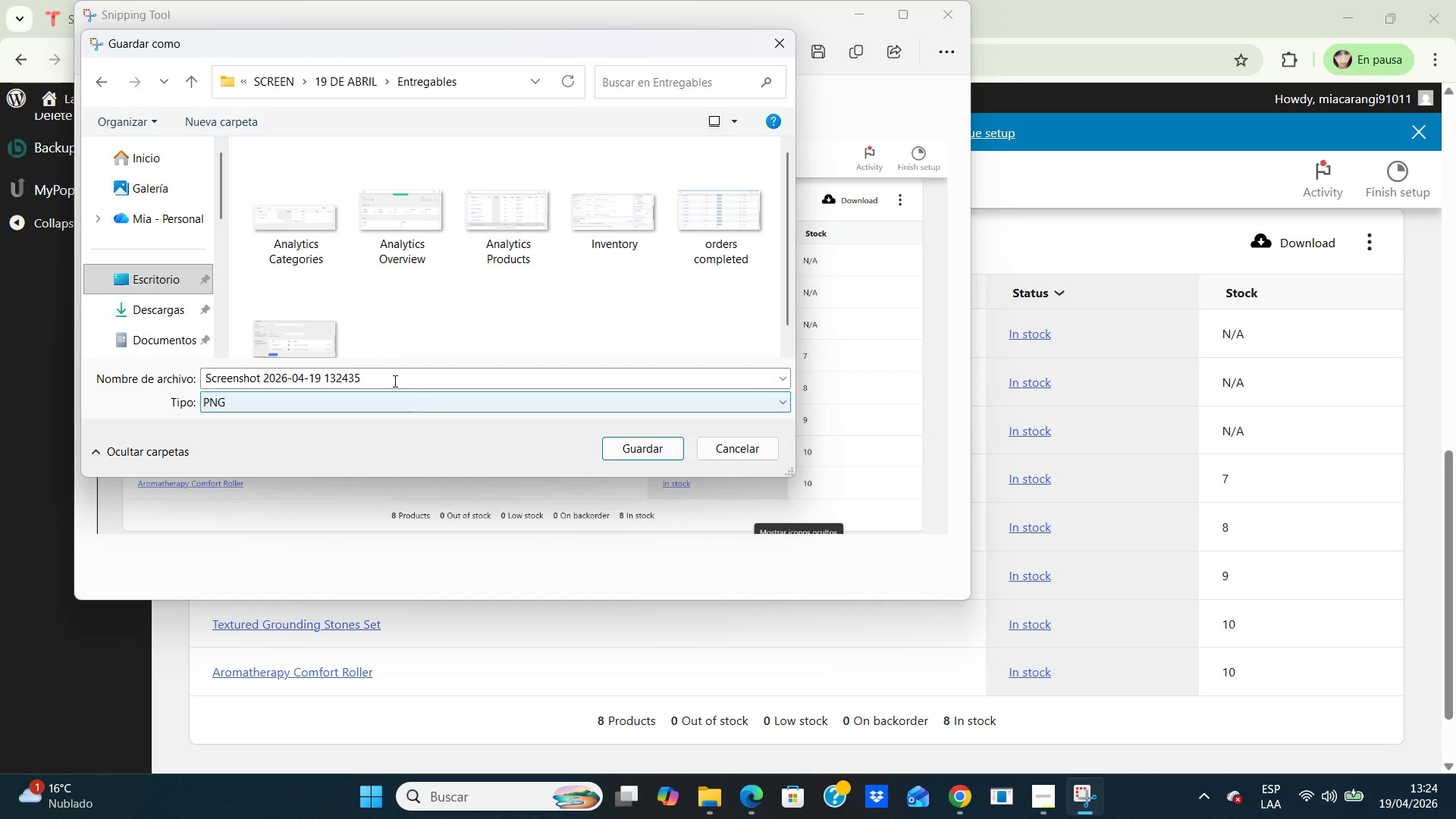 
left_click([391, 378])
 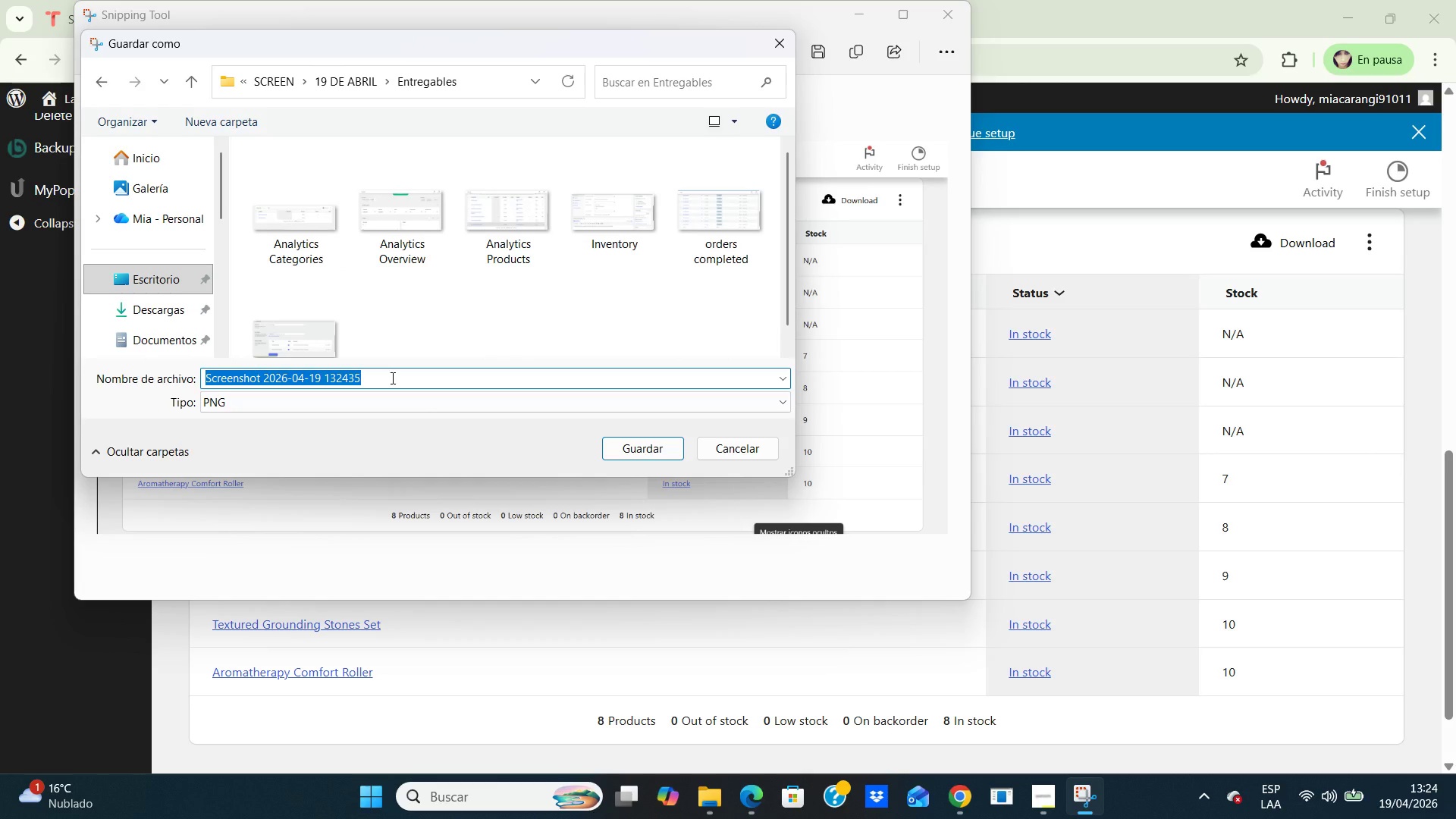 
type(Analytics Stock)
 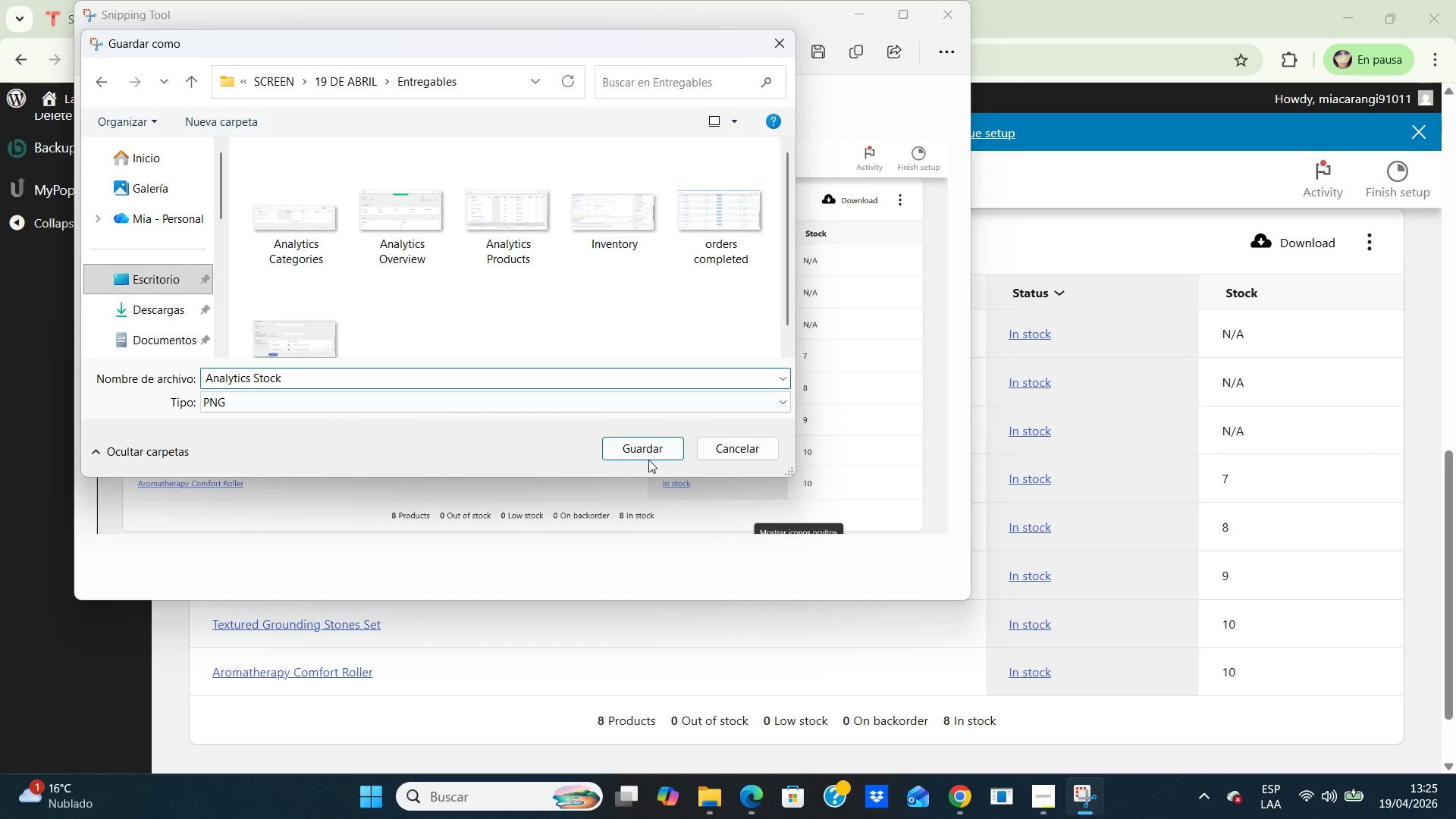 
left_click([647, 457])
 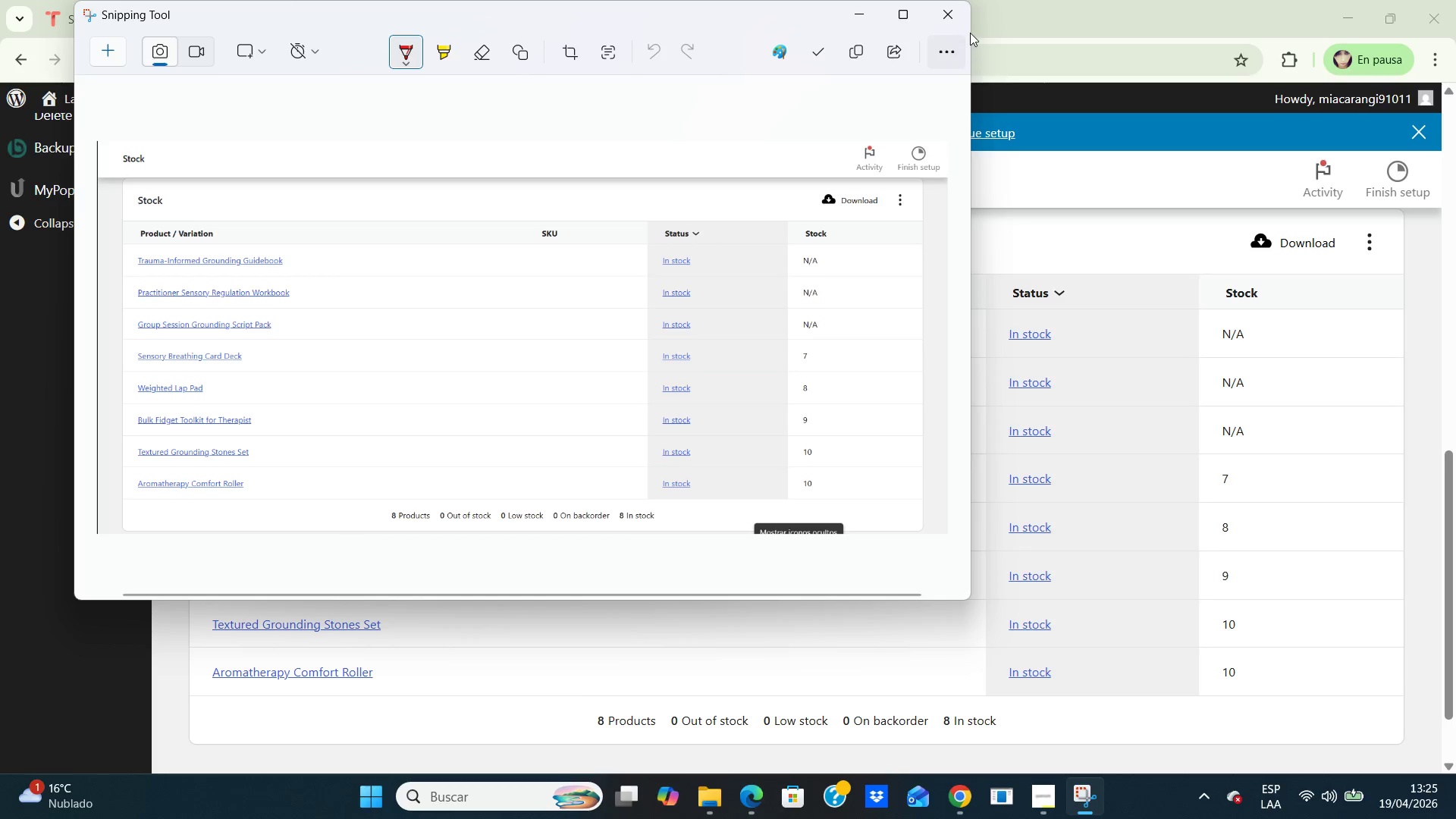 
left_click([949, 19])
 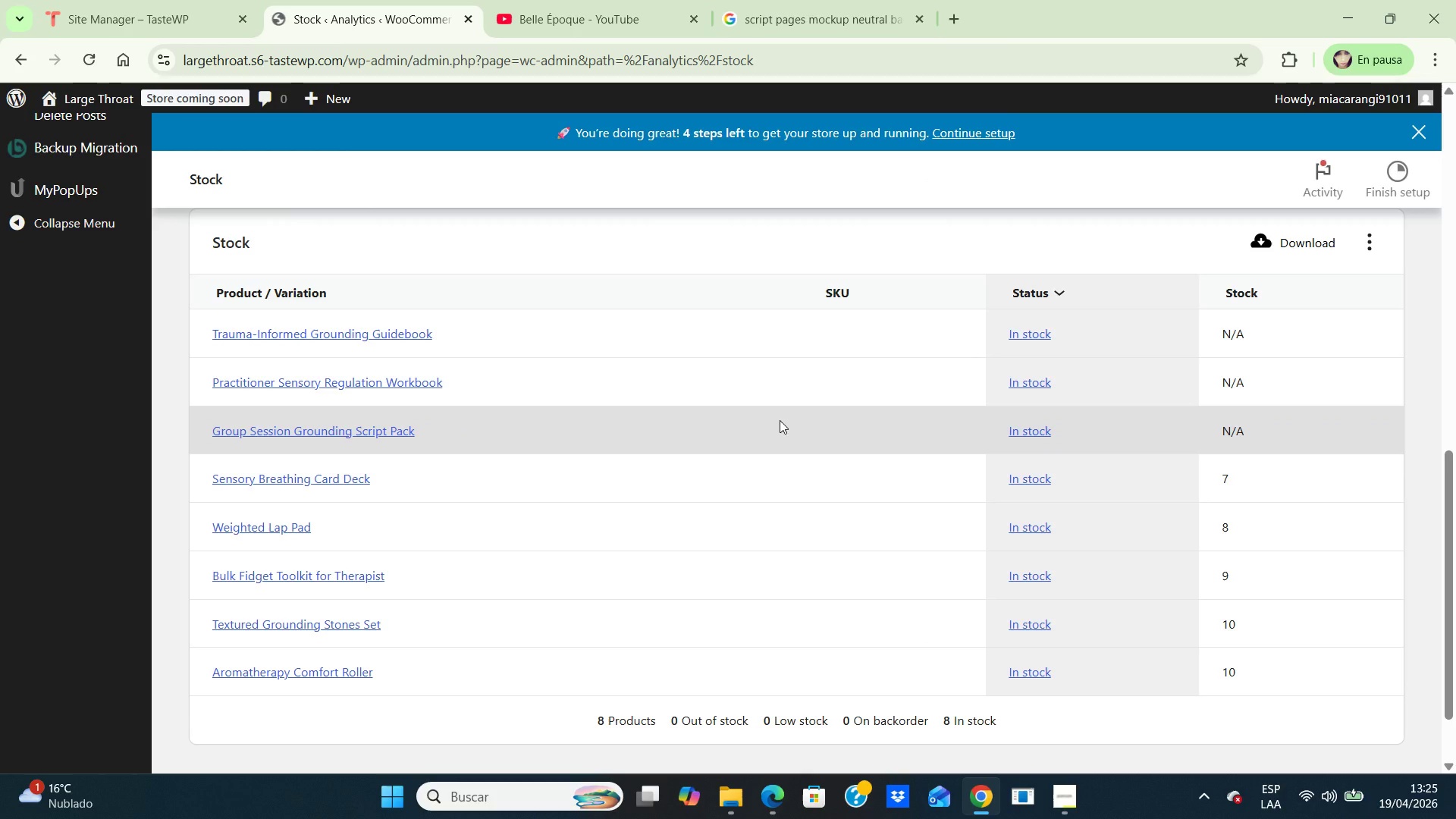 
wait(13.05)
 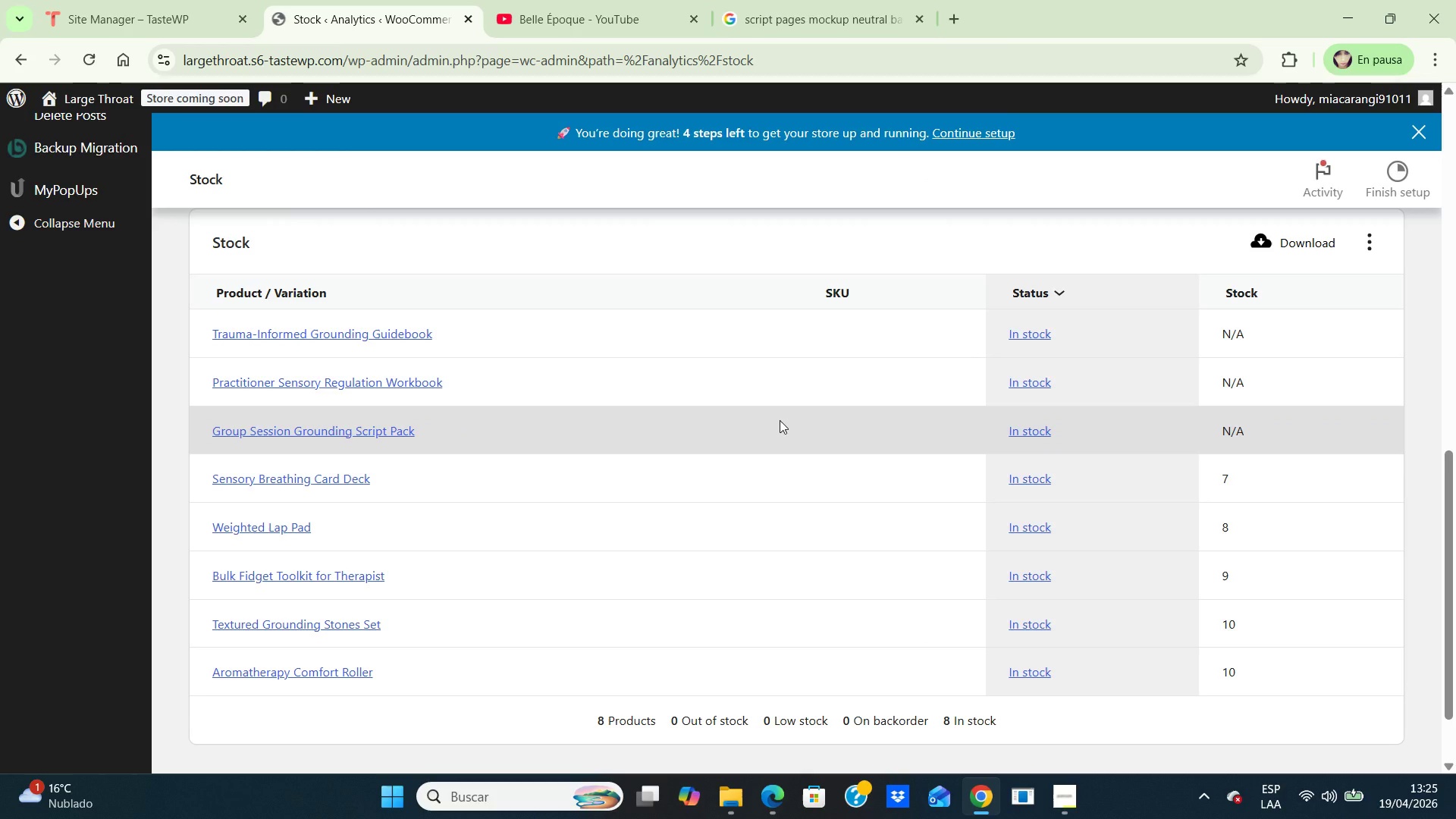 
left_click([1345, 14])
 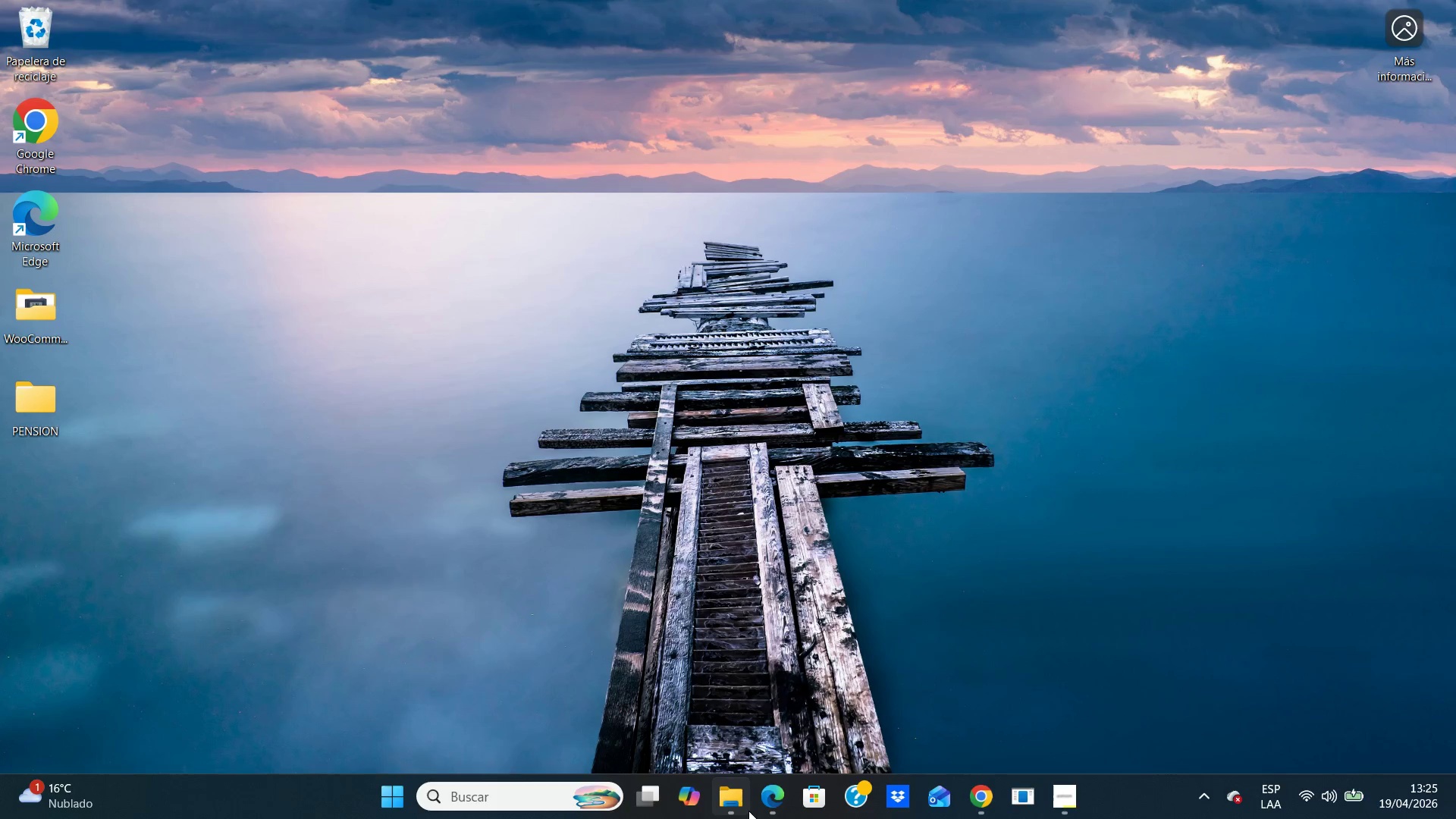 
left_click([767, 803])
 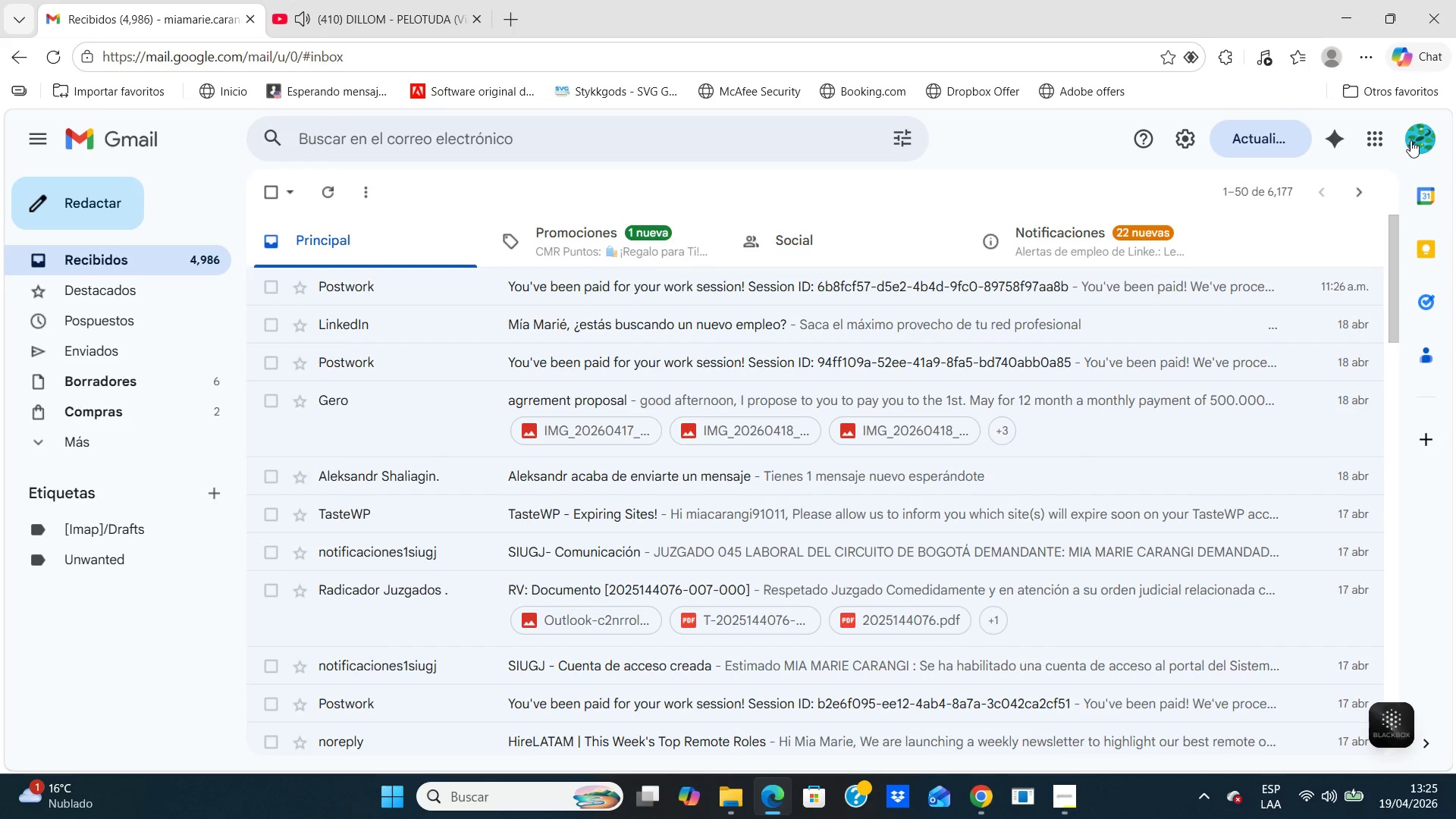 
left_click([1376, 139])
 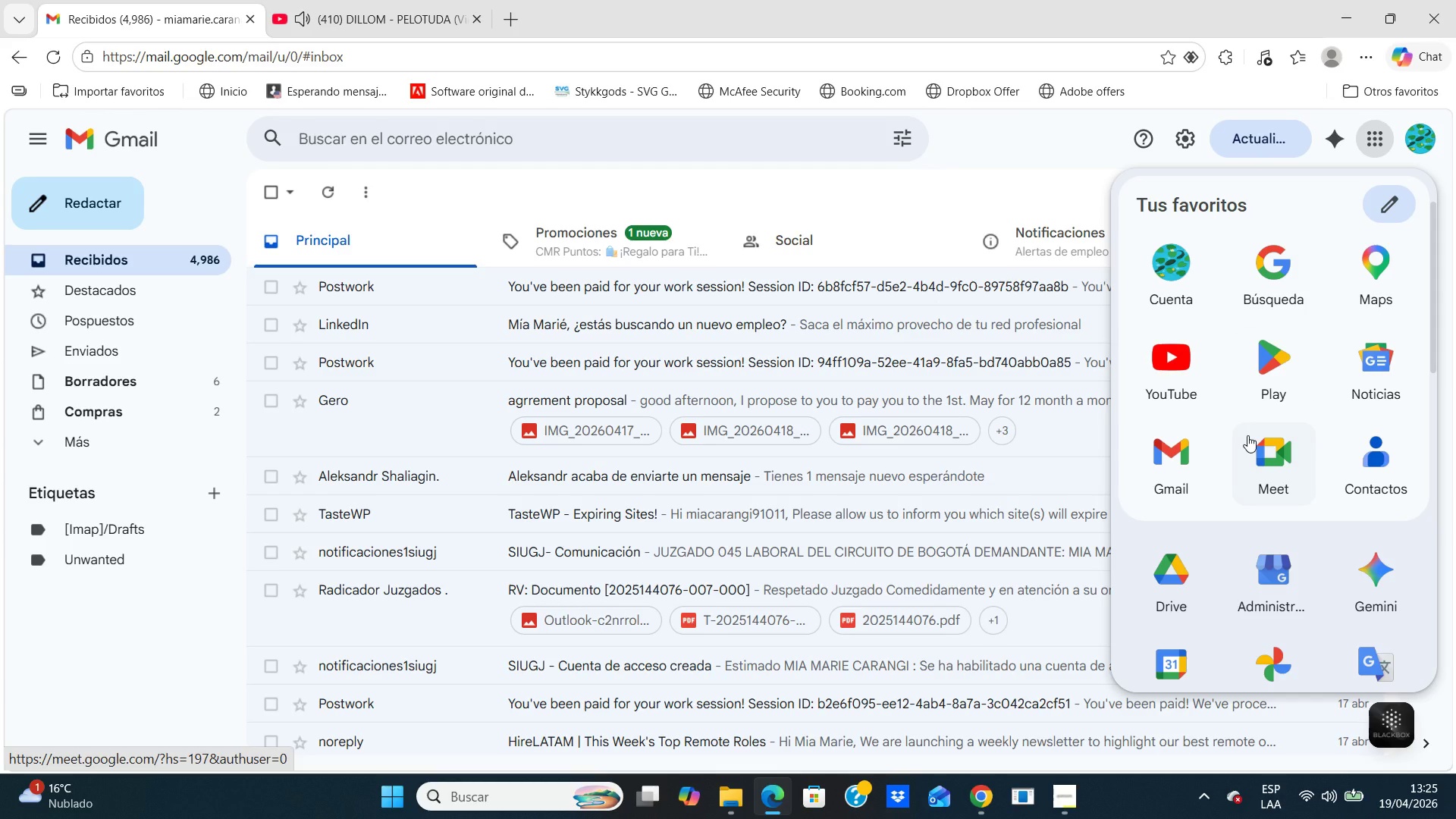 
scroll: coordinate [1248, 435], scroll_direction: down, amount: 4.0
 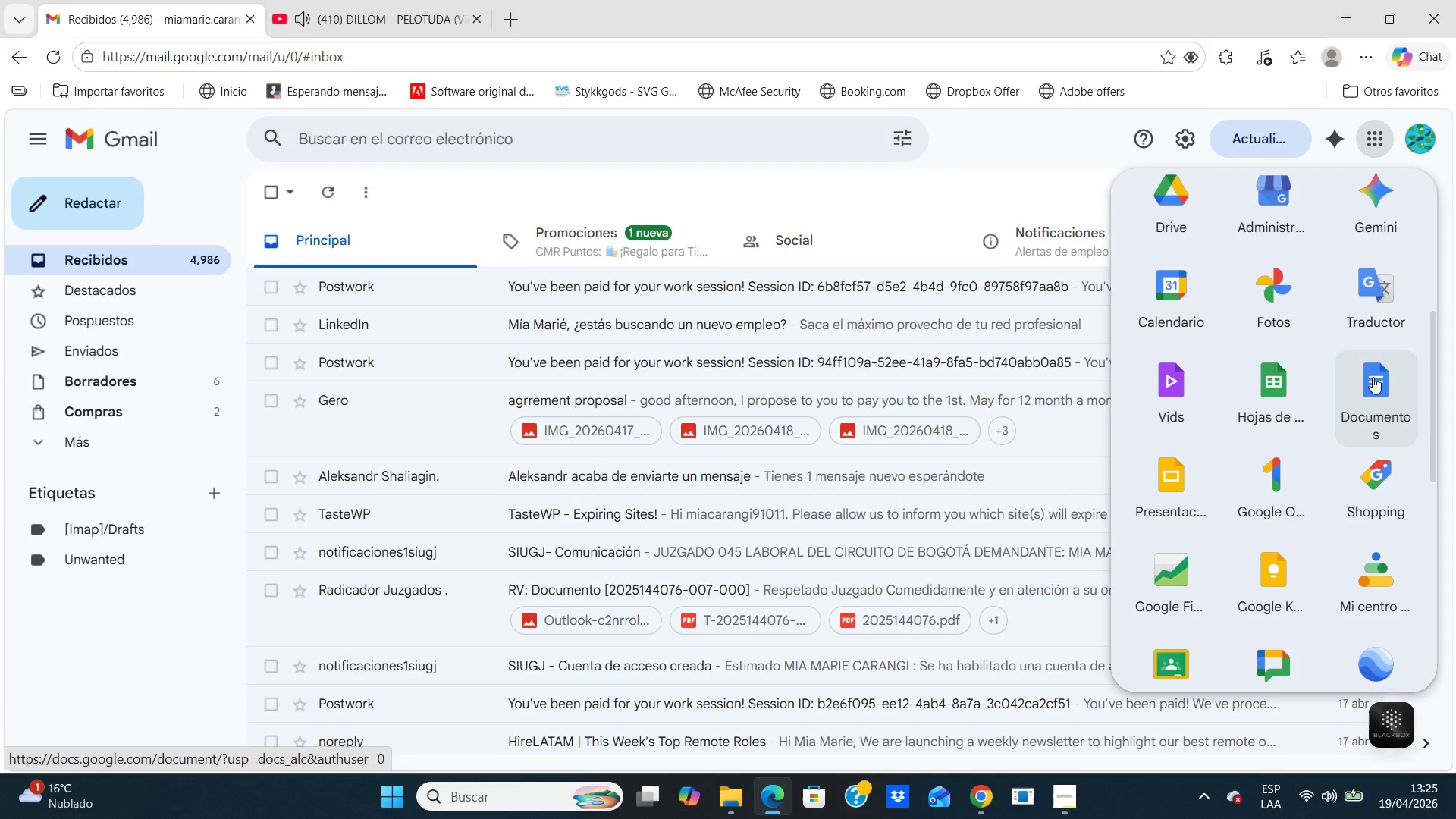 
left_click([1373, 377])
 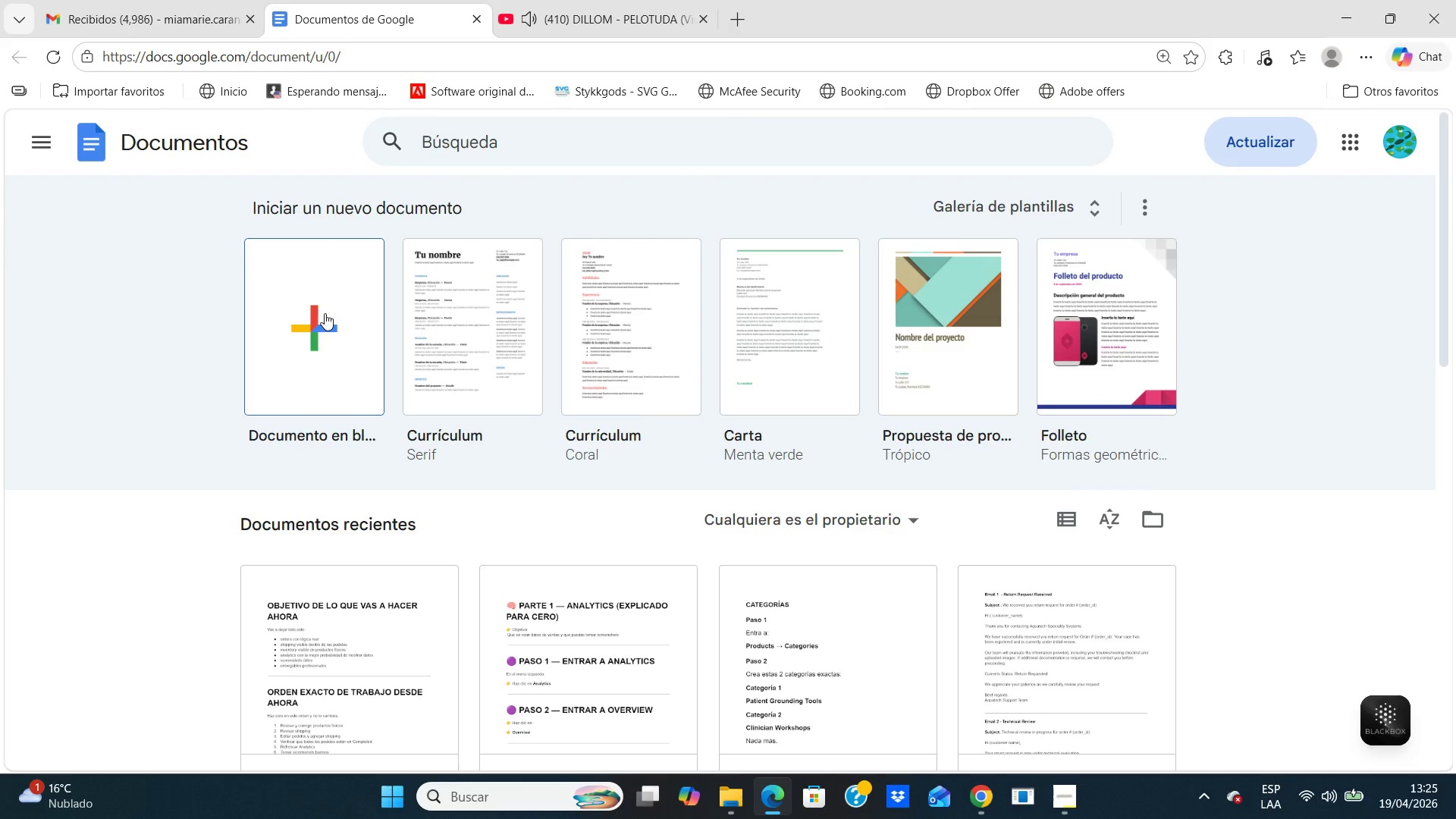 
wait(6.95)
 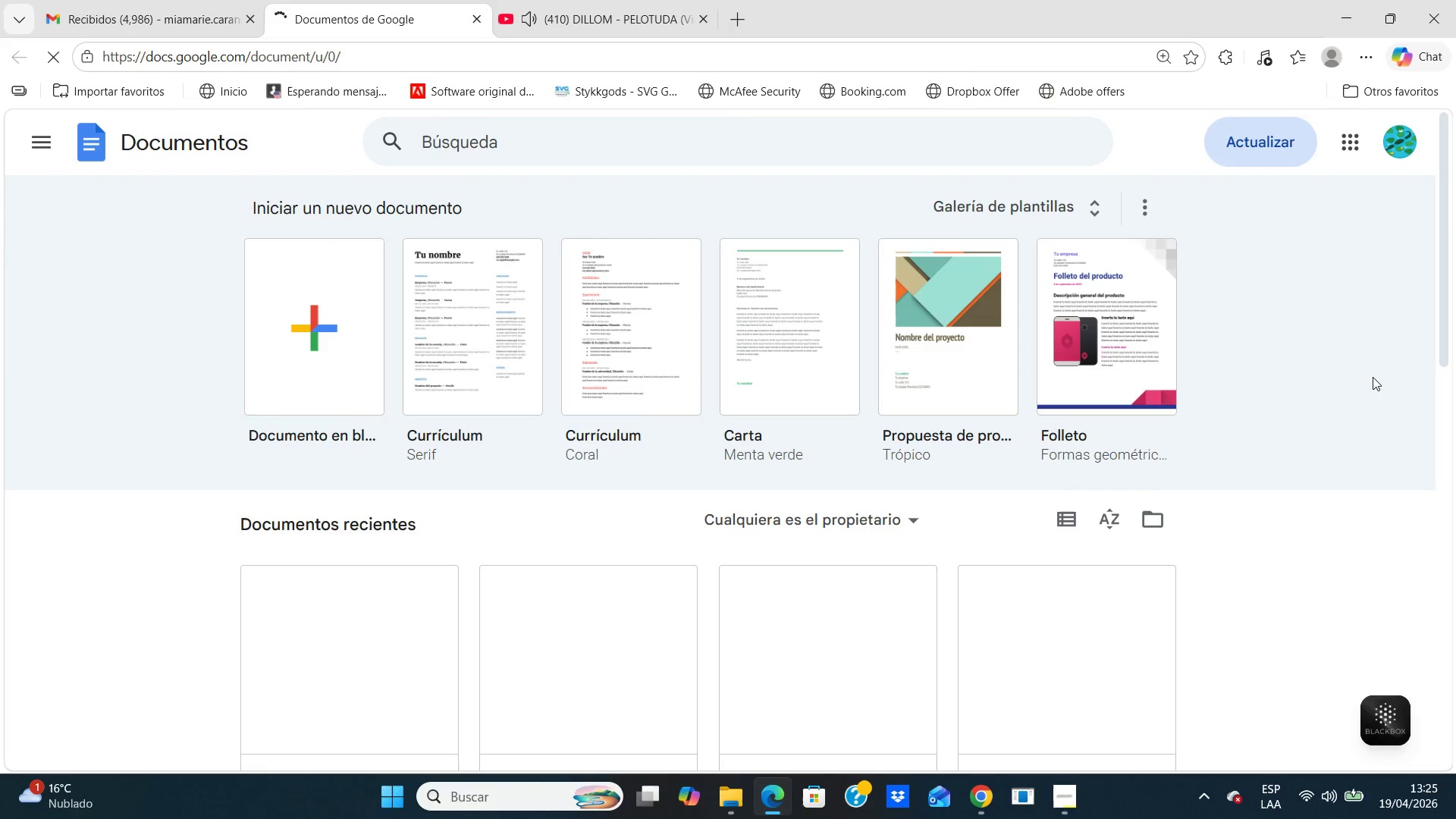 
left_click([325, 313])
 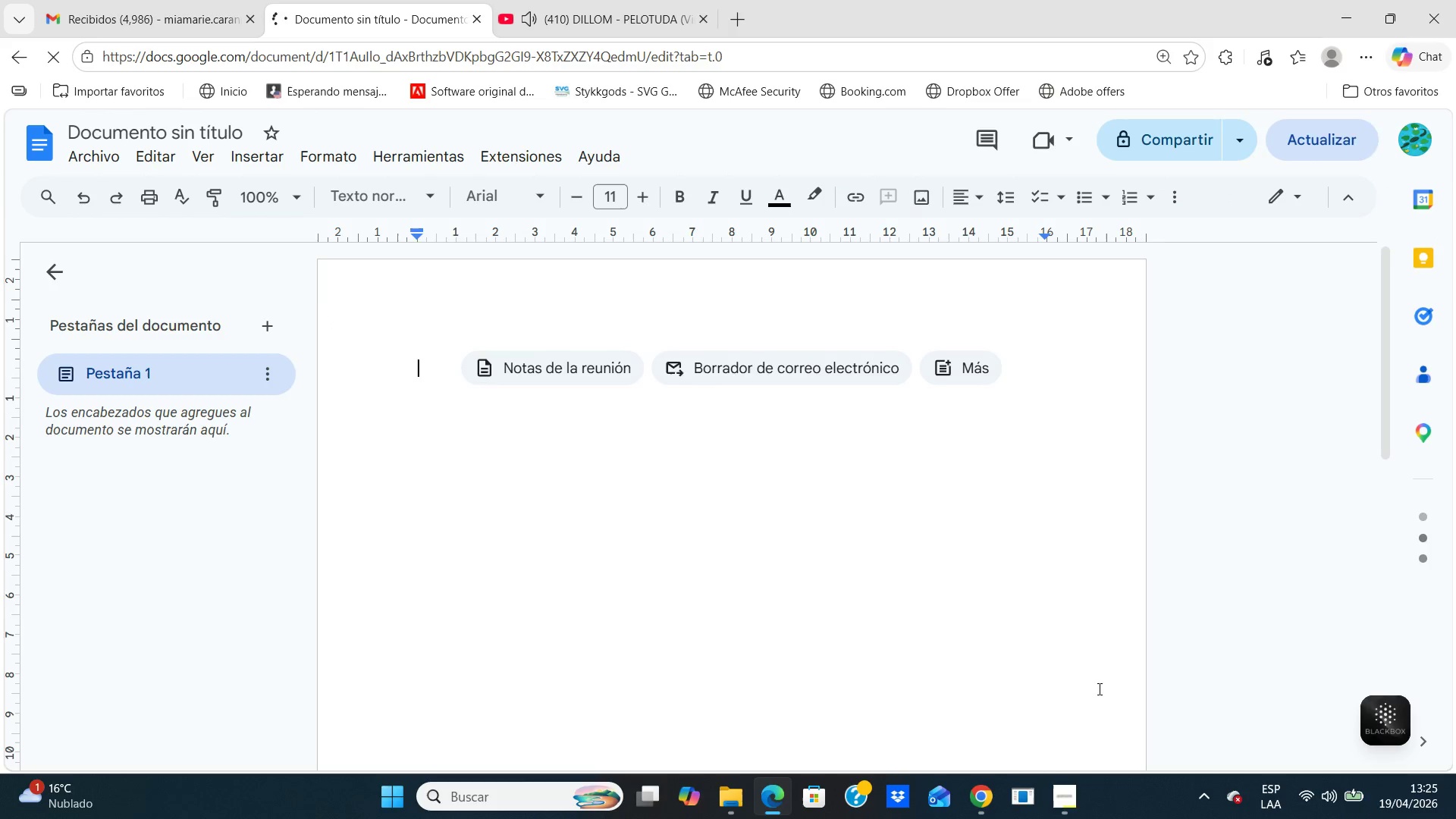 
left_click([1354, 11])
 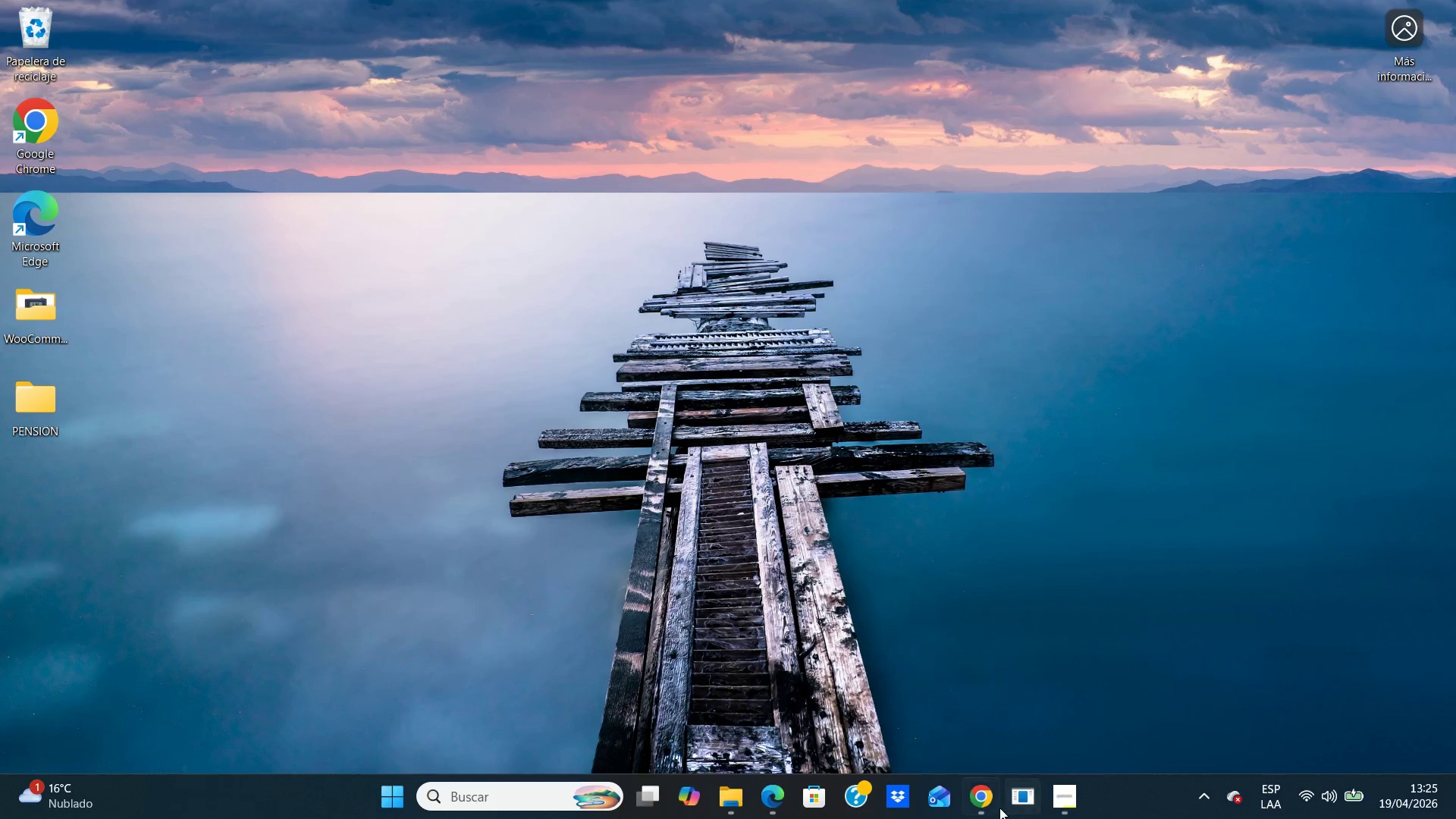 
left_click([987, 802])
 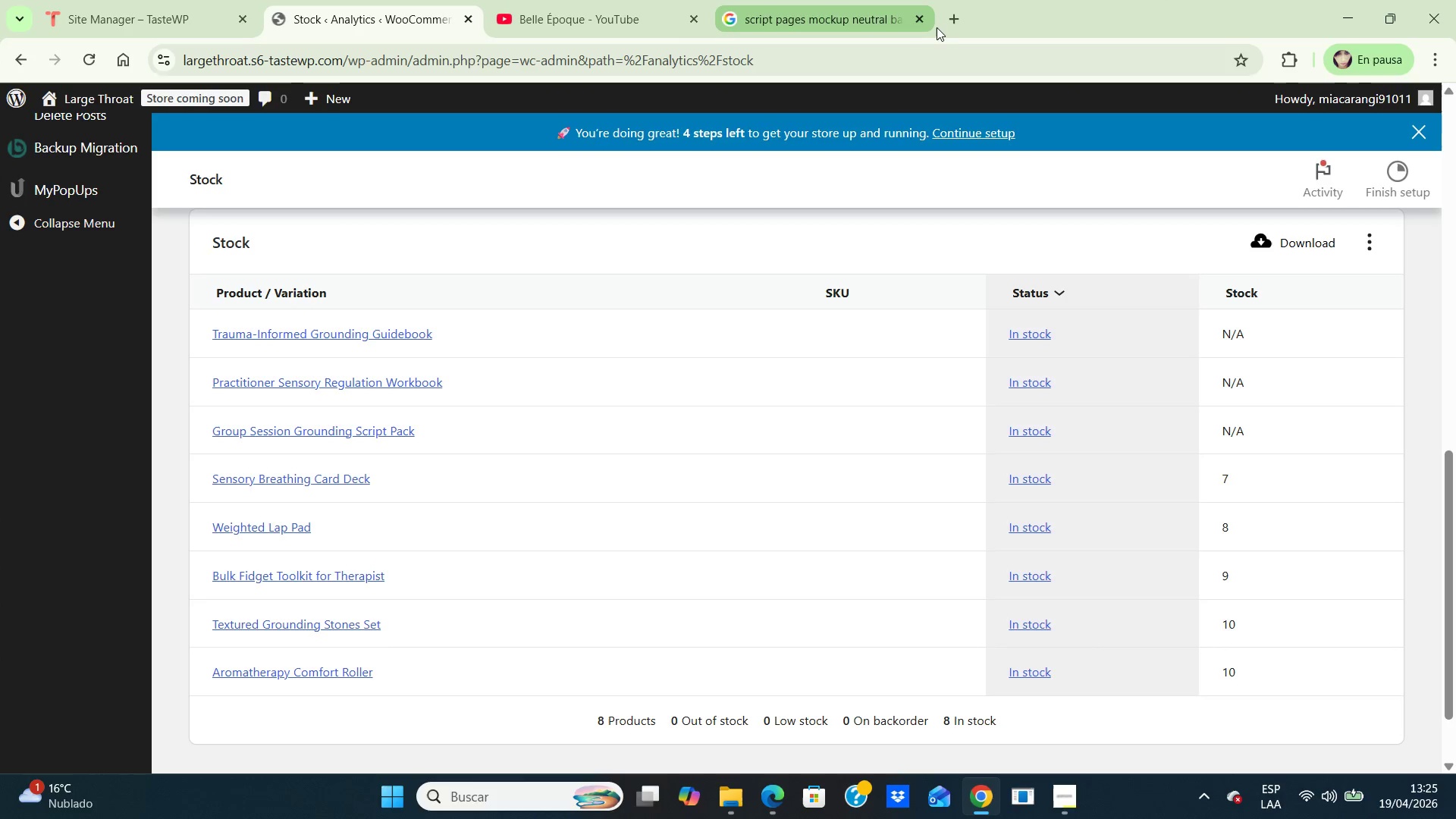 
left_click([951, 24])
 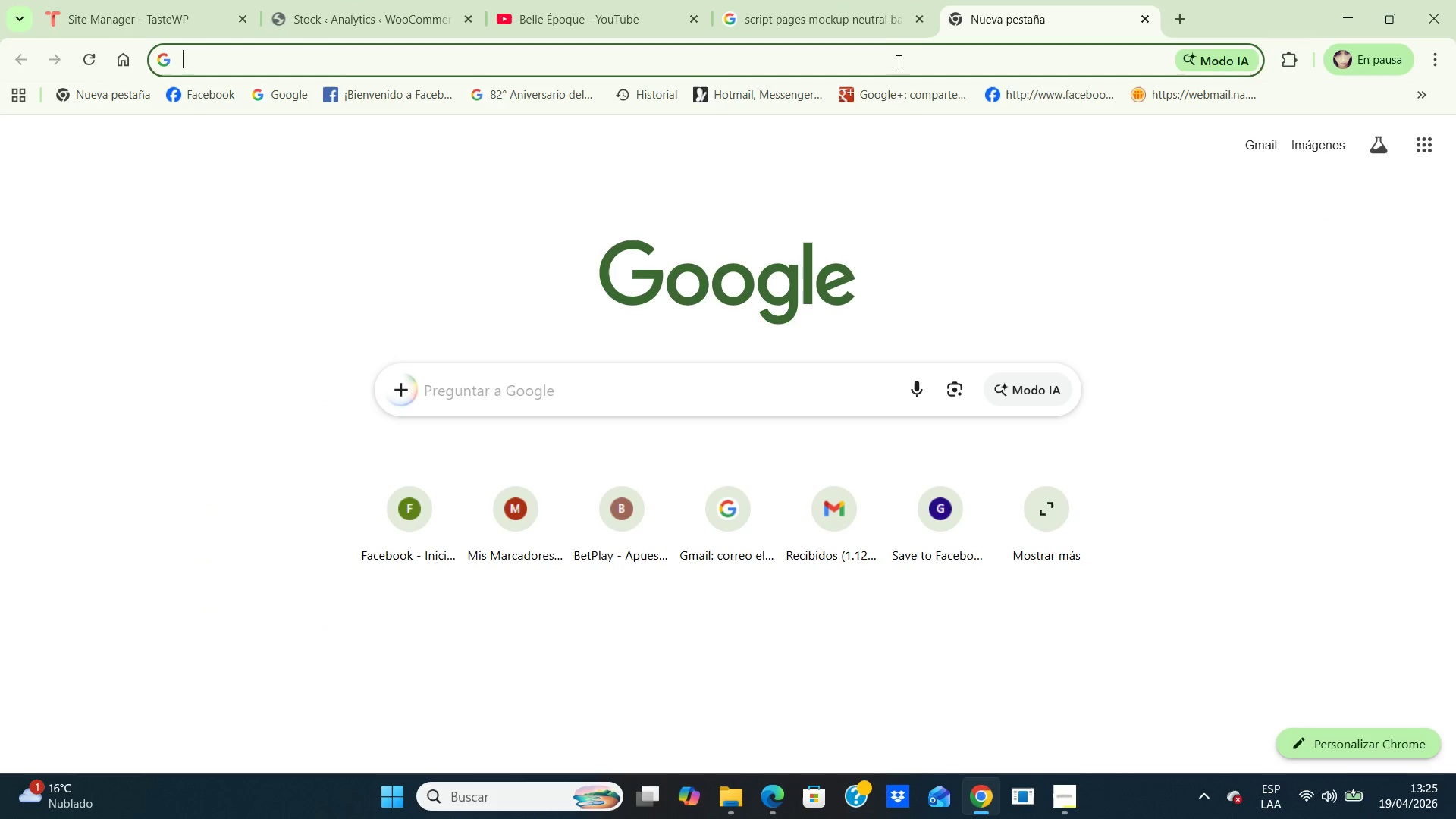 
left_click([897, 63])
 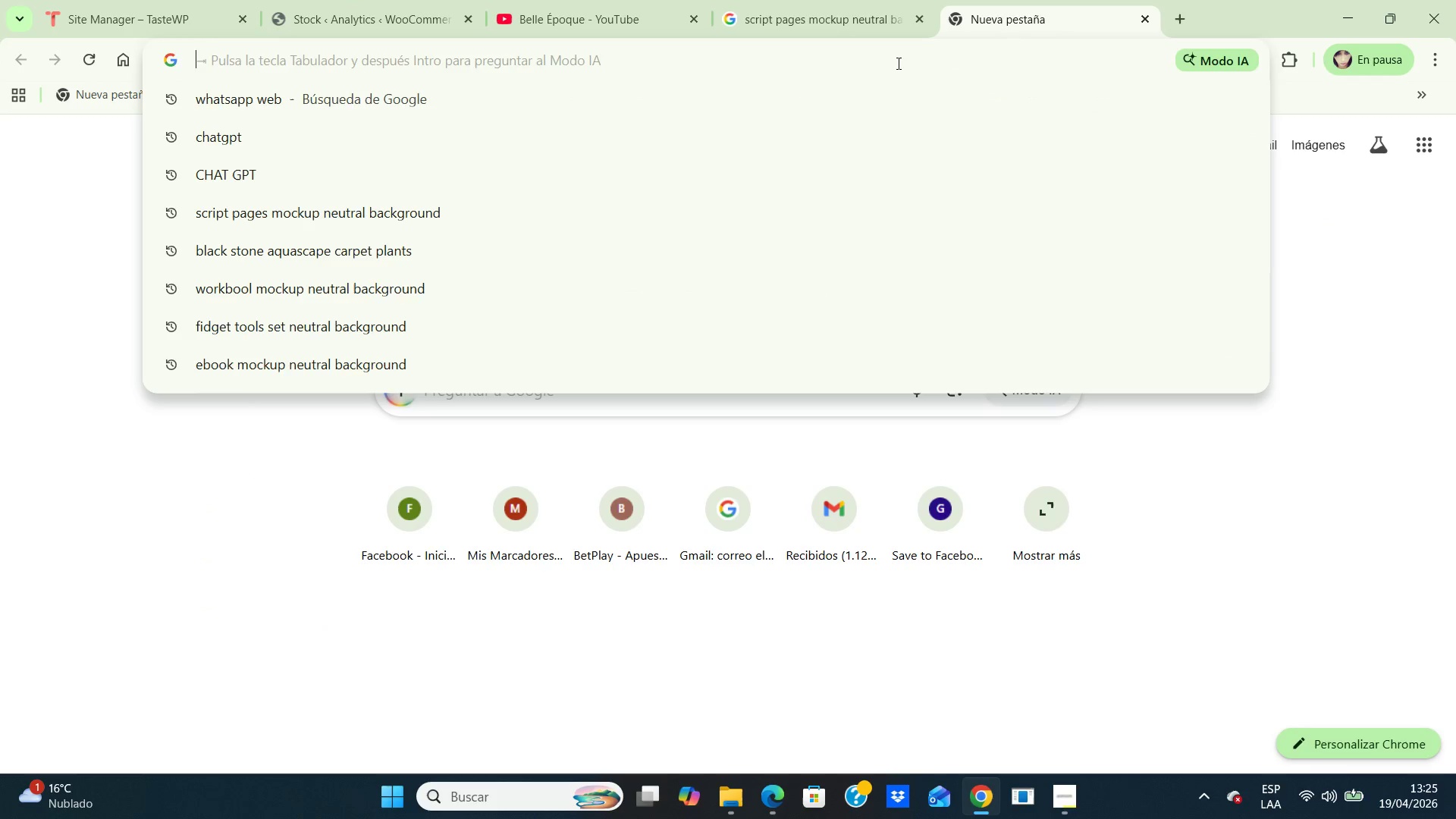 
type(gami.com)
 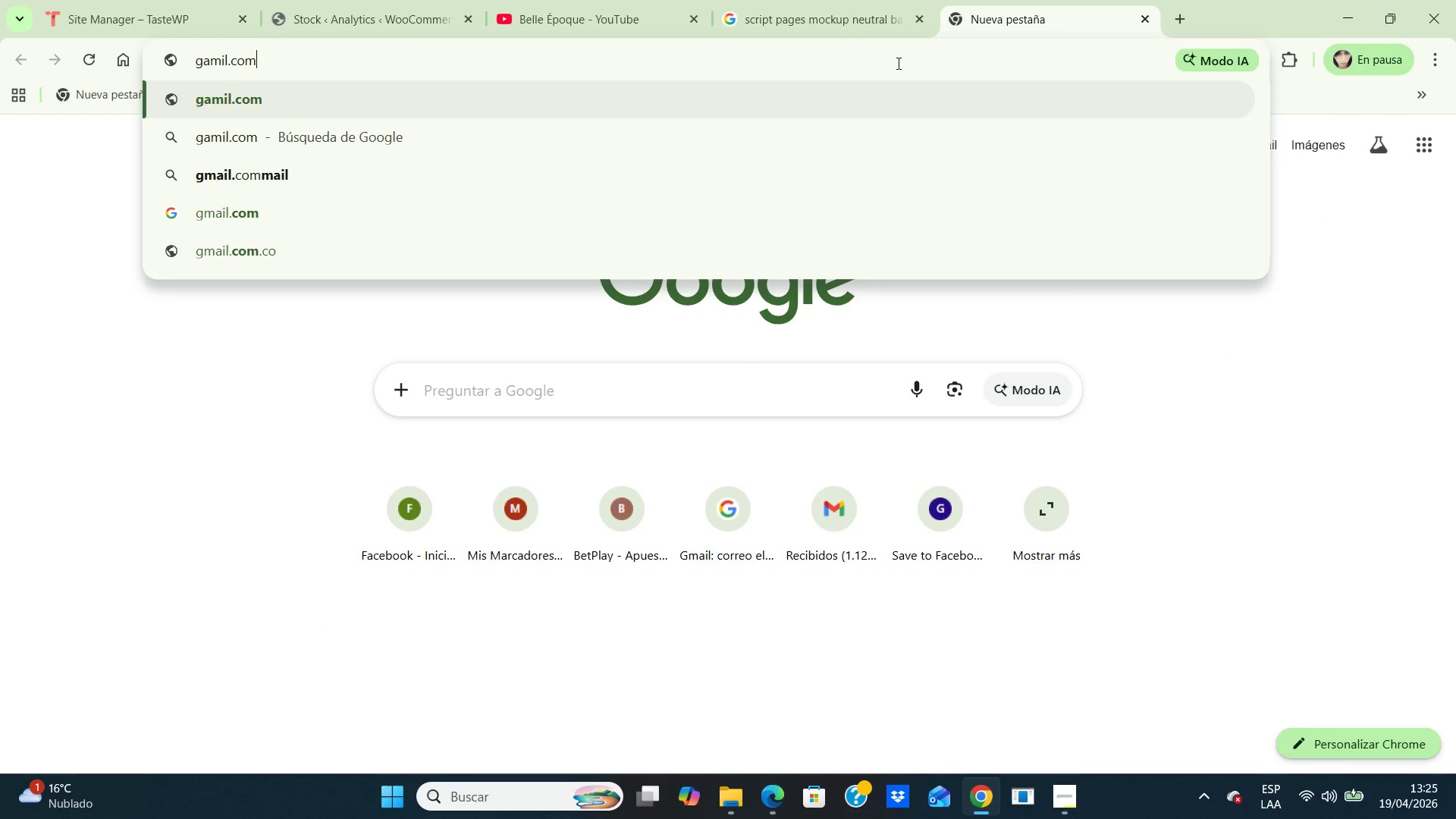 
key(Enter)
 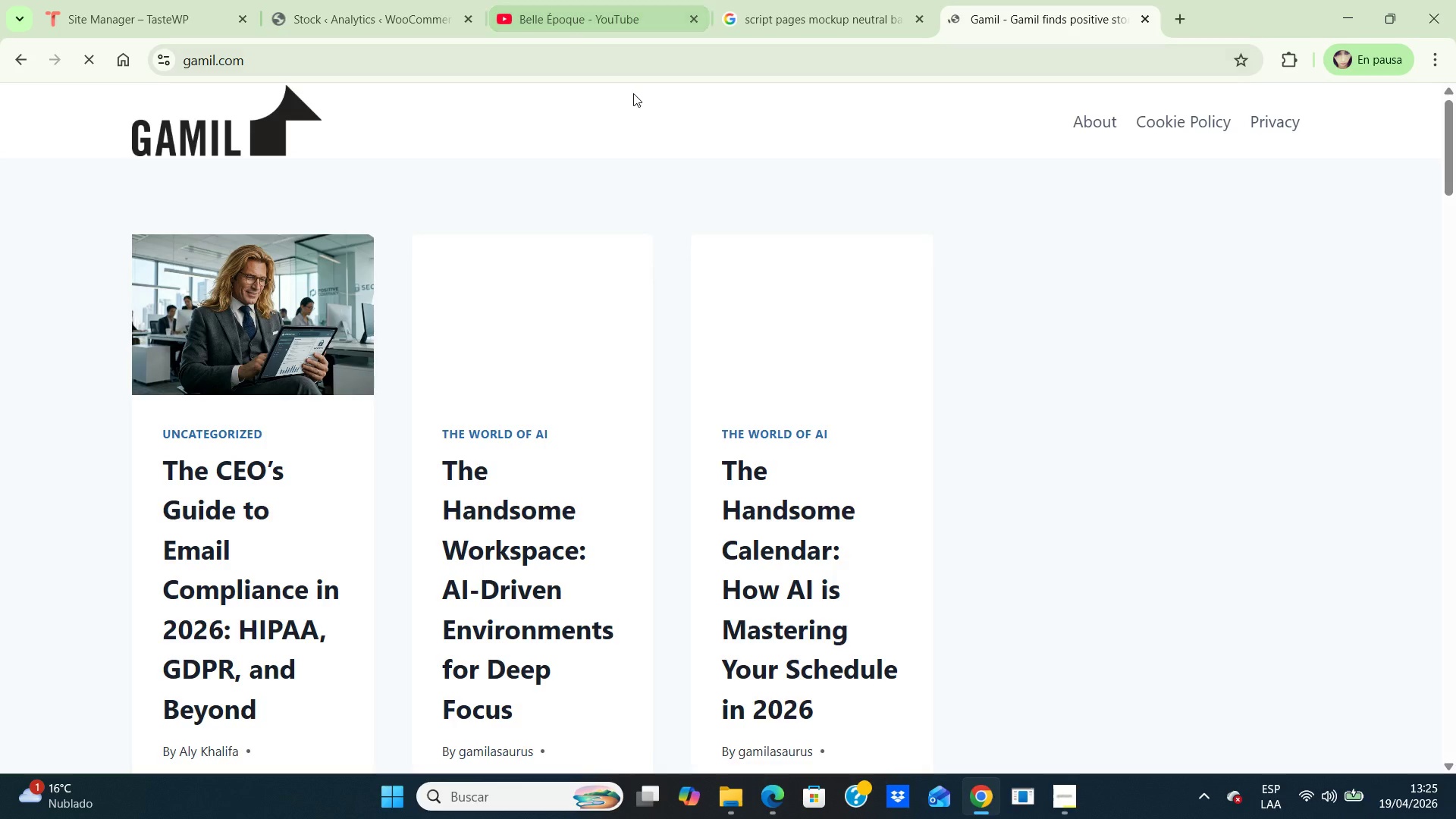 
left_click([630, 58])
 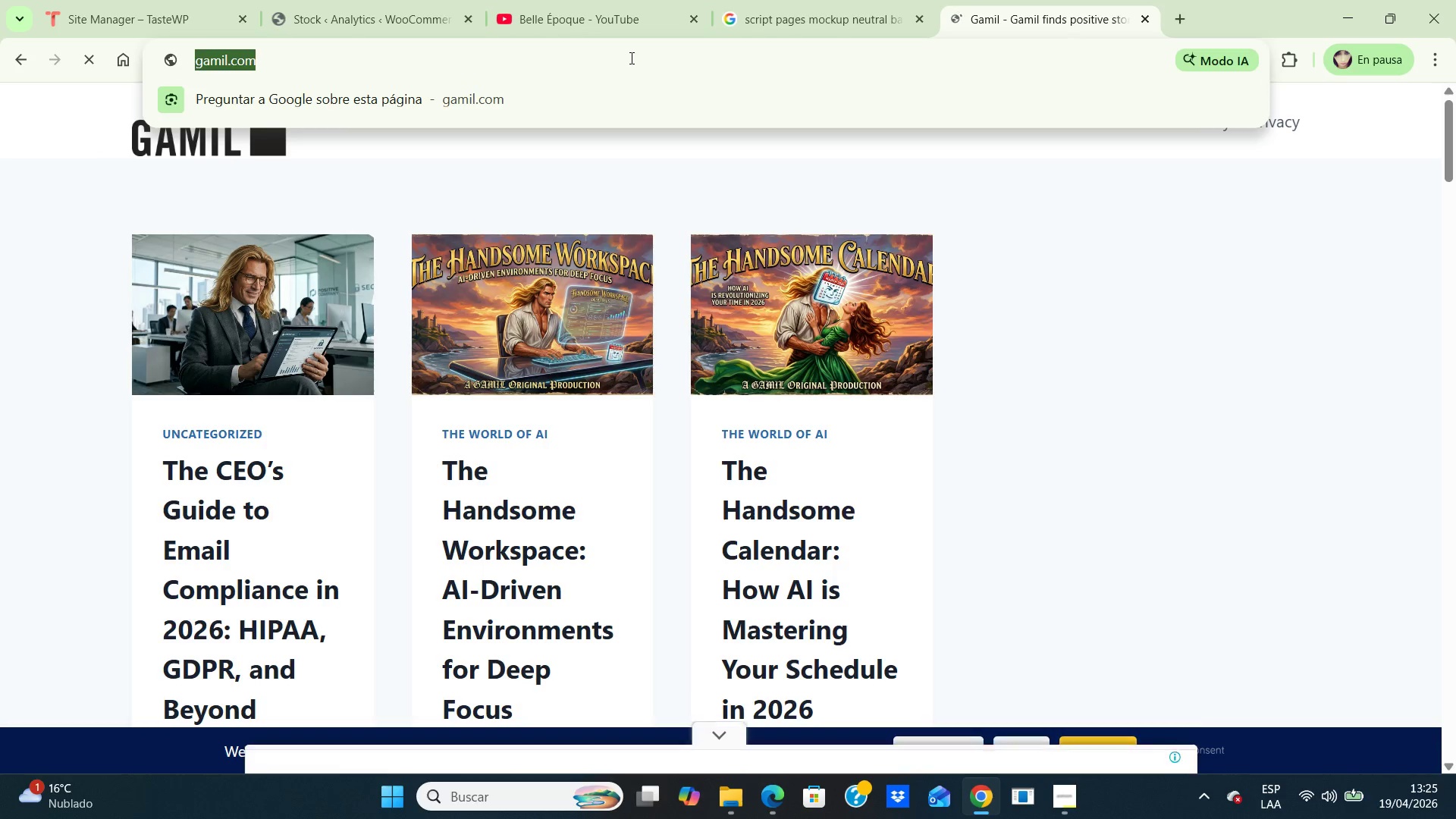 
type(gmail.com)
 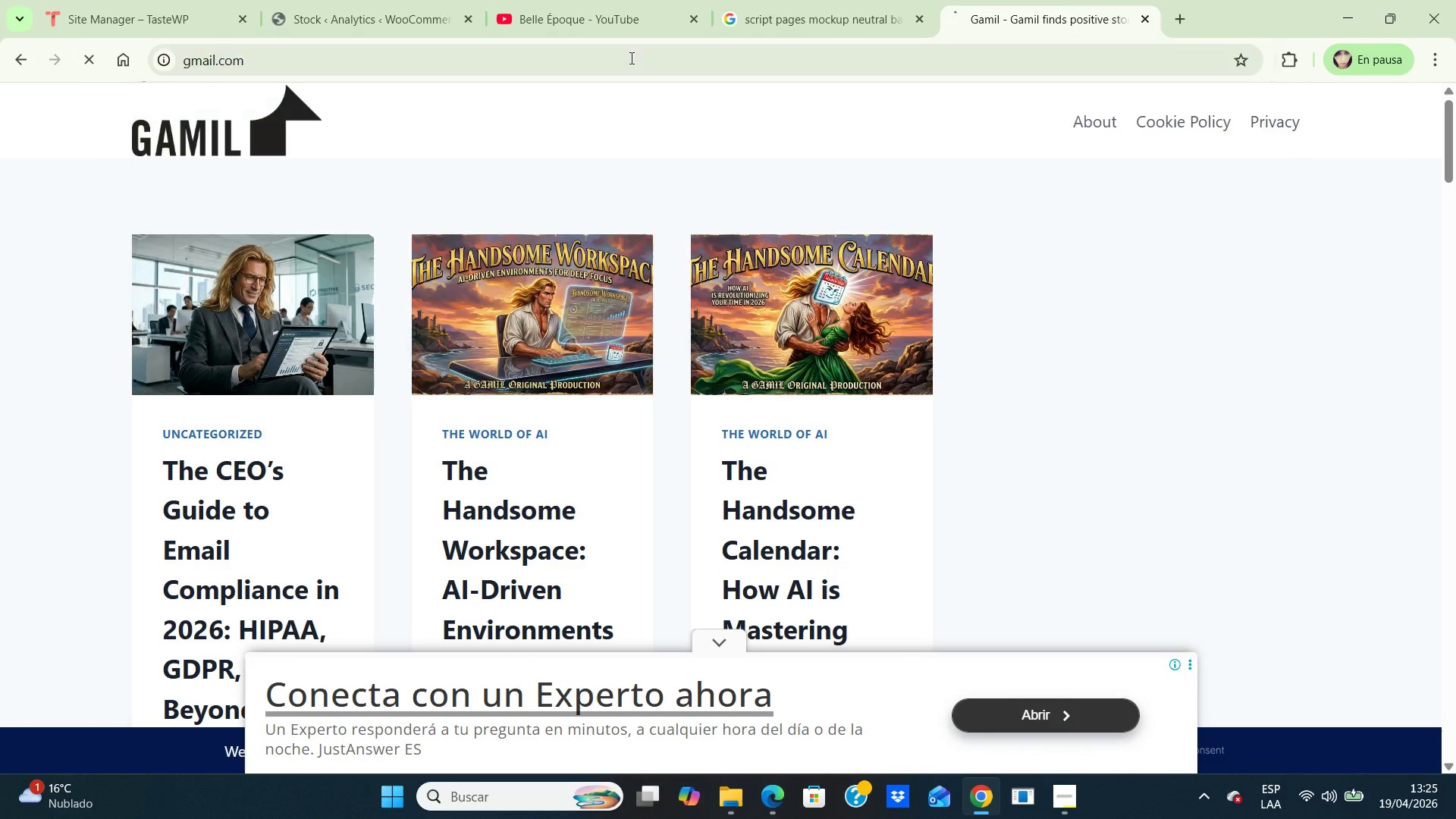 
key(Enter)
 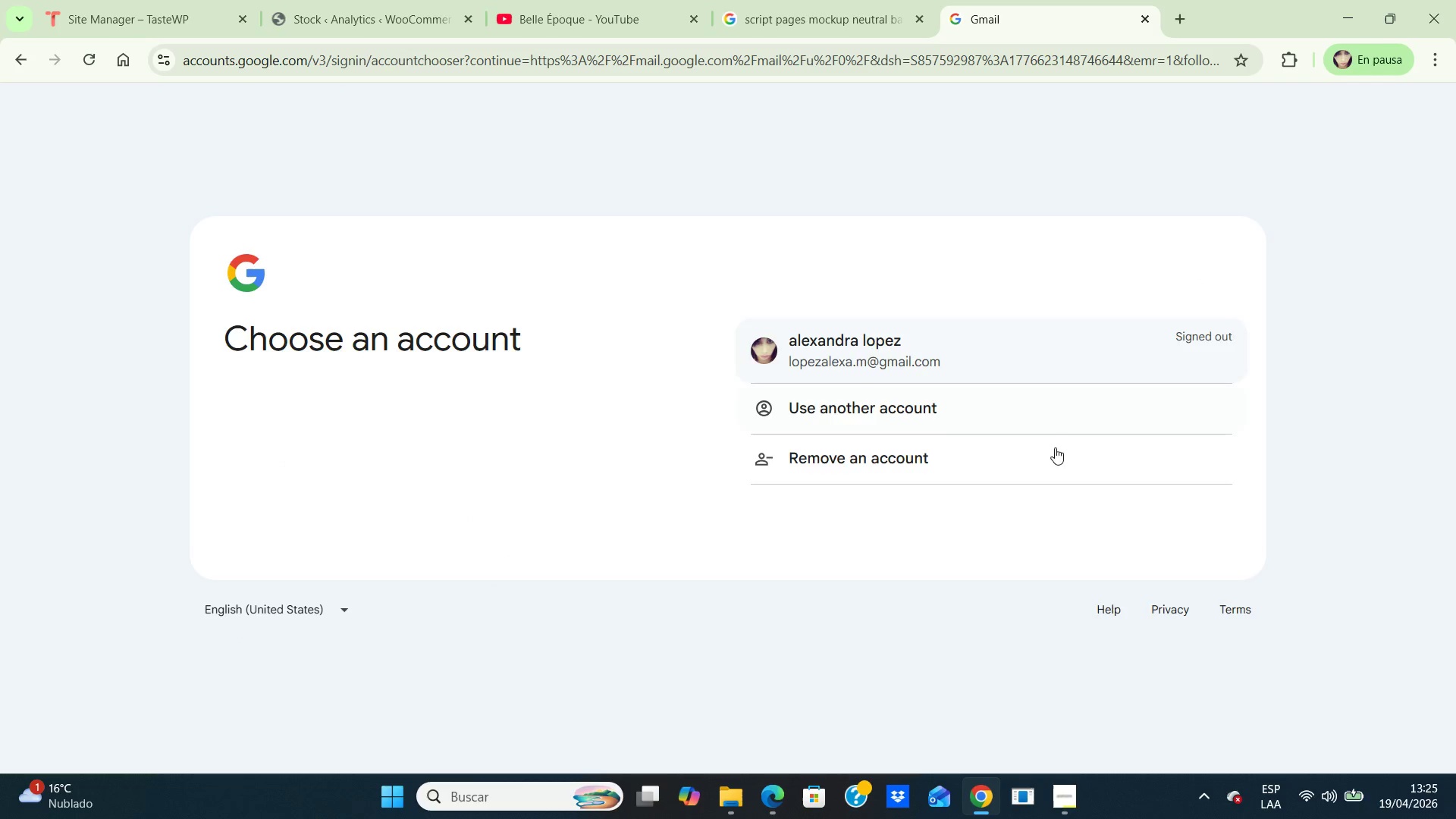 
left_click([912, 408])
 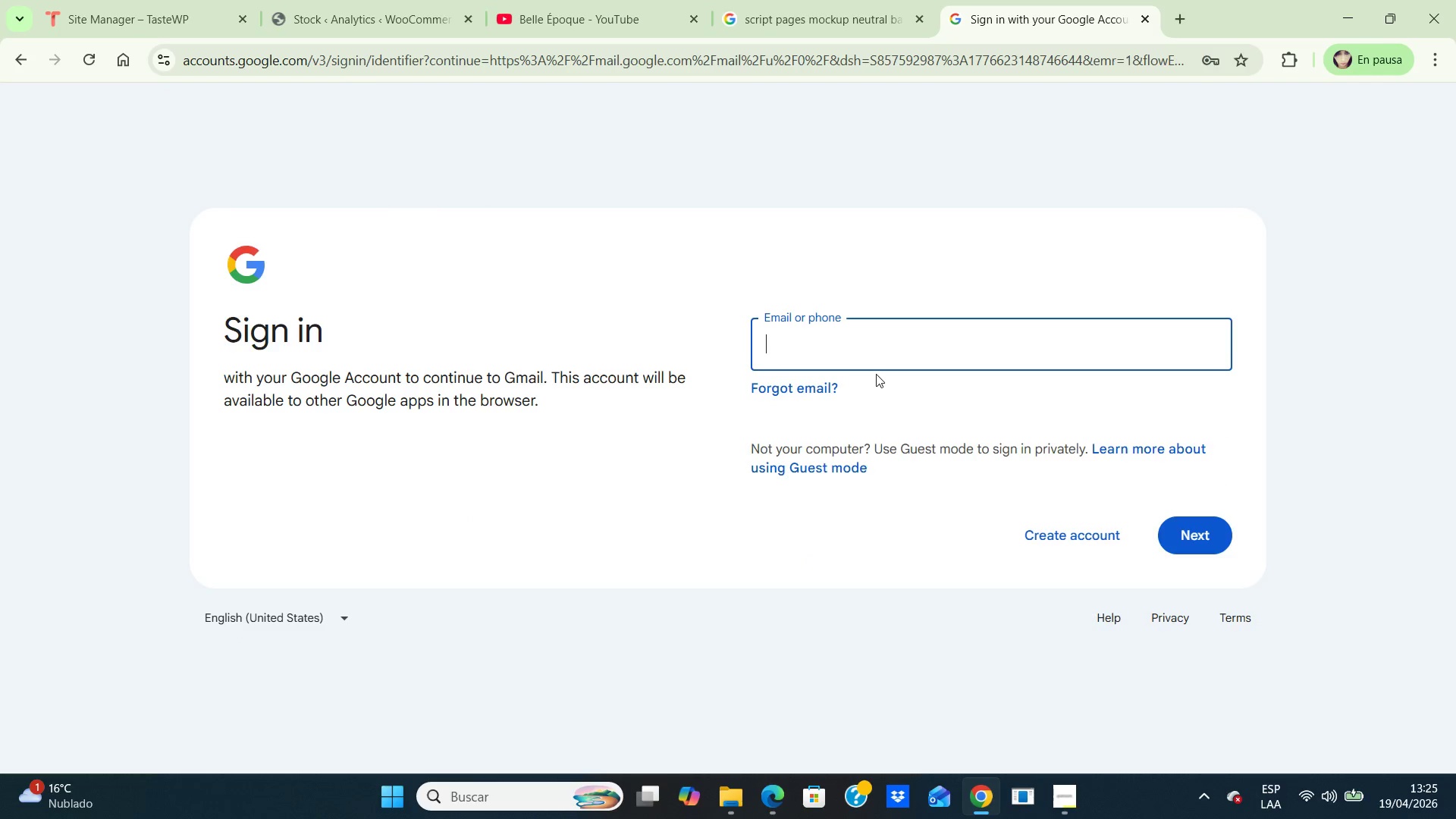 
left_click([864, 348])
 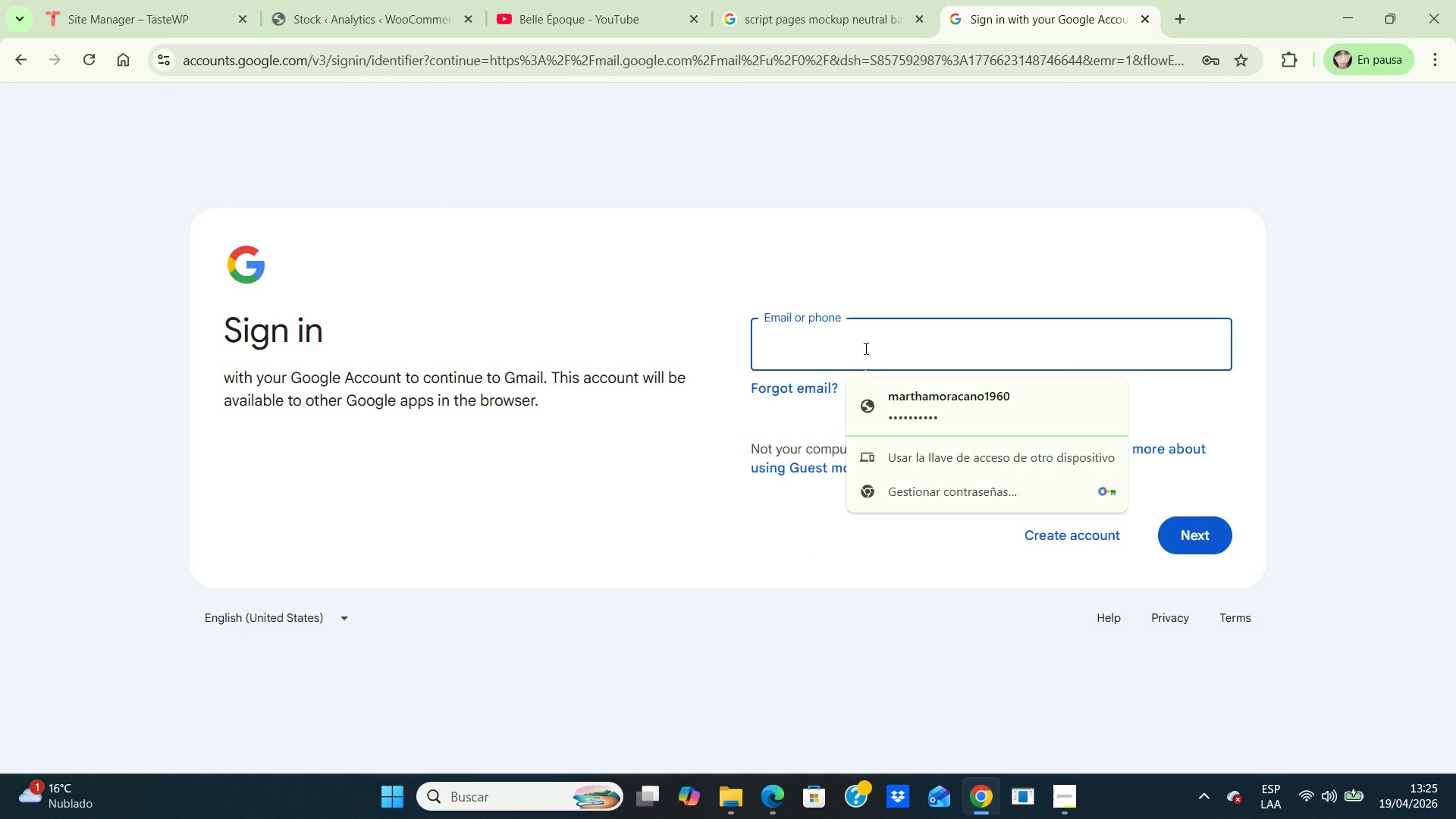 
type([redacted])
 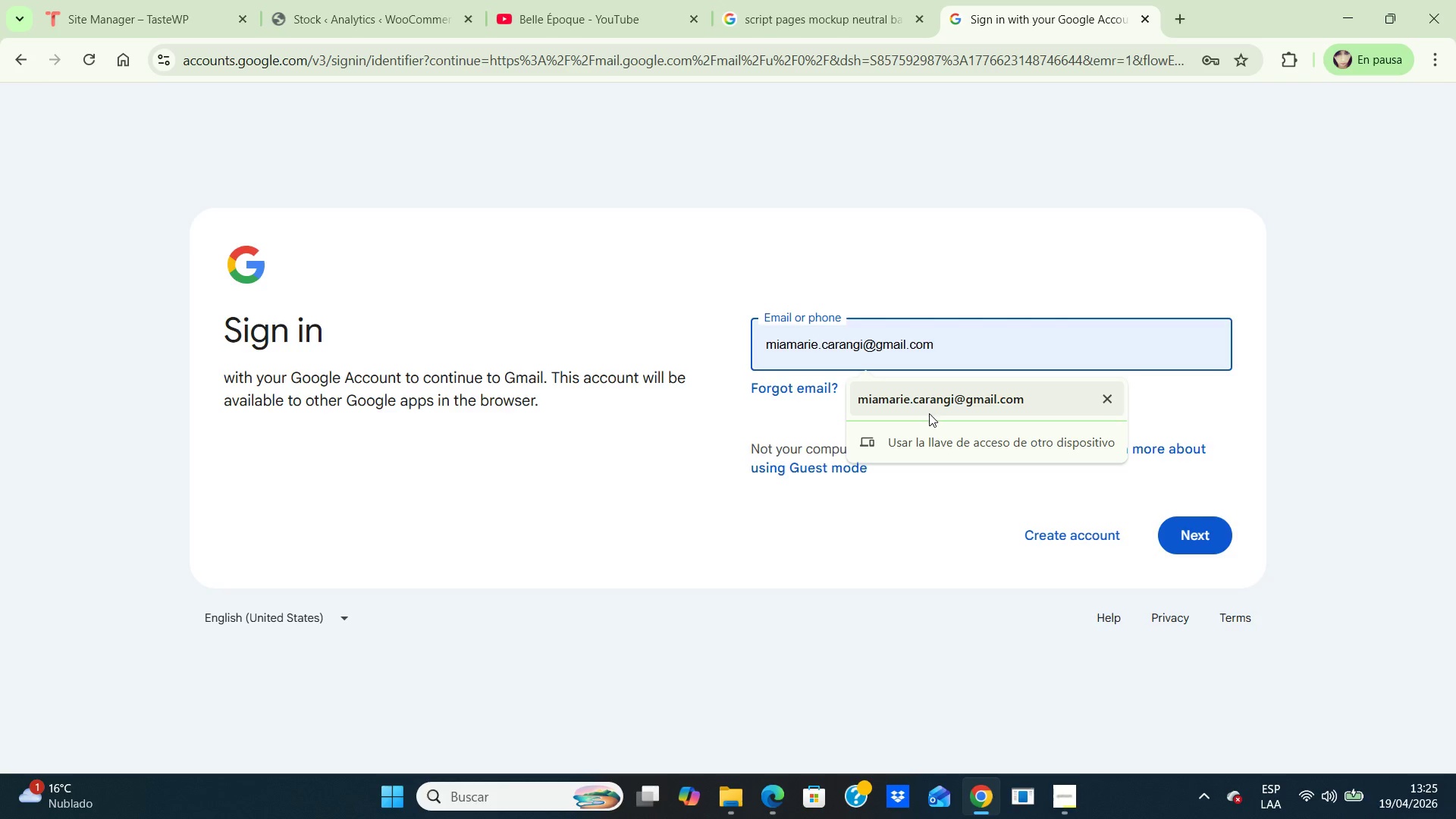 
left_click([929, 399])
 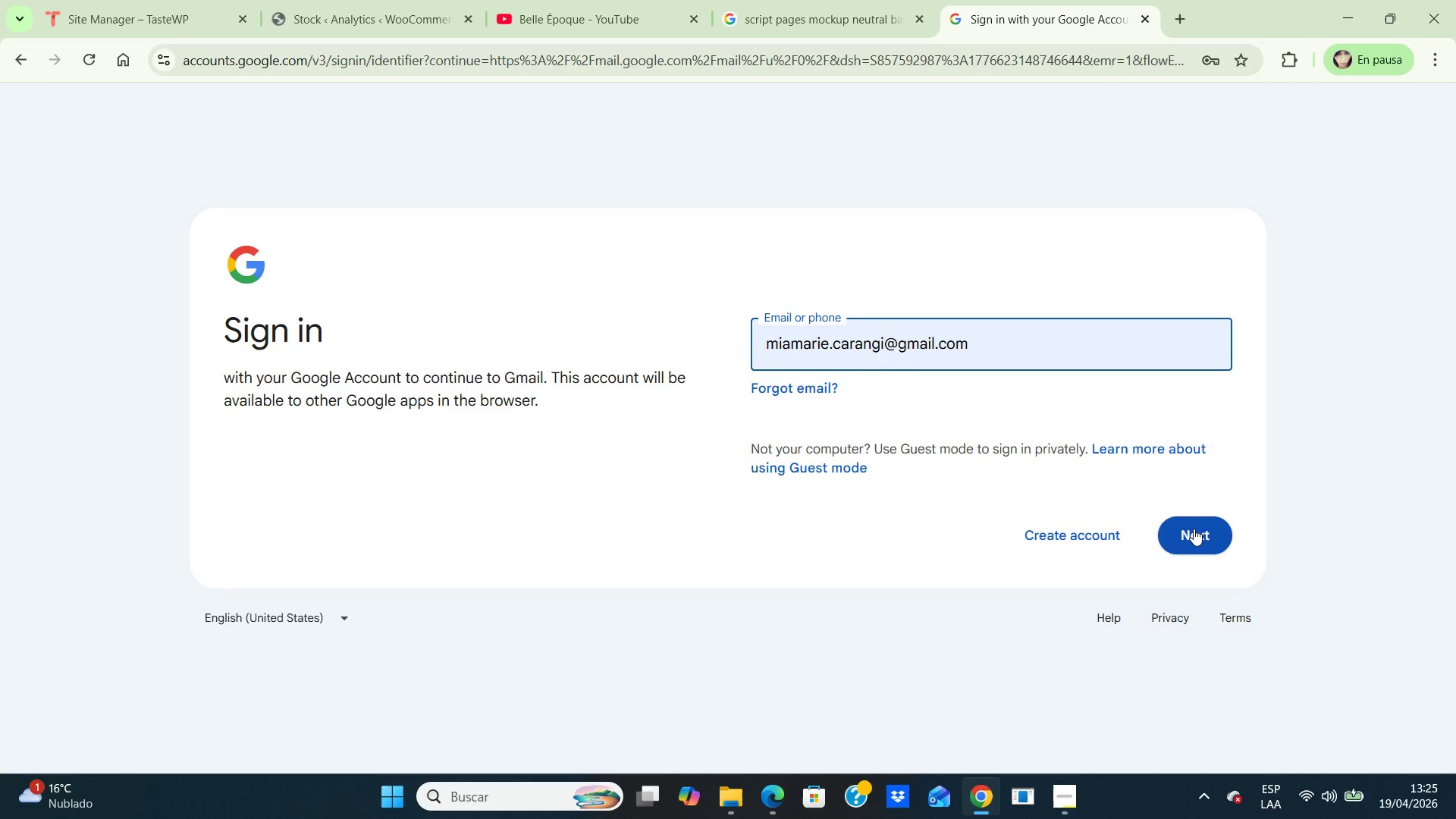 
left_click([1194, 529])
 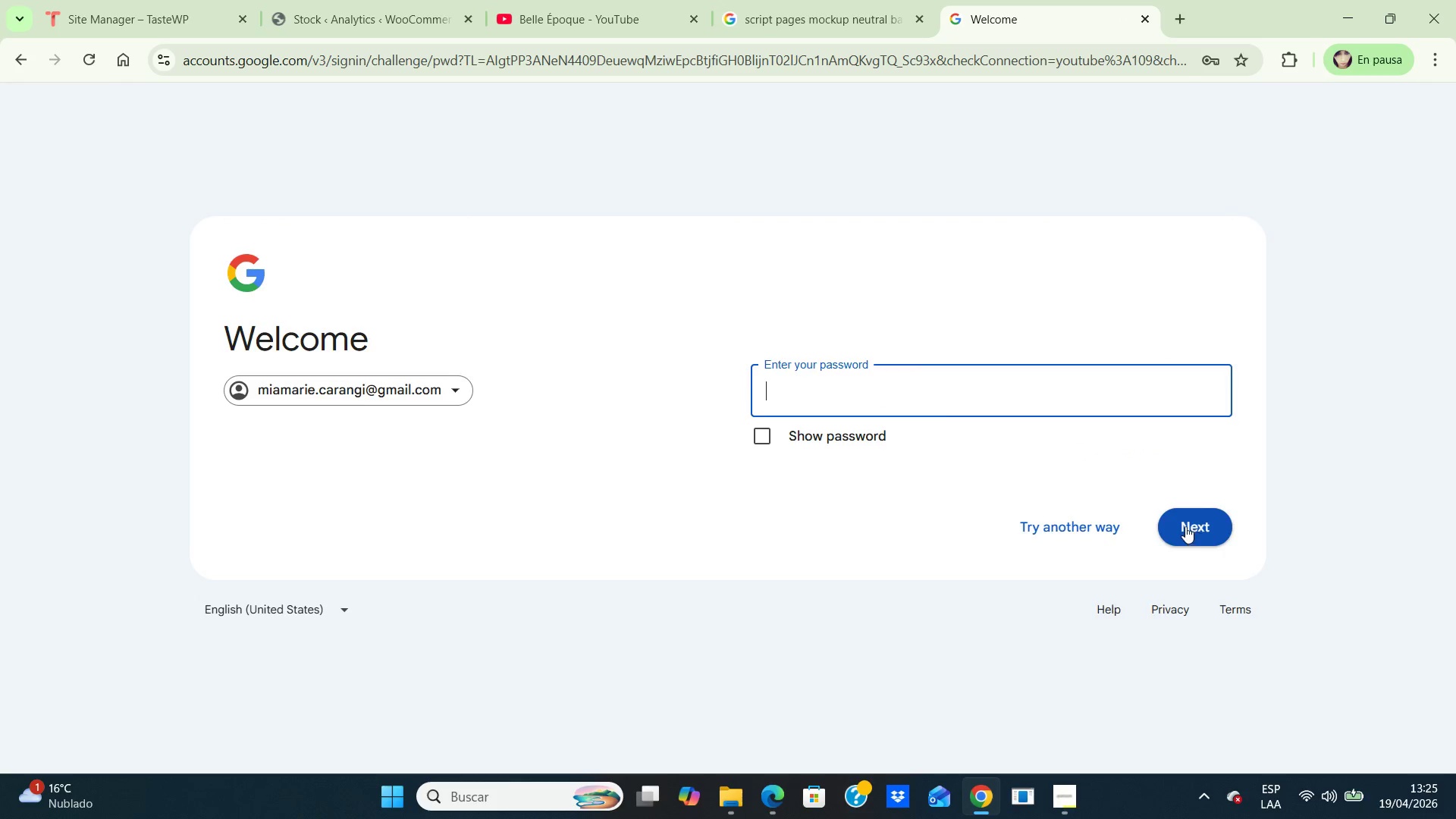 
left_click([882, 384])
 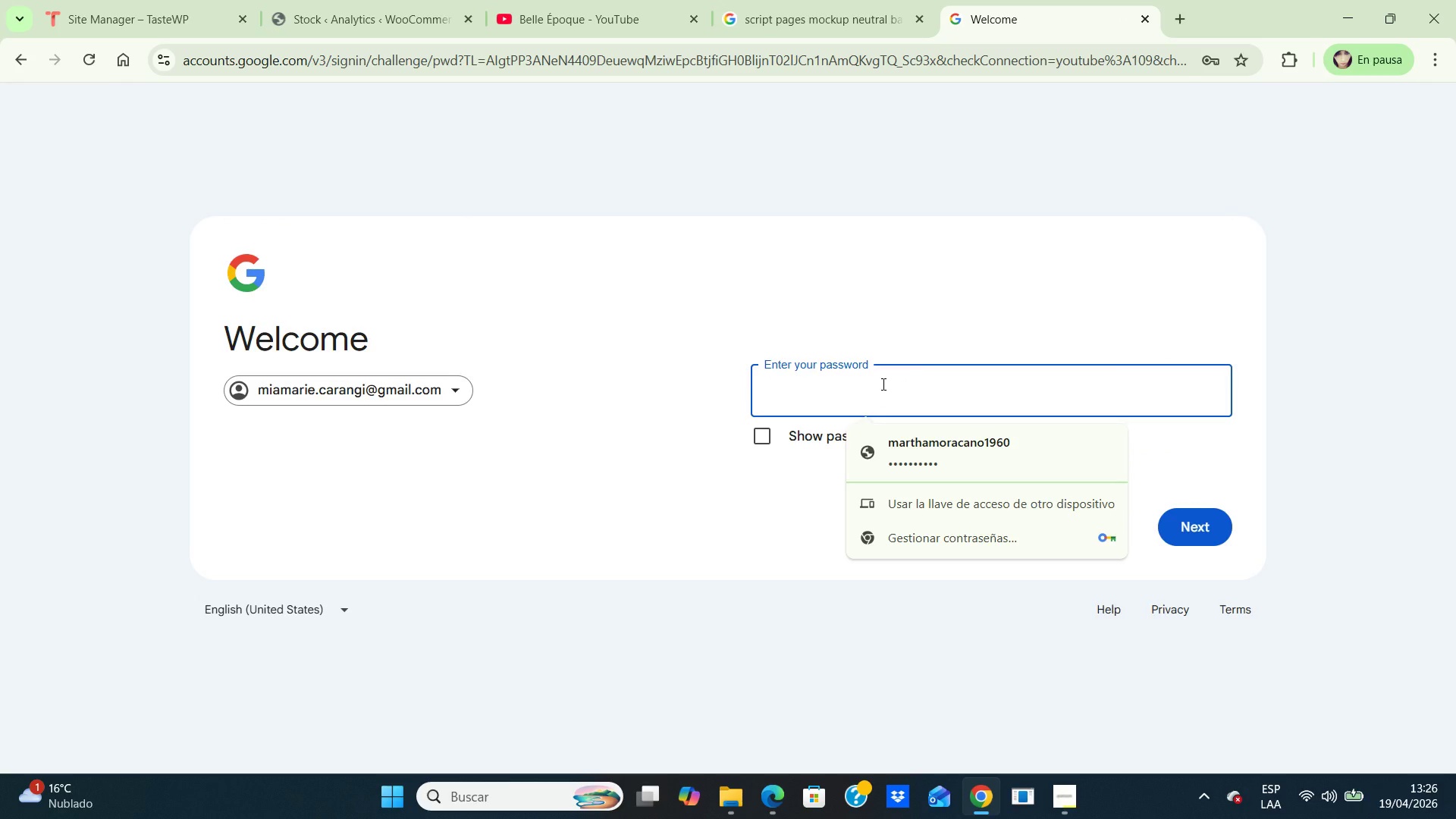 
type([redacted])
 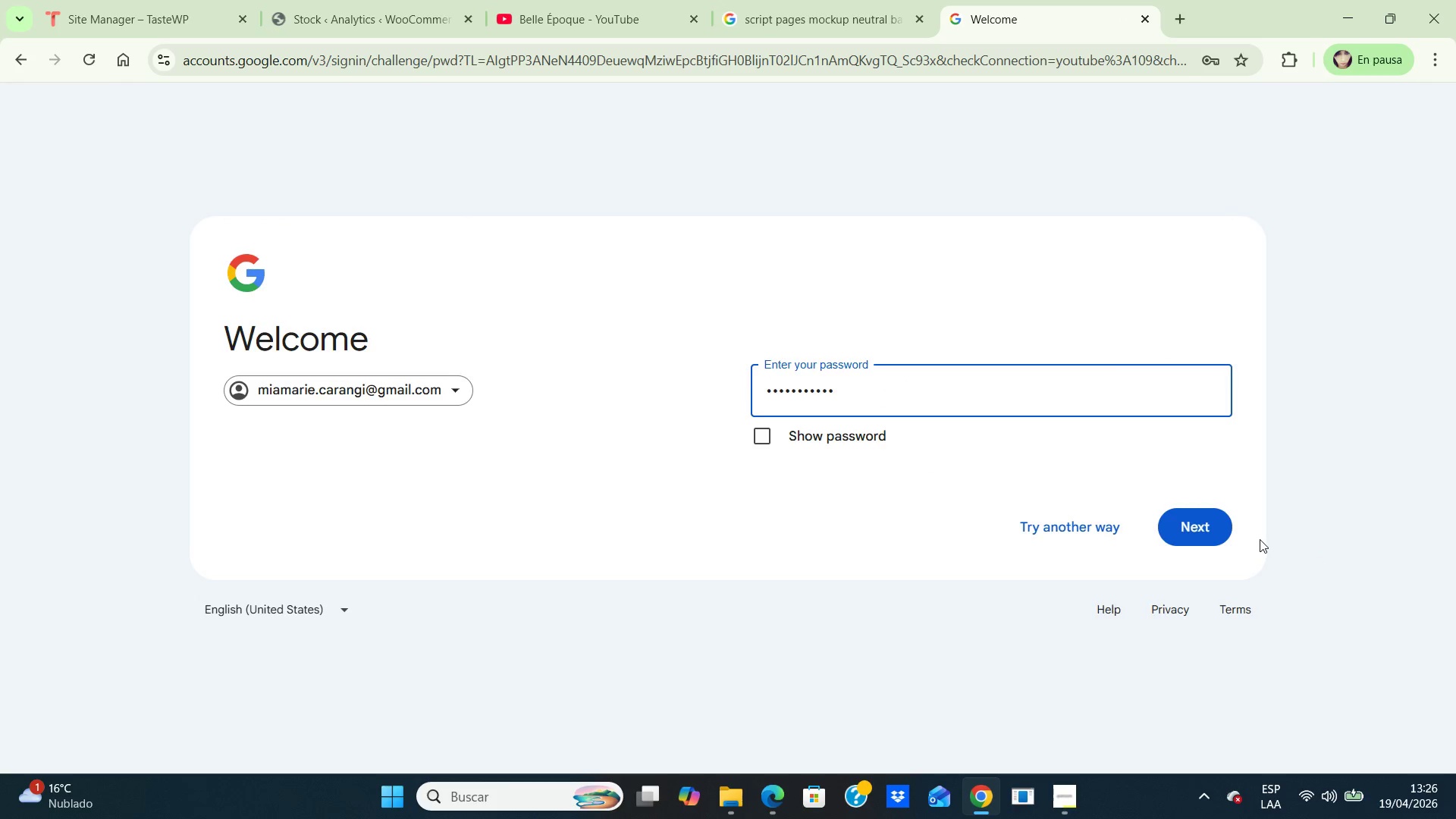 
left_click([1205, 526])
 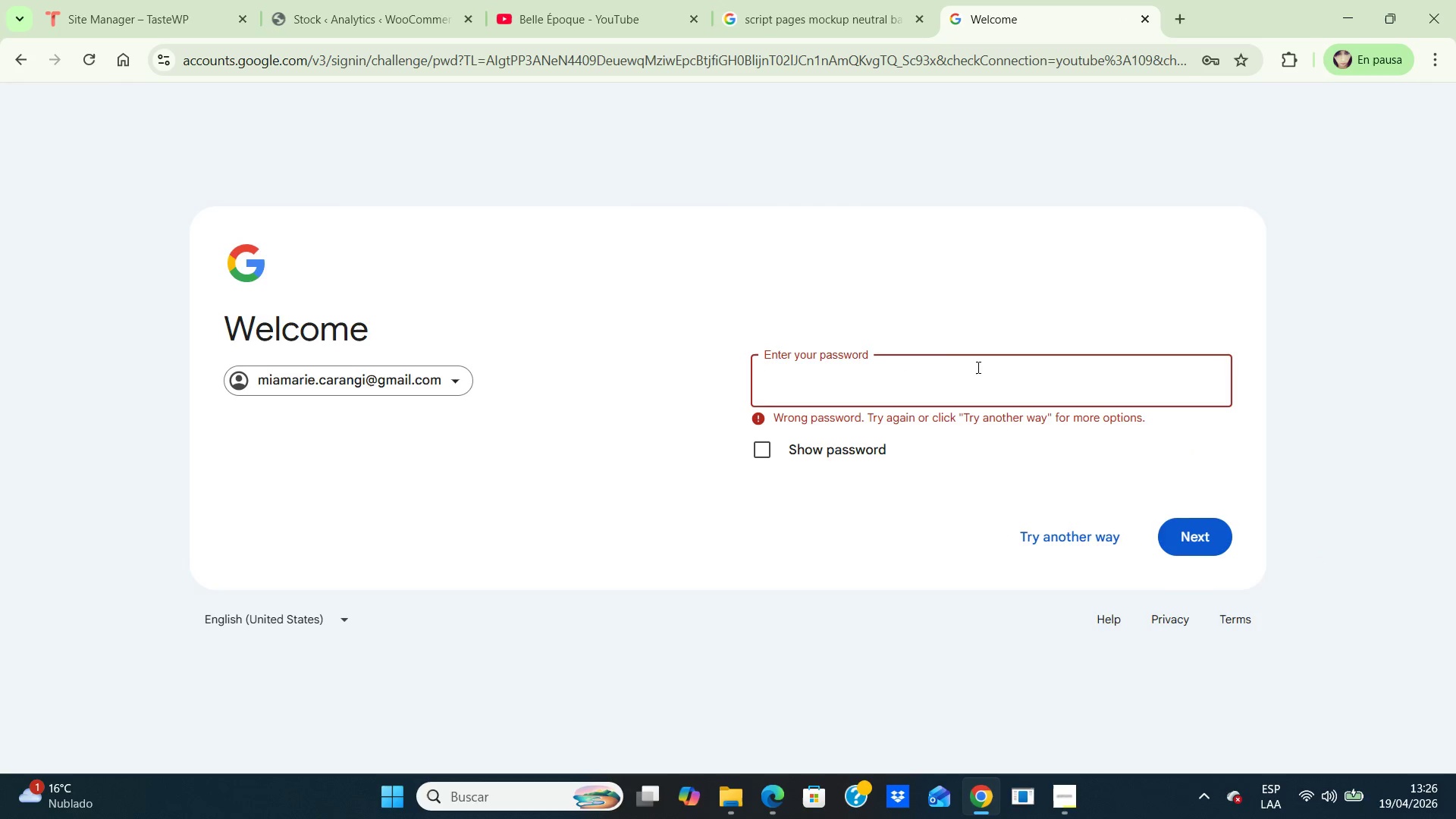 
left_click([949, 382])
 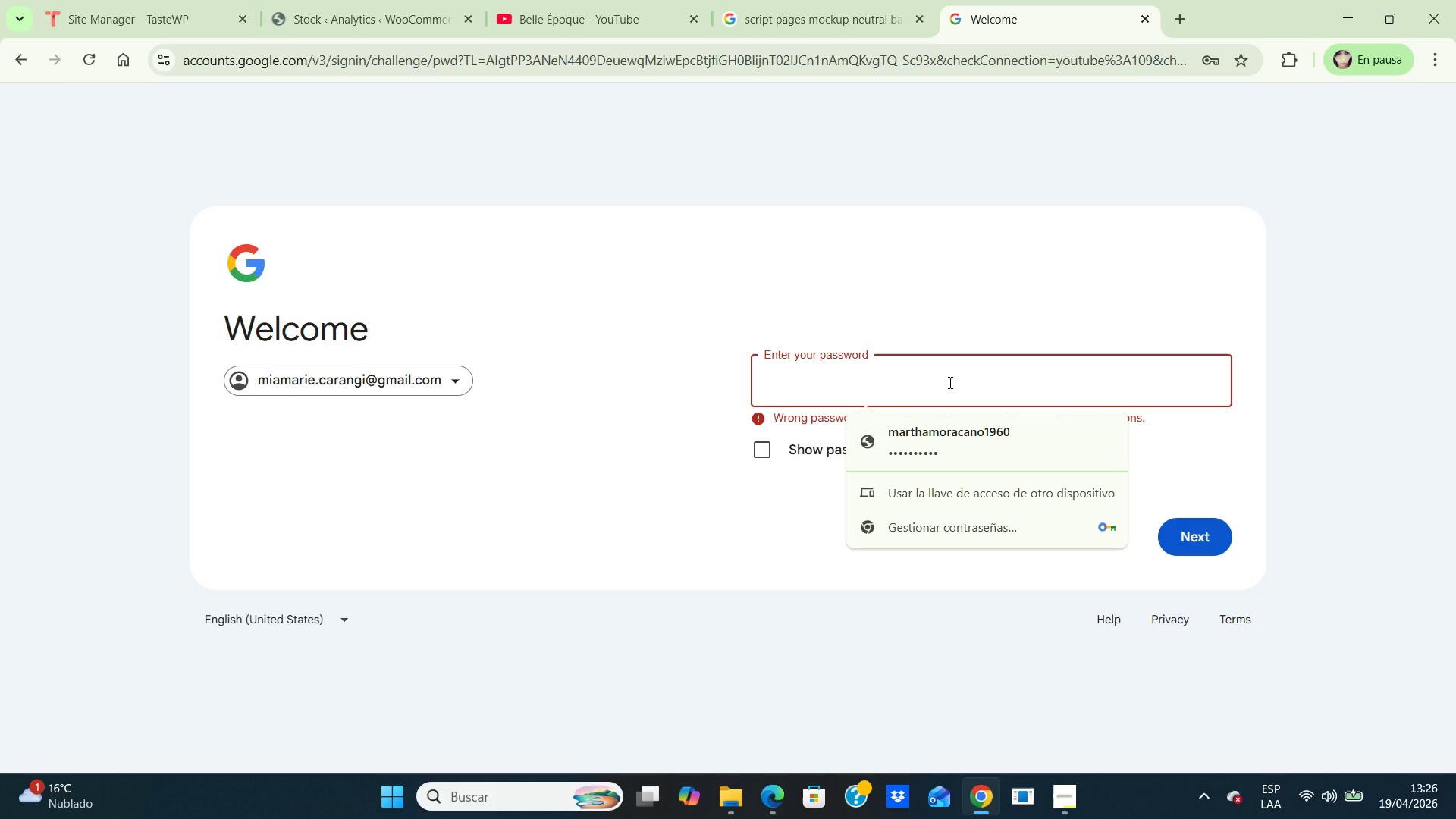 
type([redacted])
 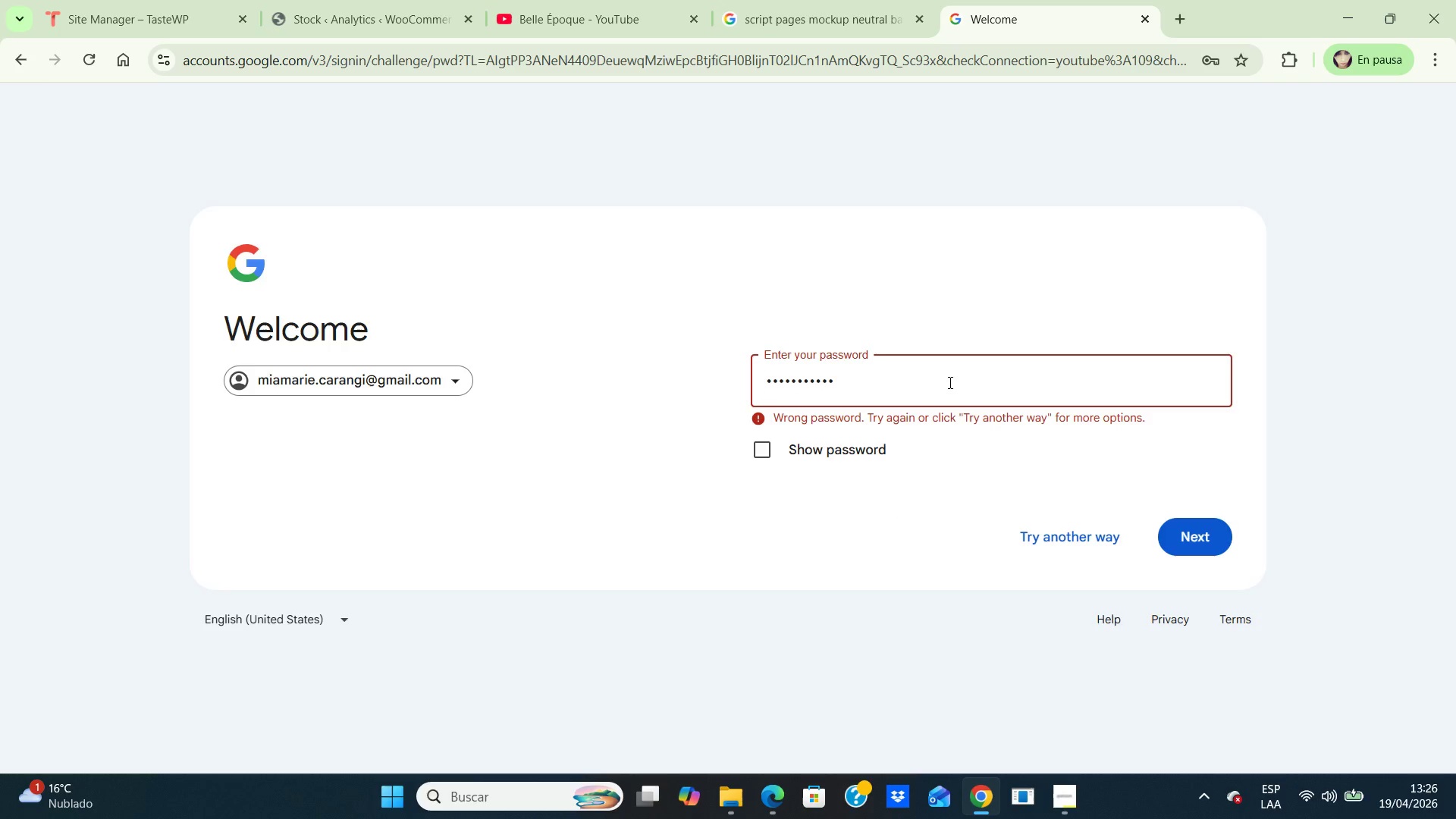 
key(Enter)
 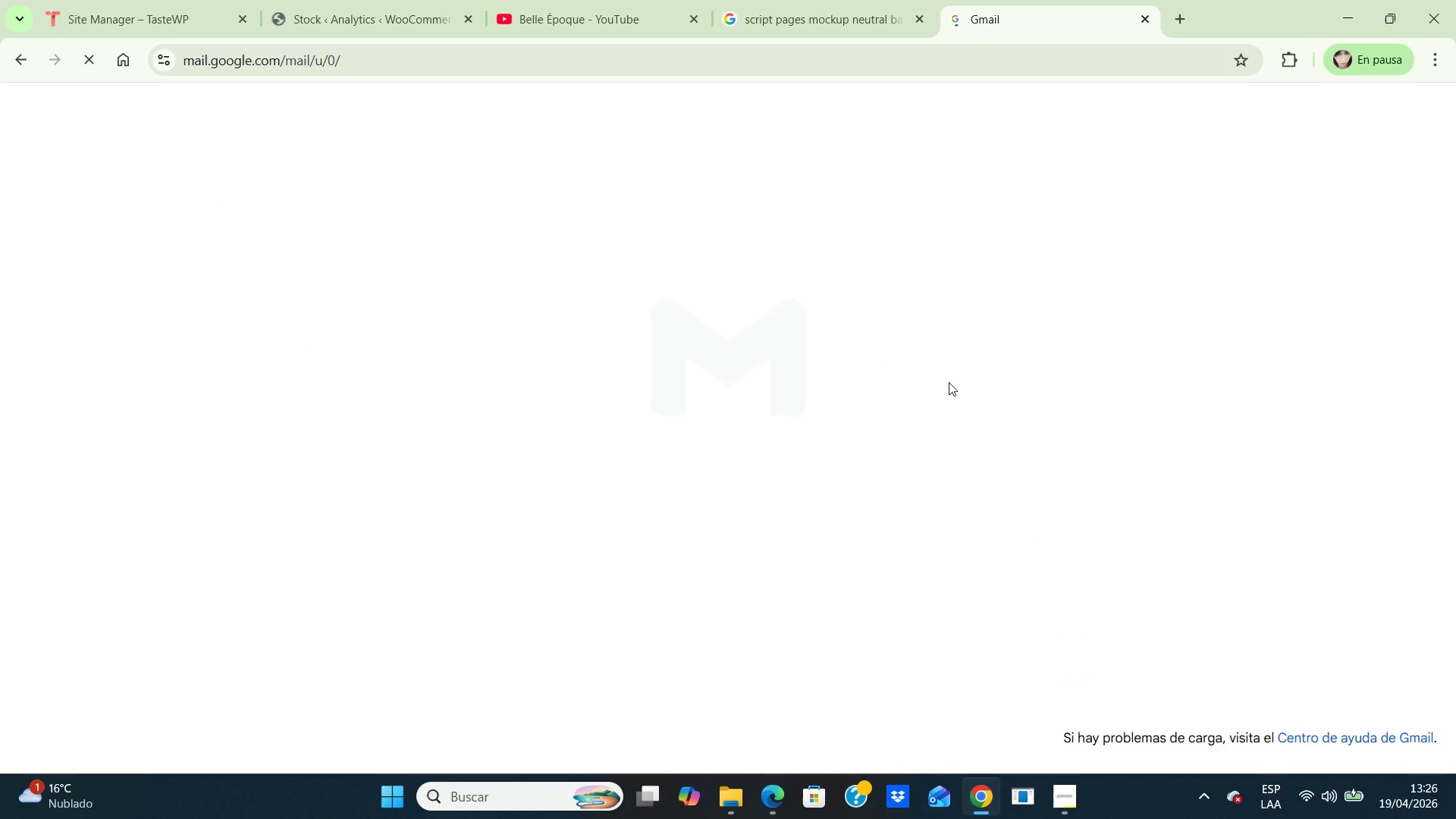 
wait(8.23)
 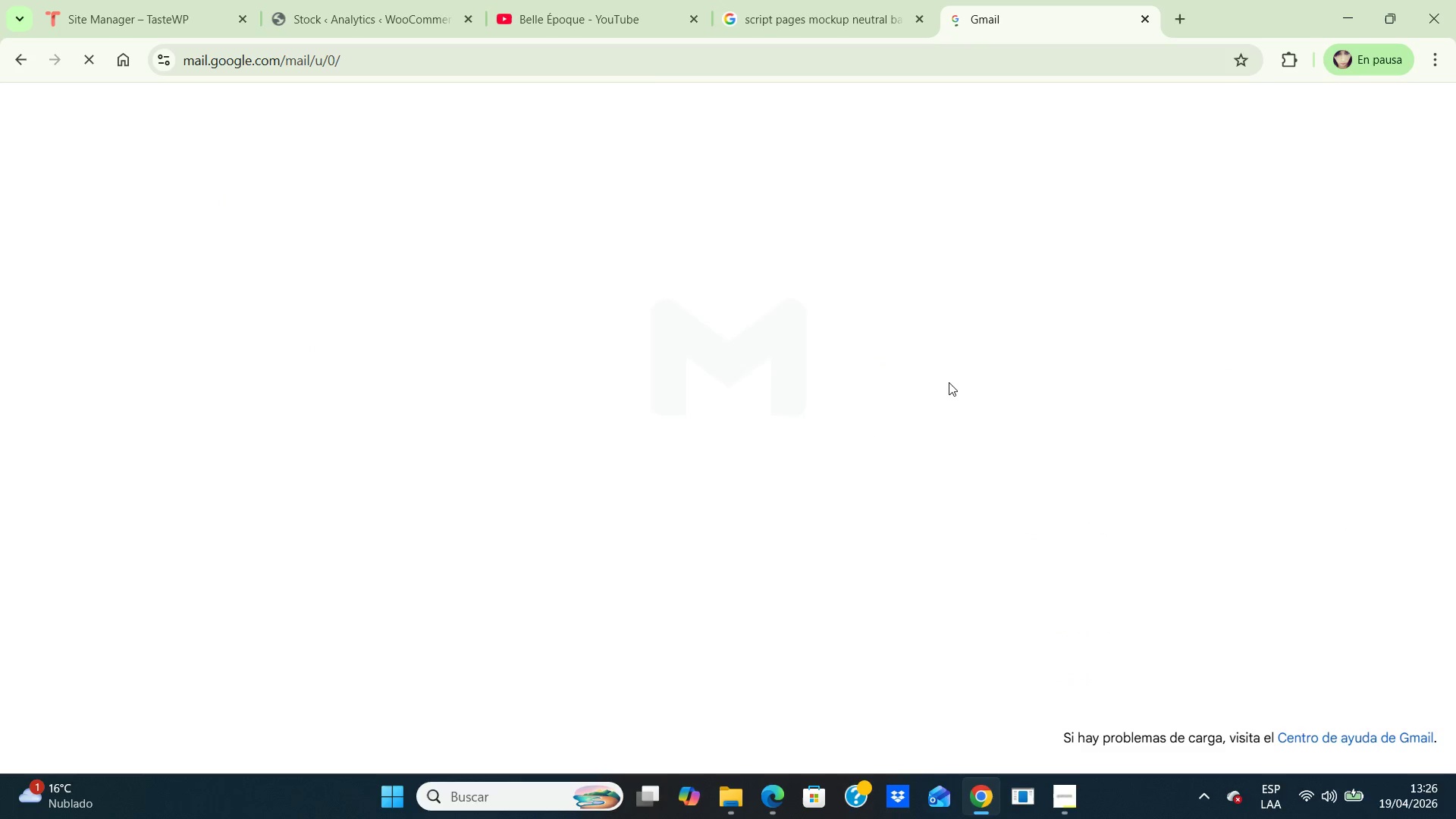 
left_click([1006, 130])
 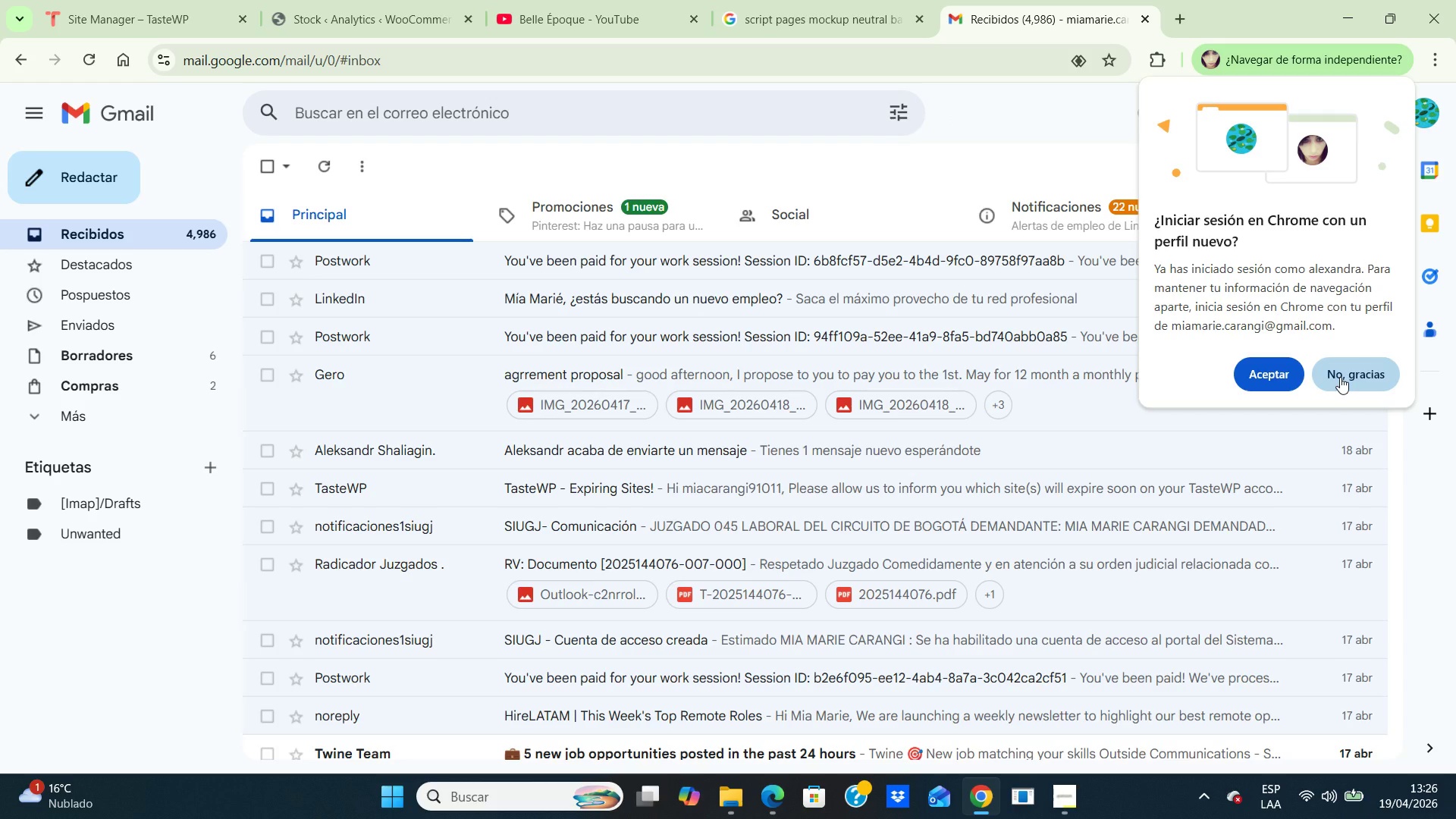 
left_click([1340, 377])
 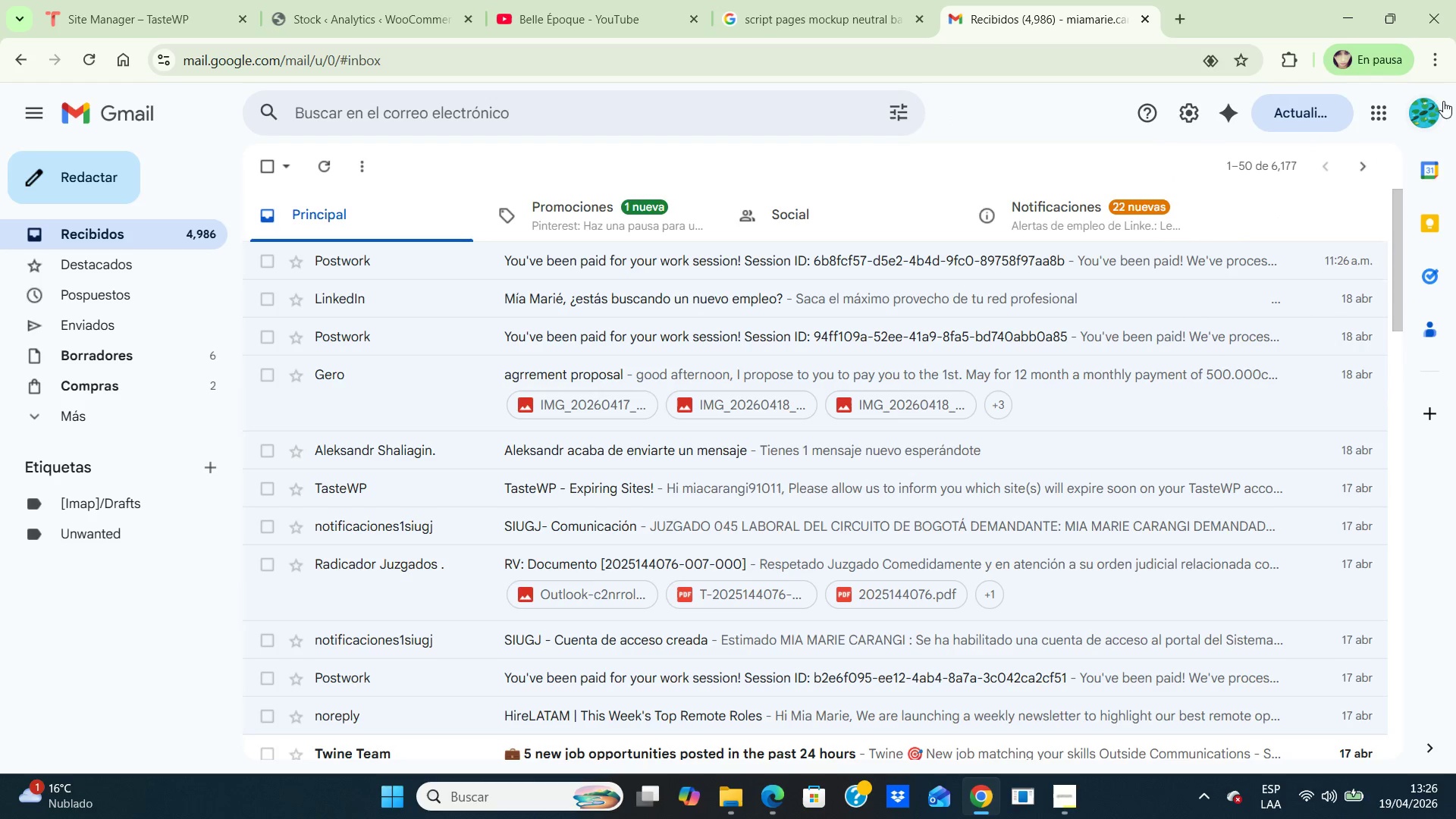 
left_click([1424, 109])
 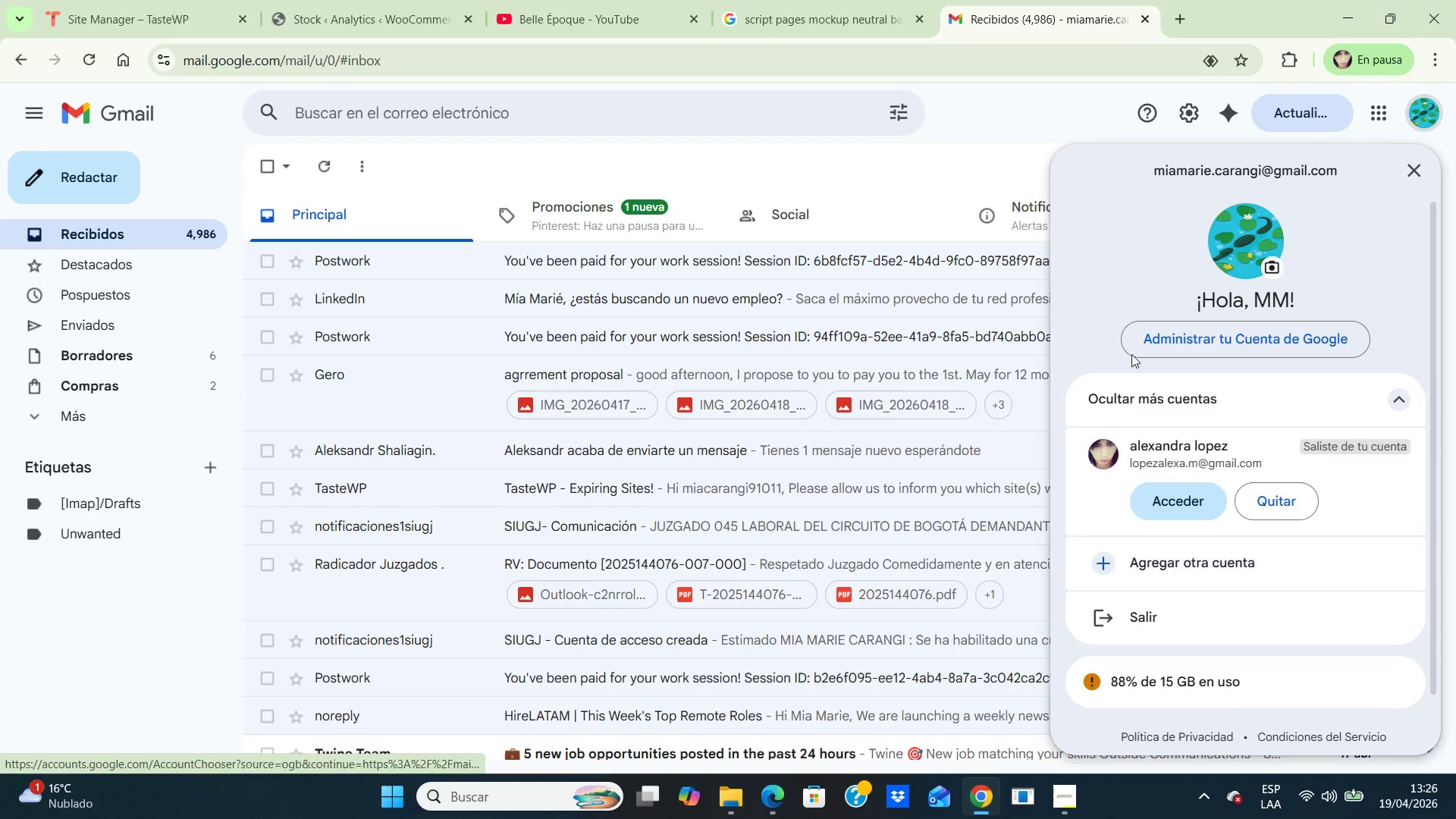 
left_click([1014, 139])
 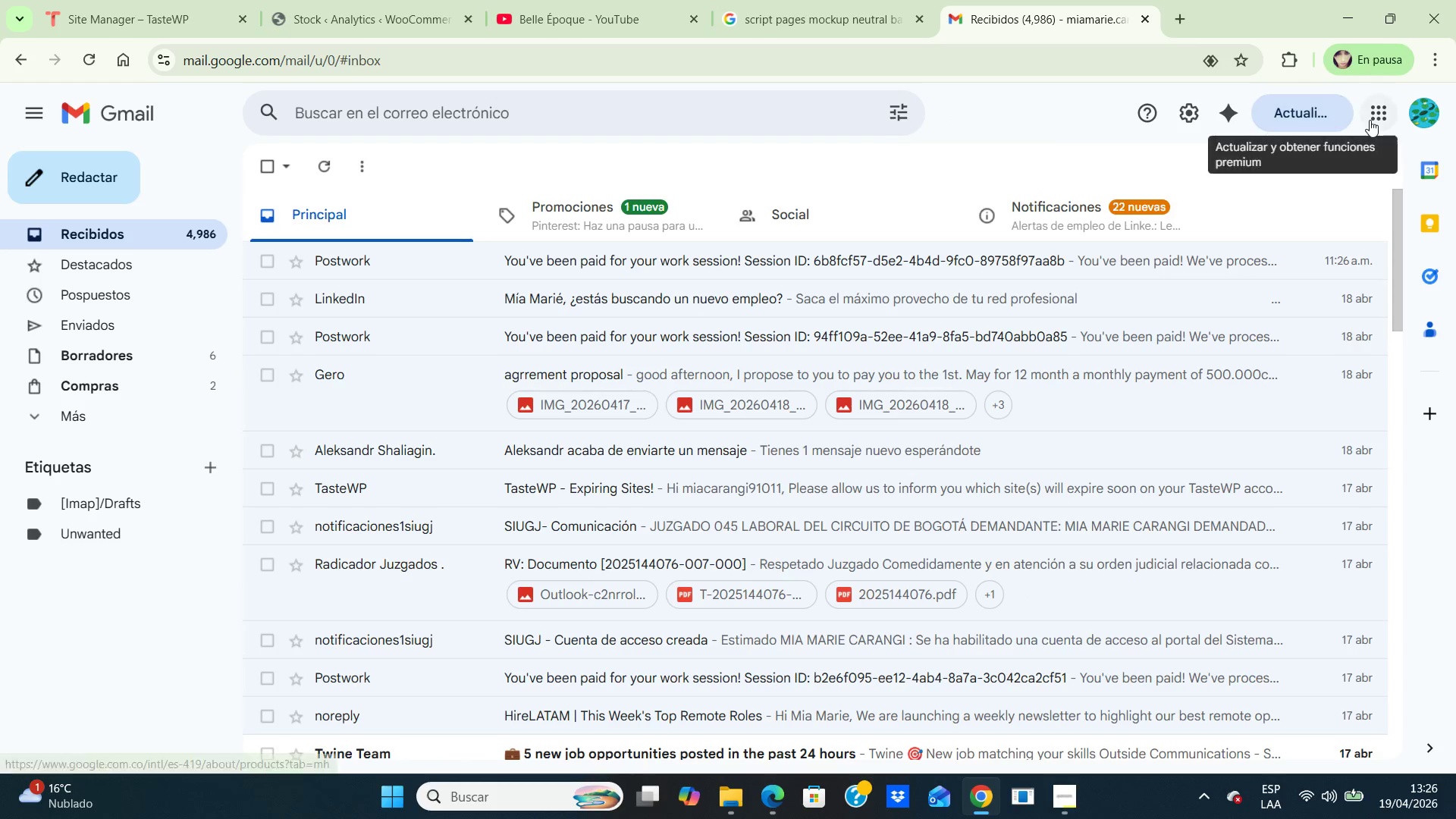 
left_click([1370, 120])
 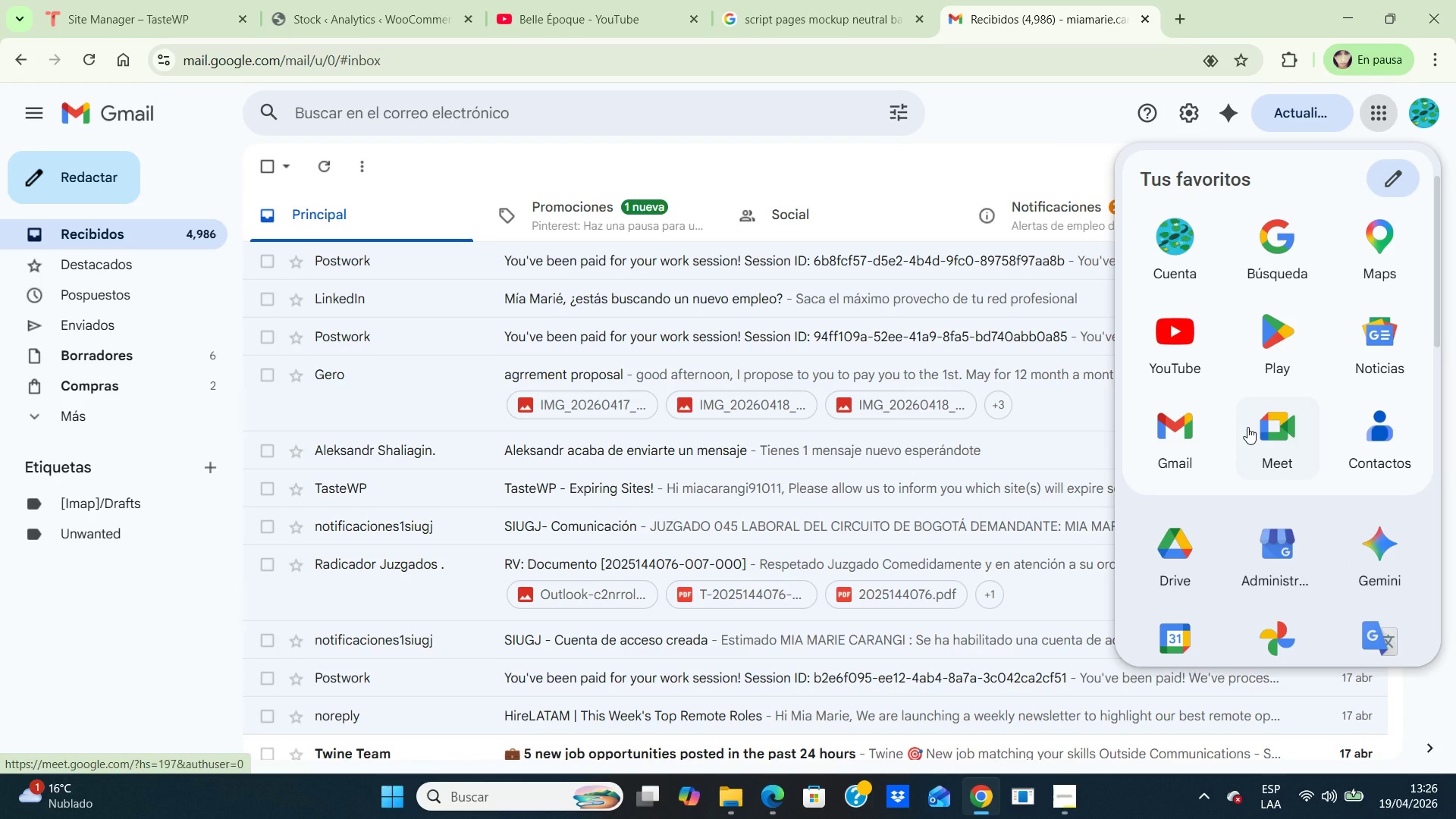 
scroll: coordinate [1247, 427], scroll_direction: down, amount: 3.0
 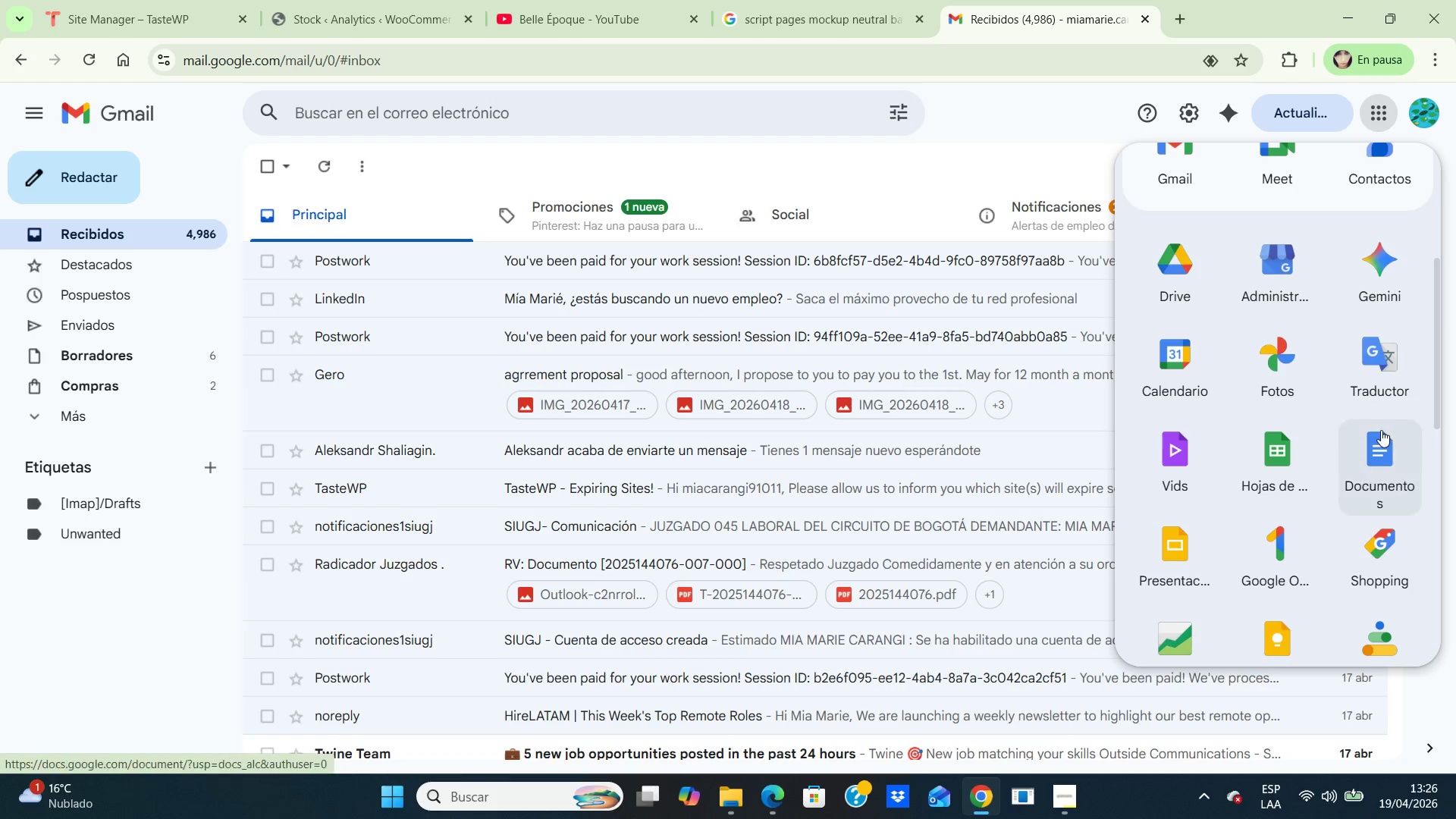 
left_click([1381, 430])
 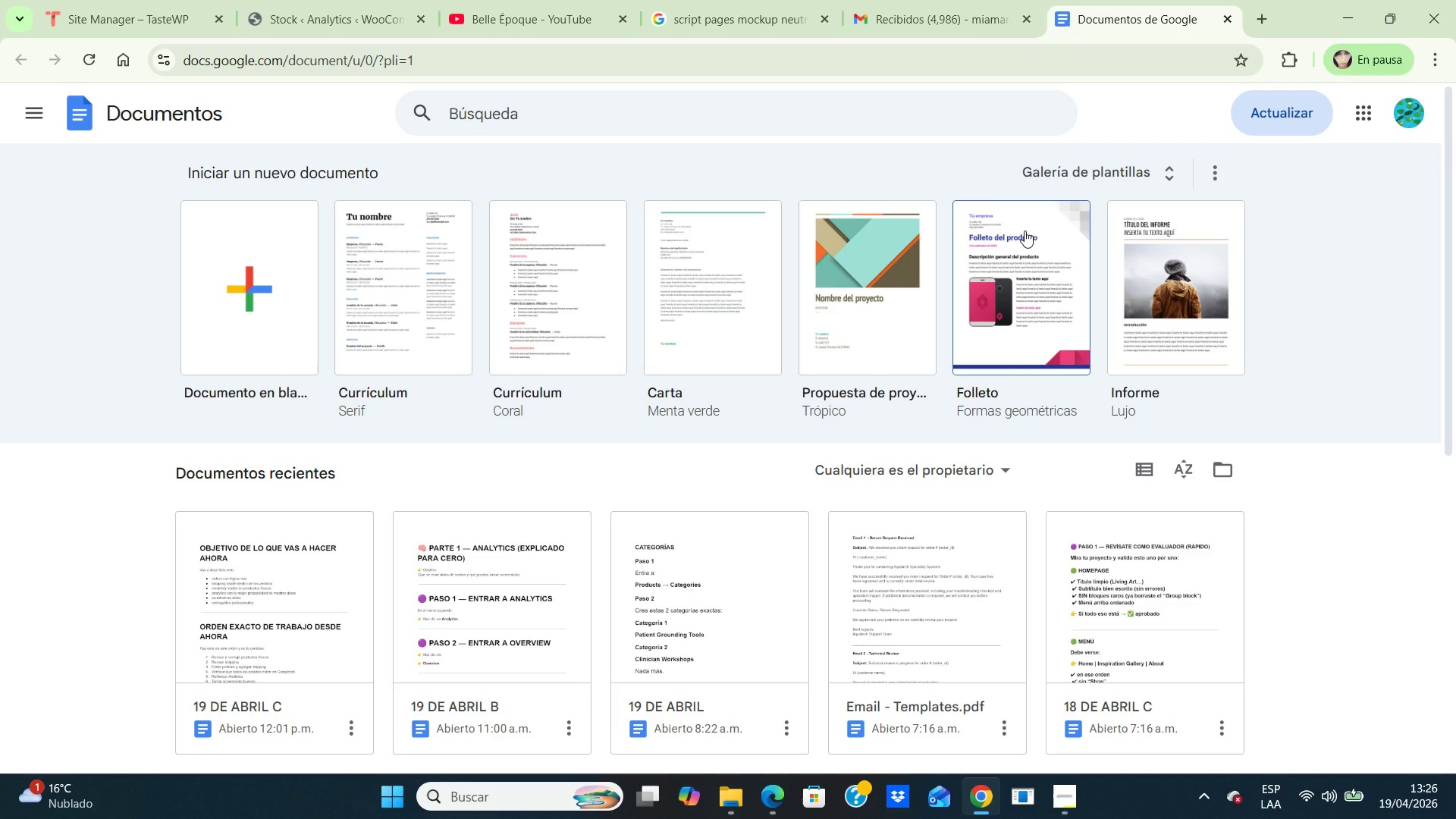 
wait(31.28)
 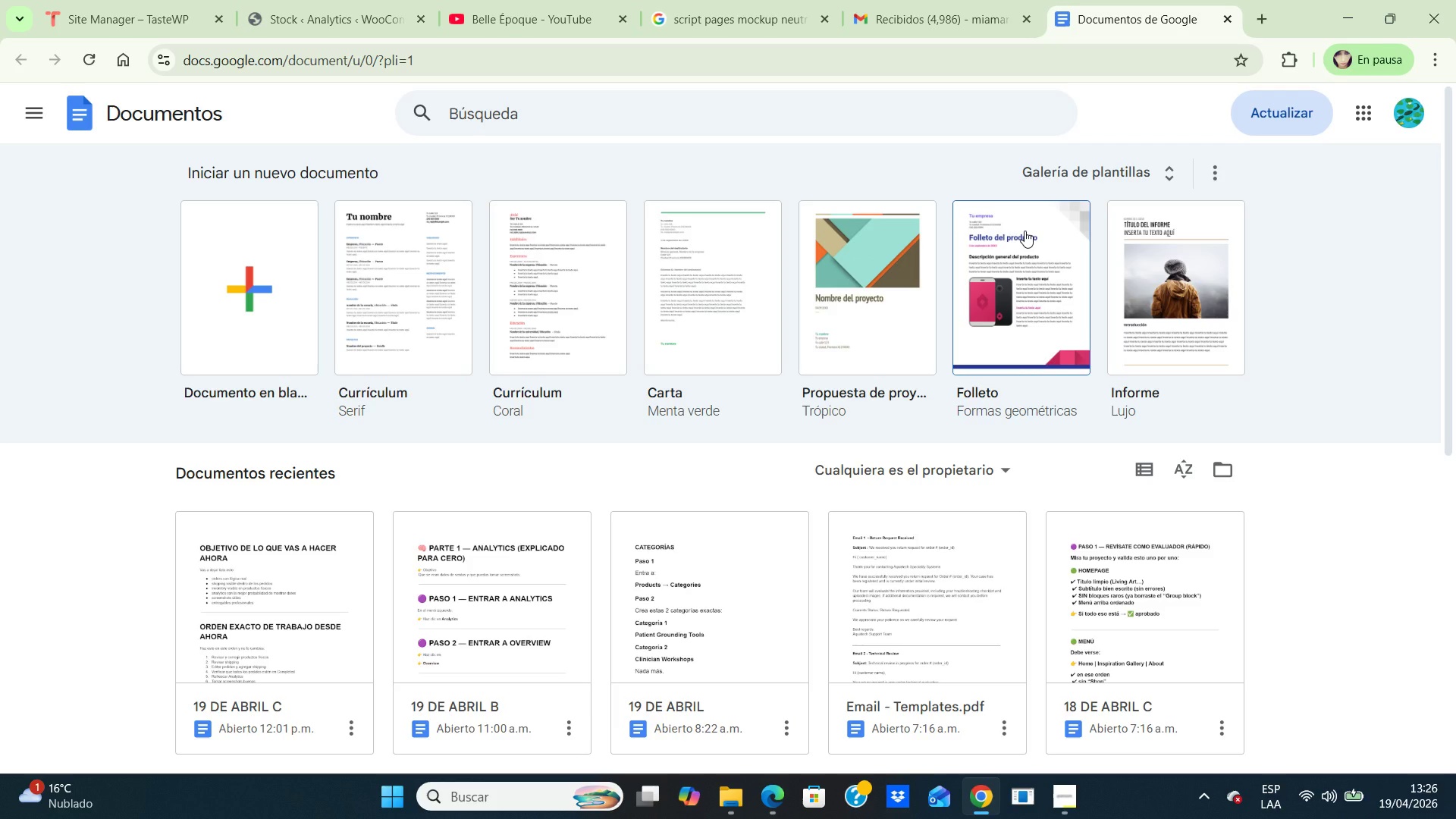 
left_click([262, 288])
 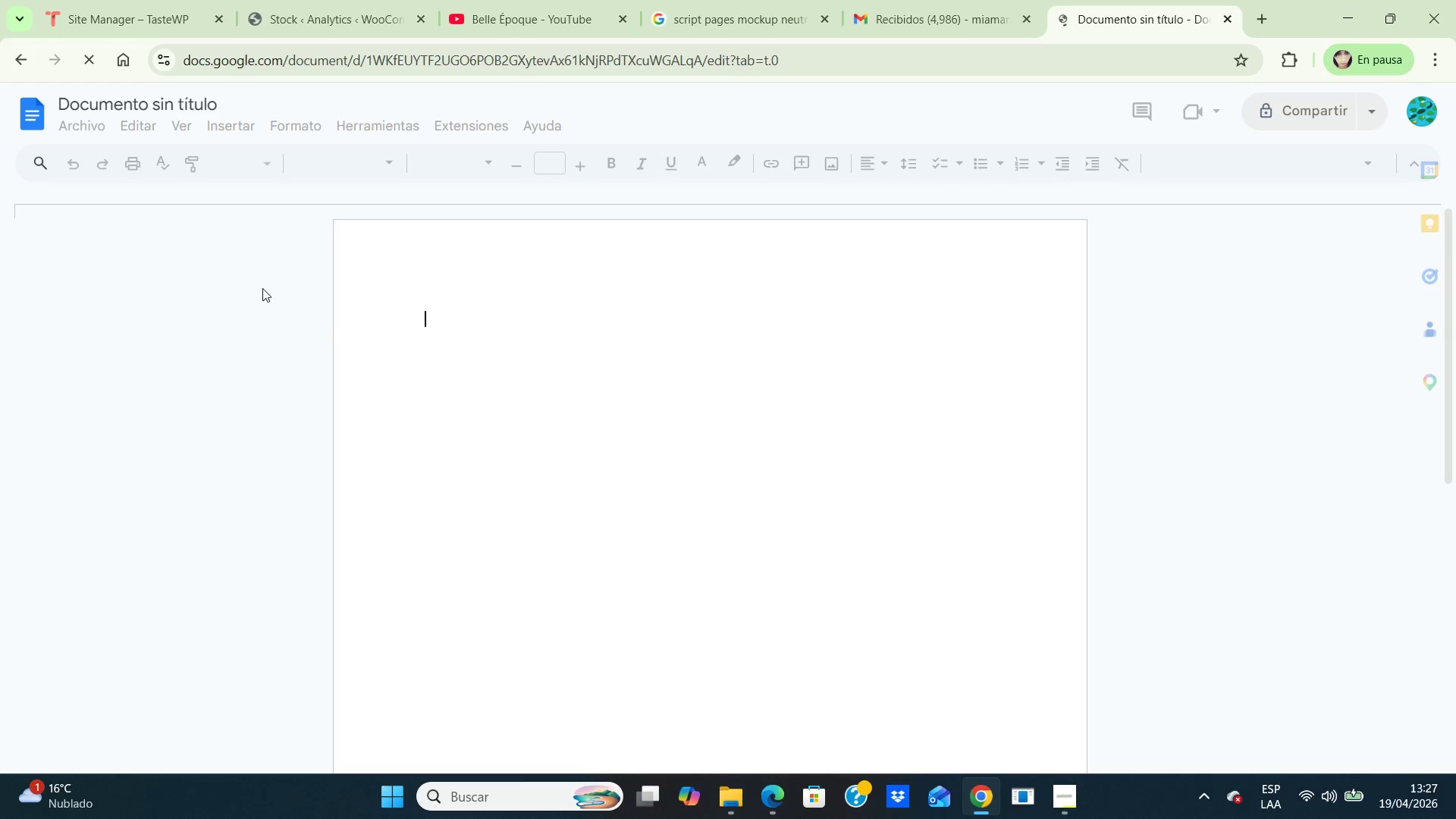 
mouse_move([647, 356])
 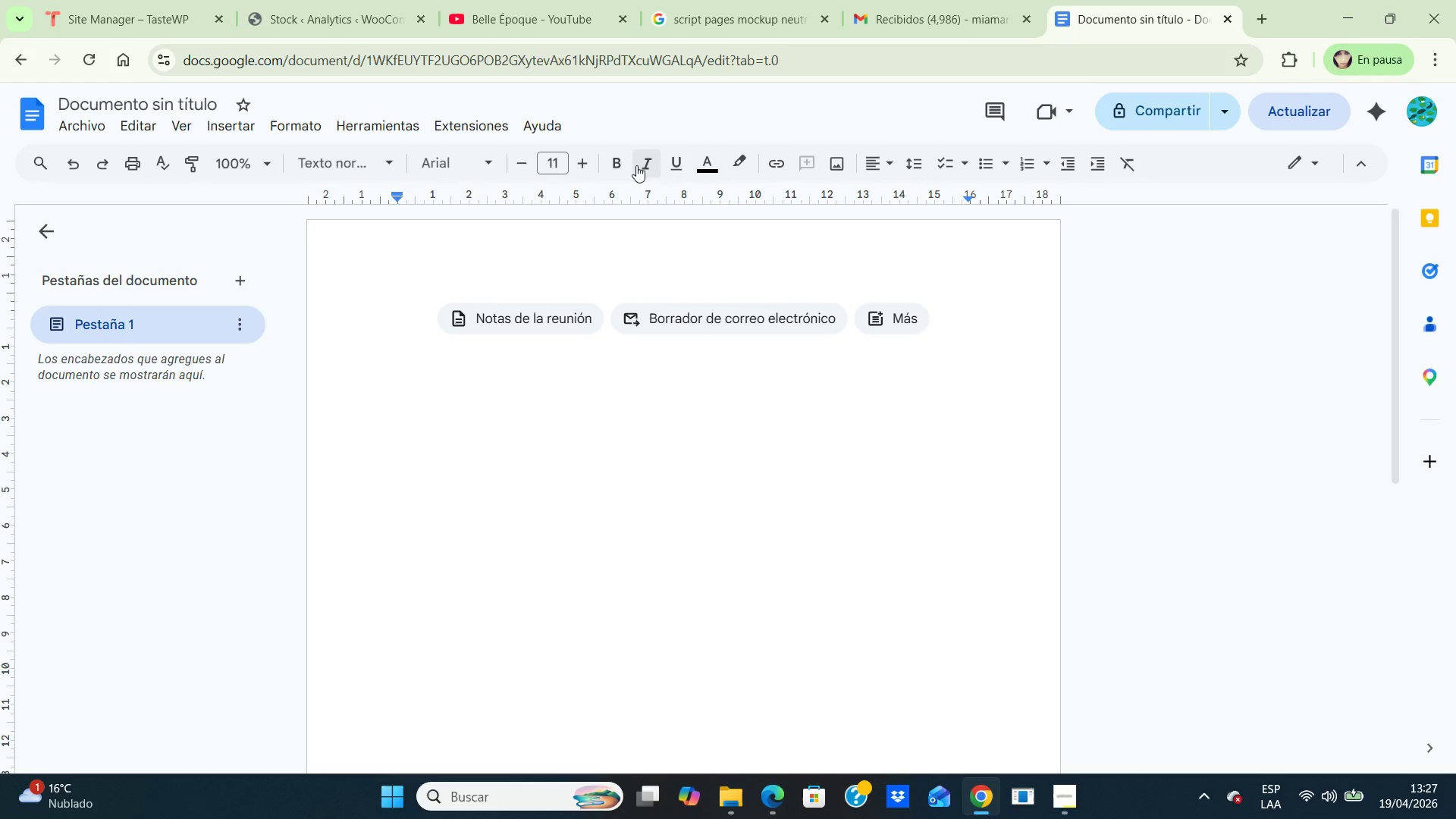 
left_click([620, 166])
 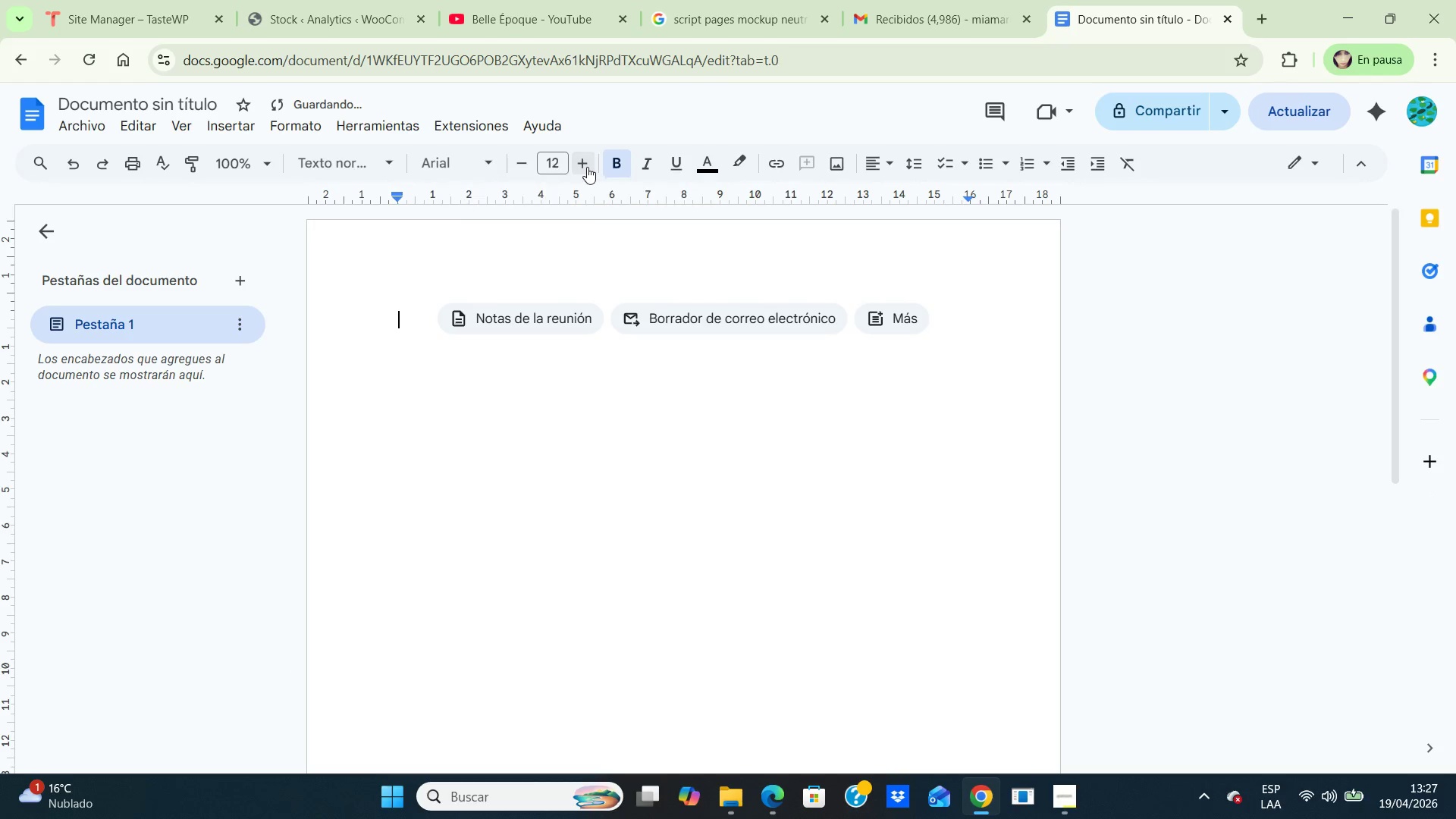 
double_click([584, 168])
 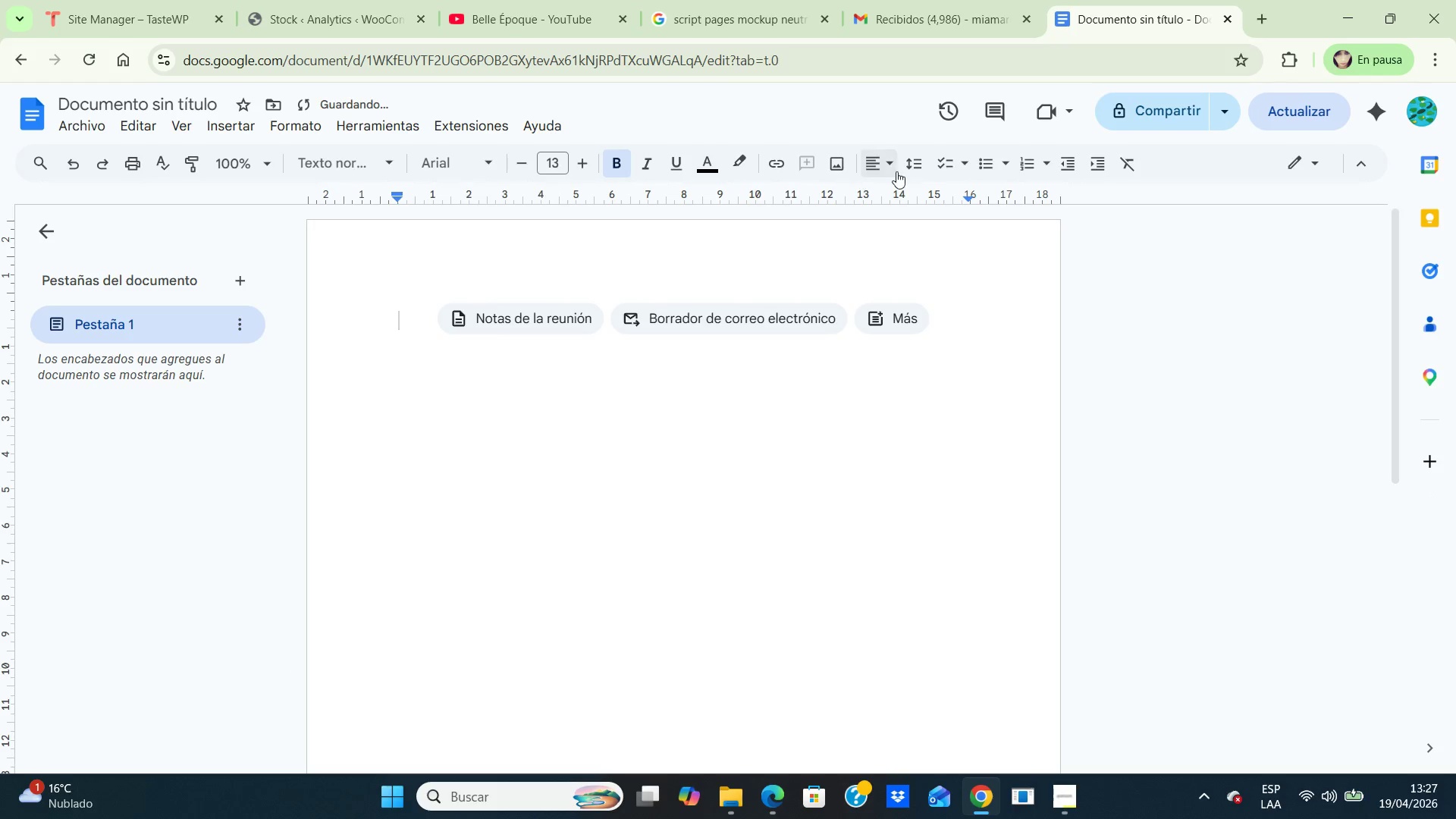 
left_click([882, 166])
 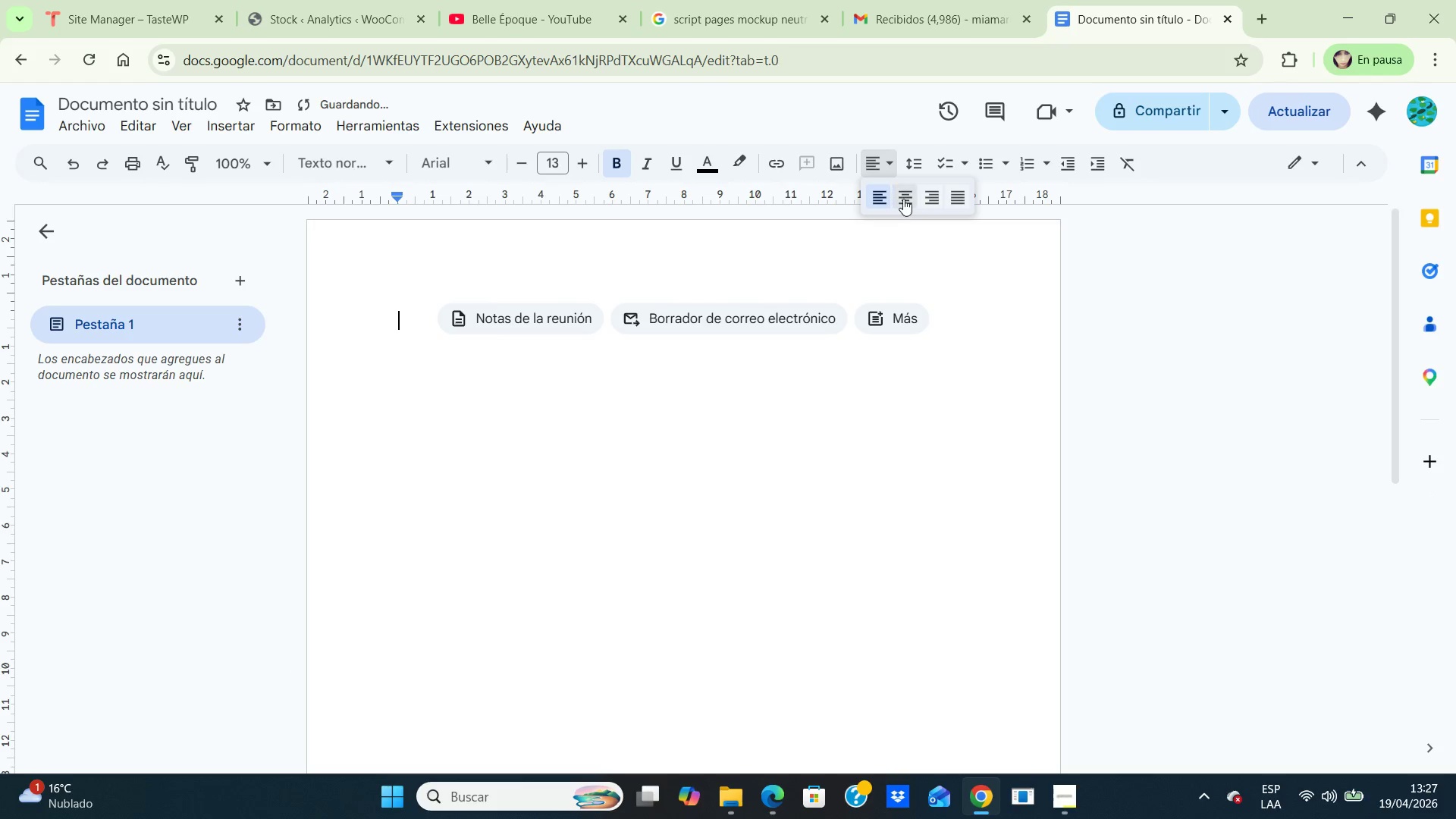 
left_click([905, 198])
 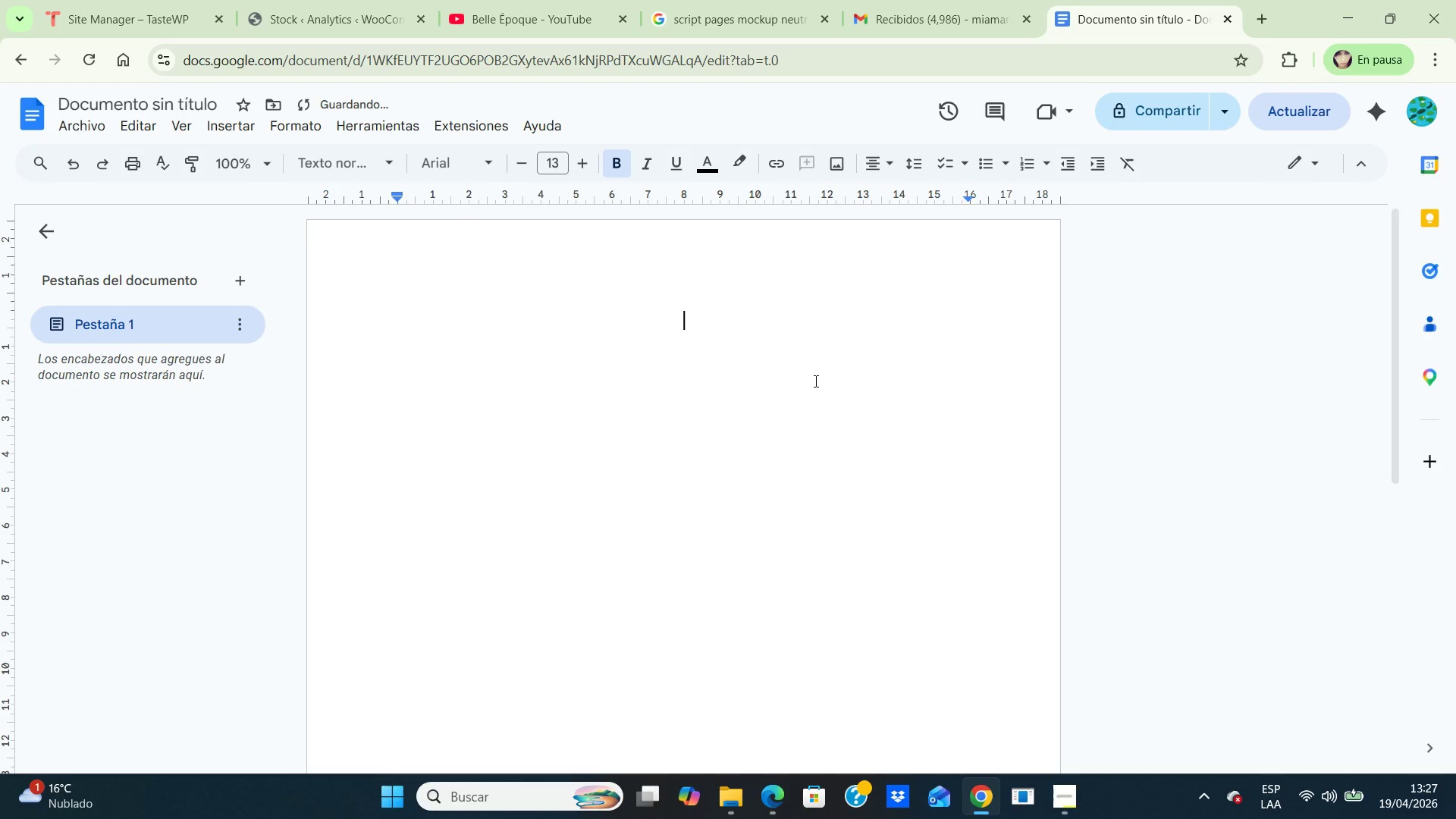 
type(Sensory Anchor Analytics Walkthrough)
 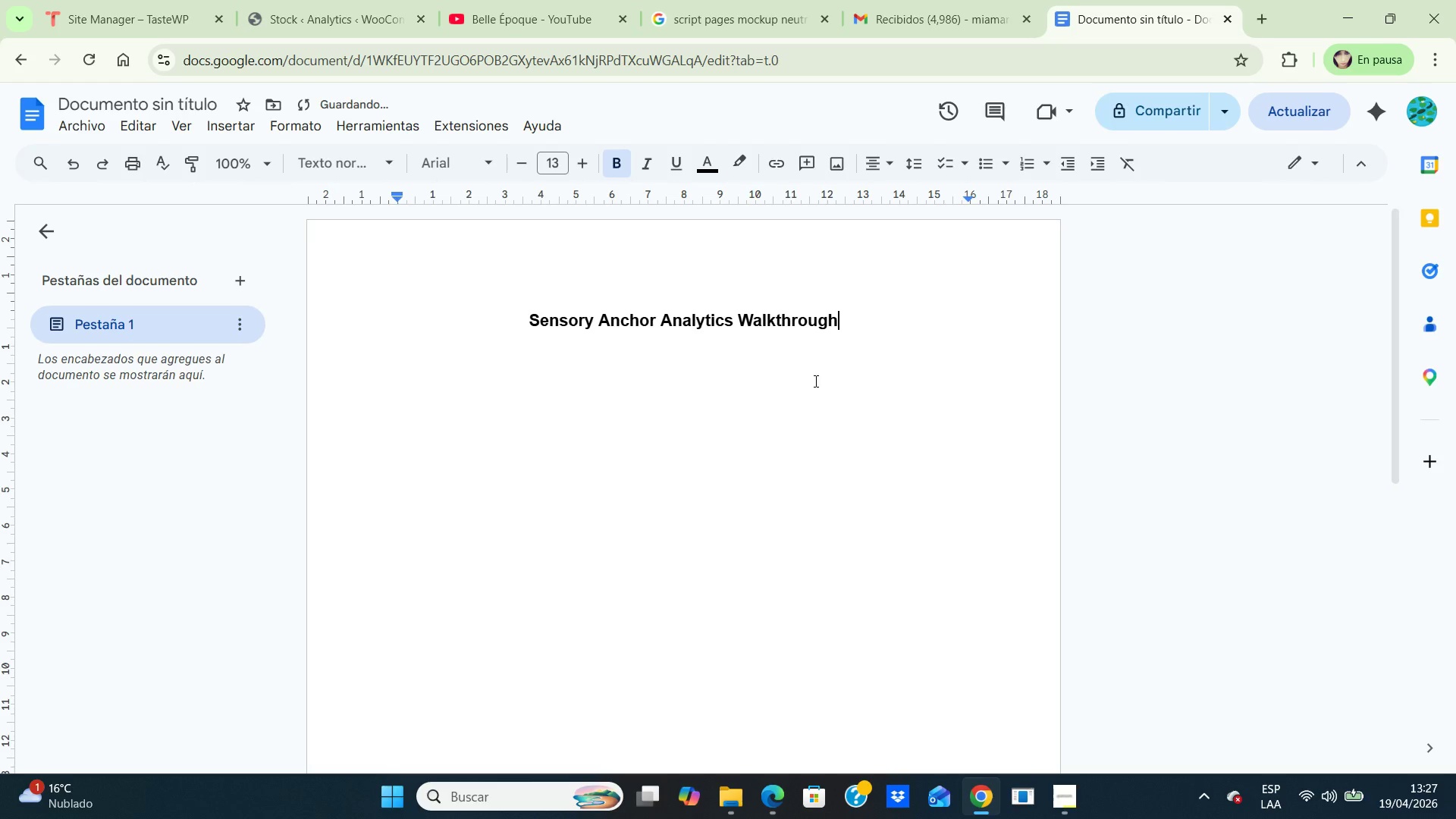 
key(Enter)
 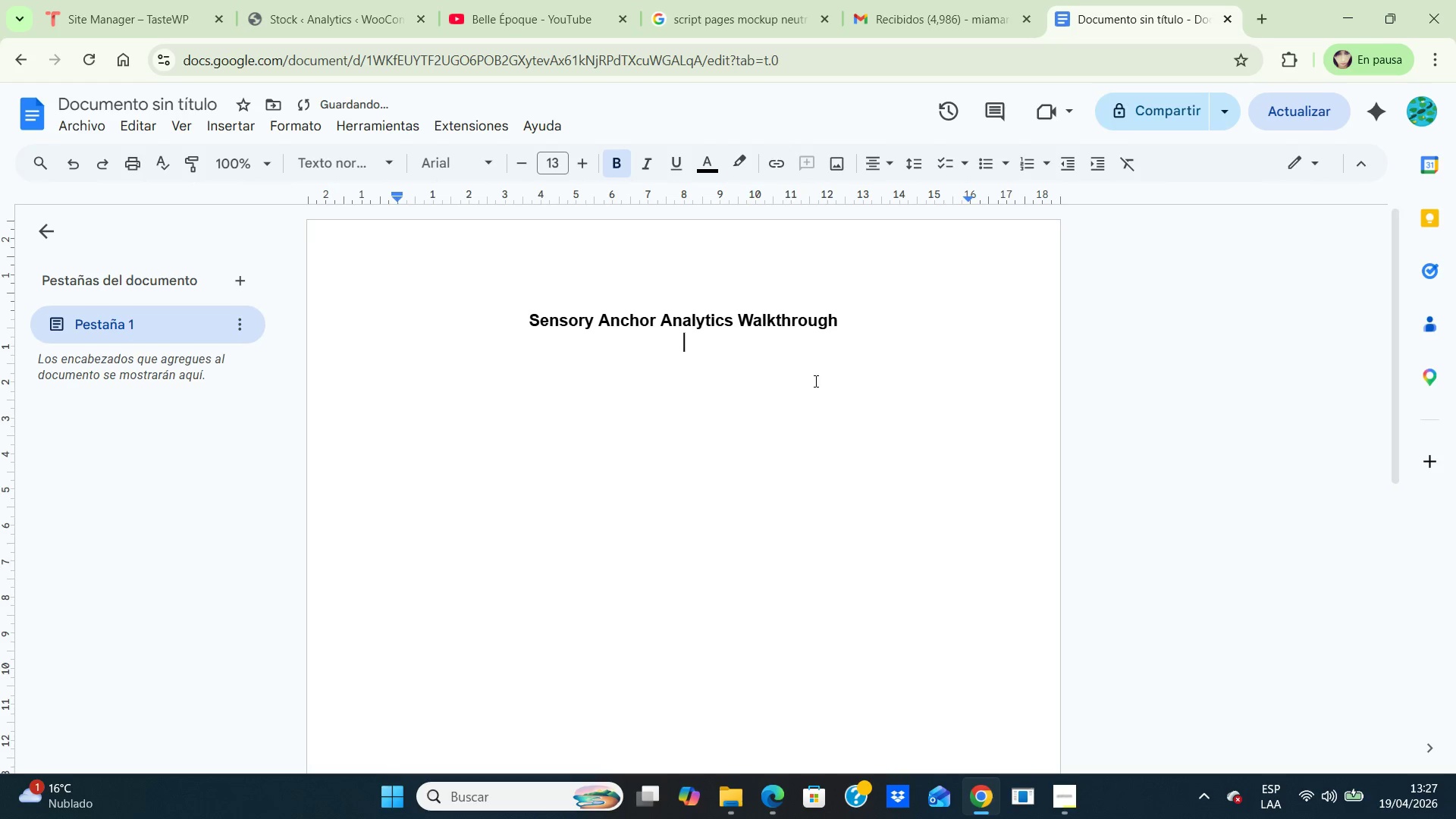 
key(Enter)
 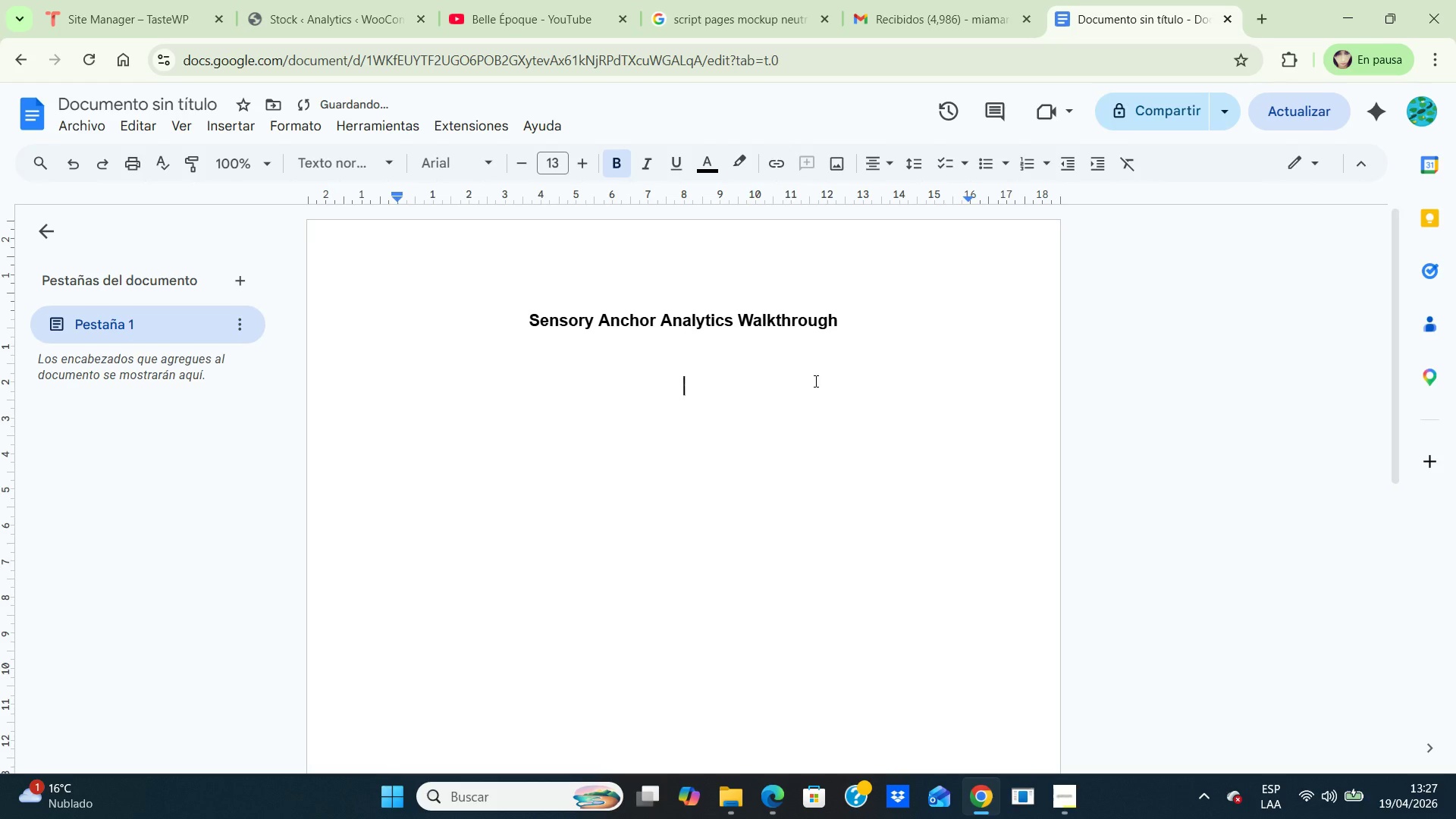 
key(Enter)
 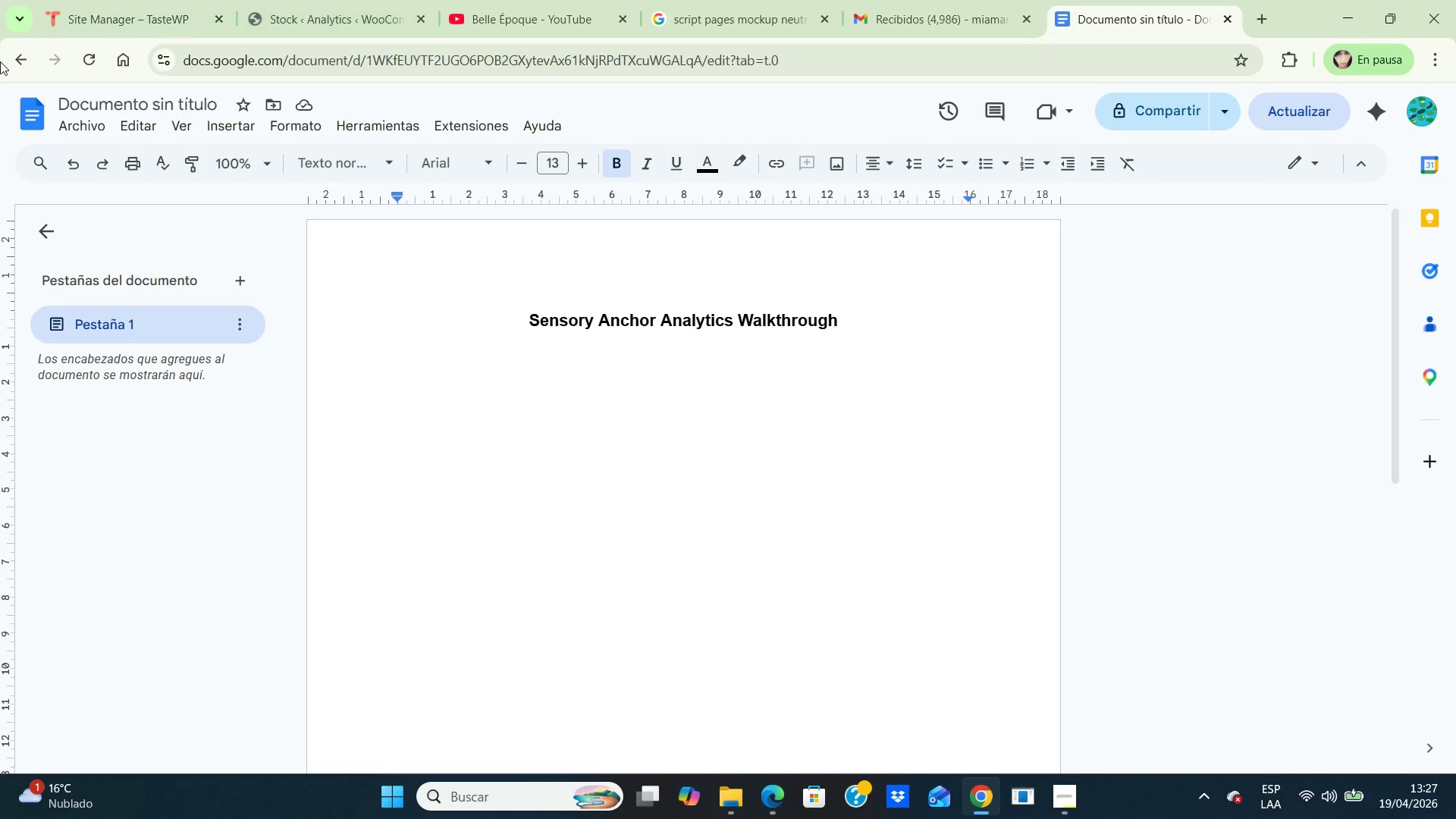 
wait(7.05)
 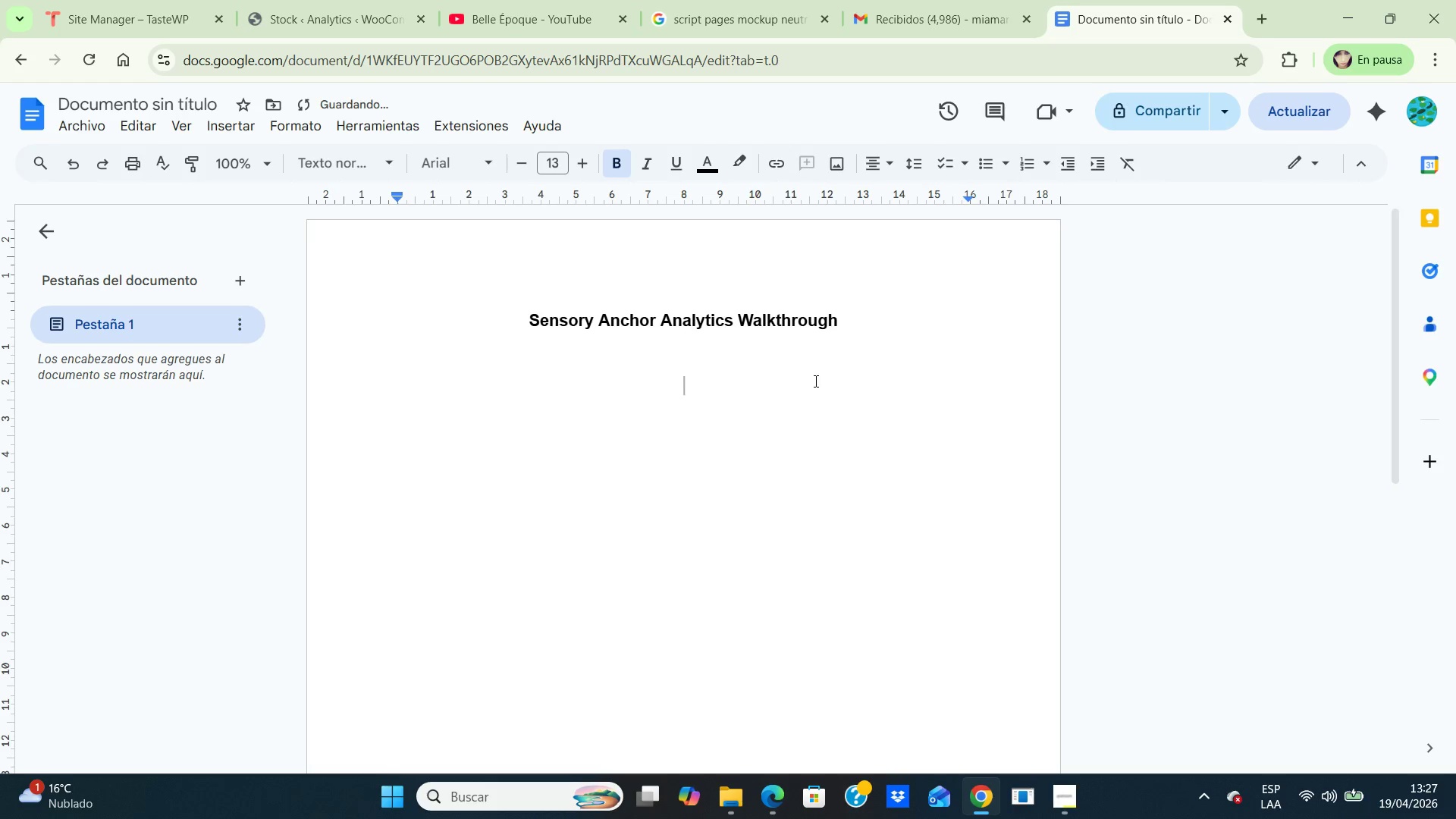 
right_click([677, 393])
 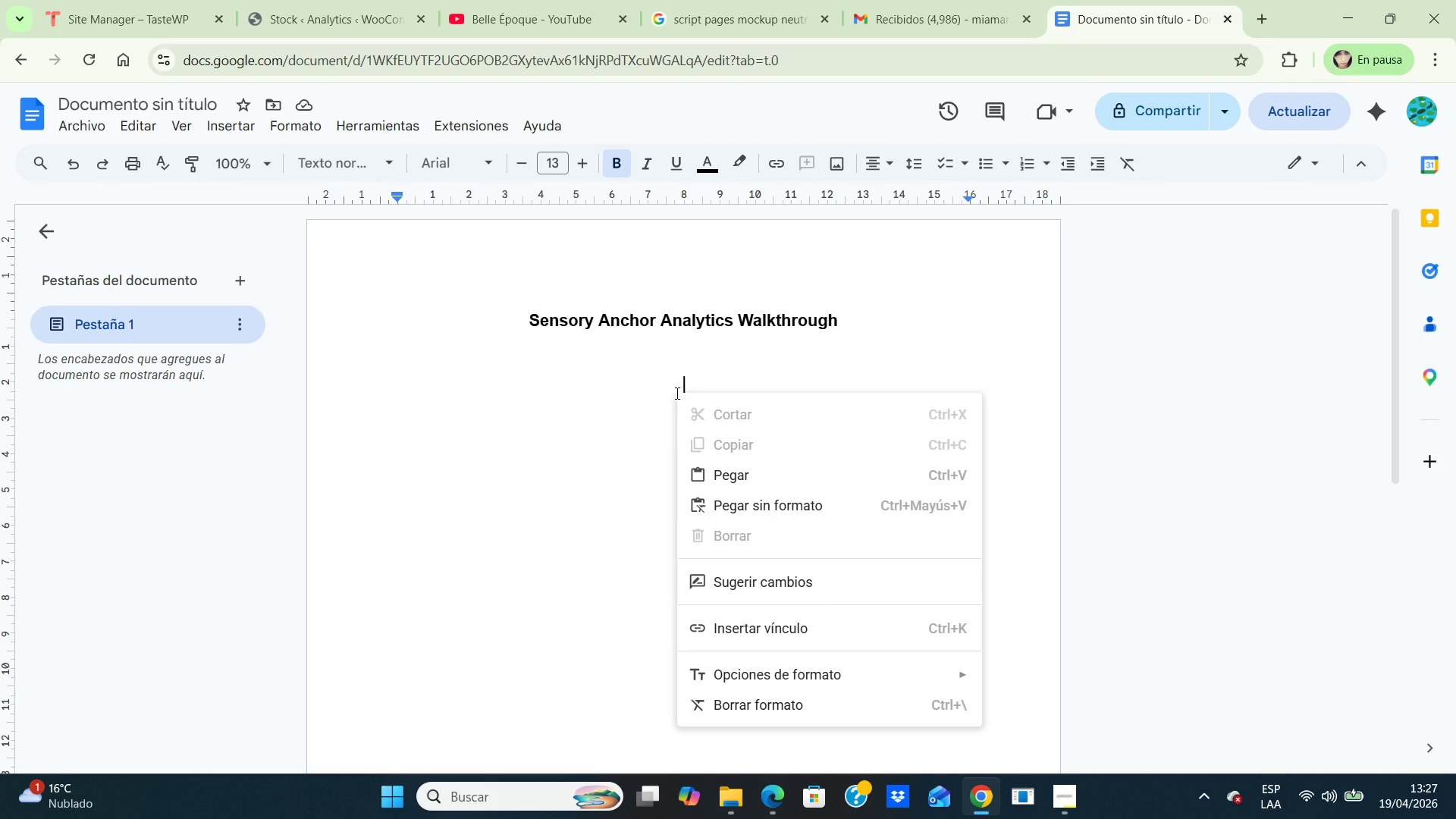 
left_click([623, 400])
 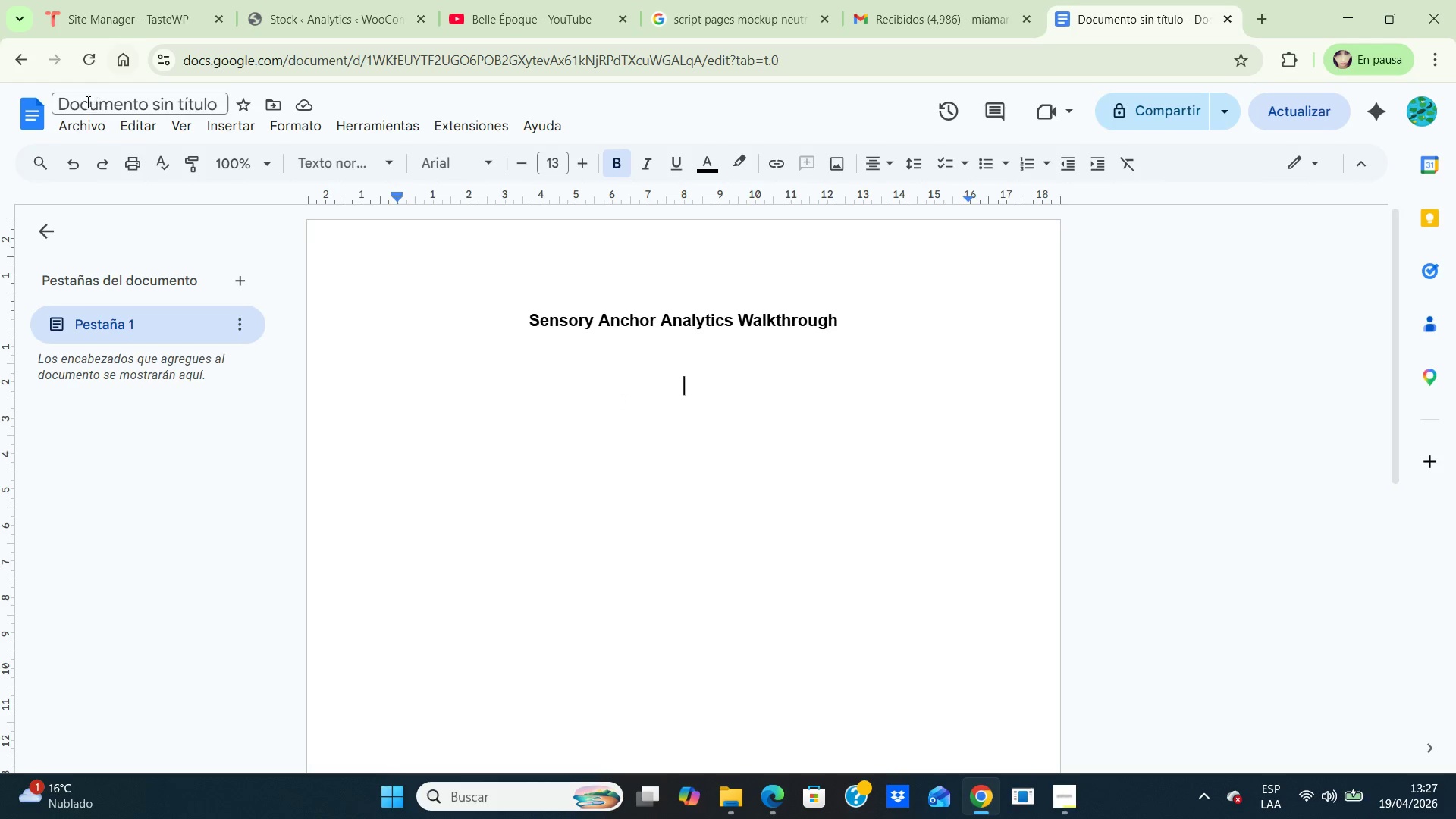 
left_click([87, 122])
 